 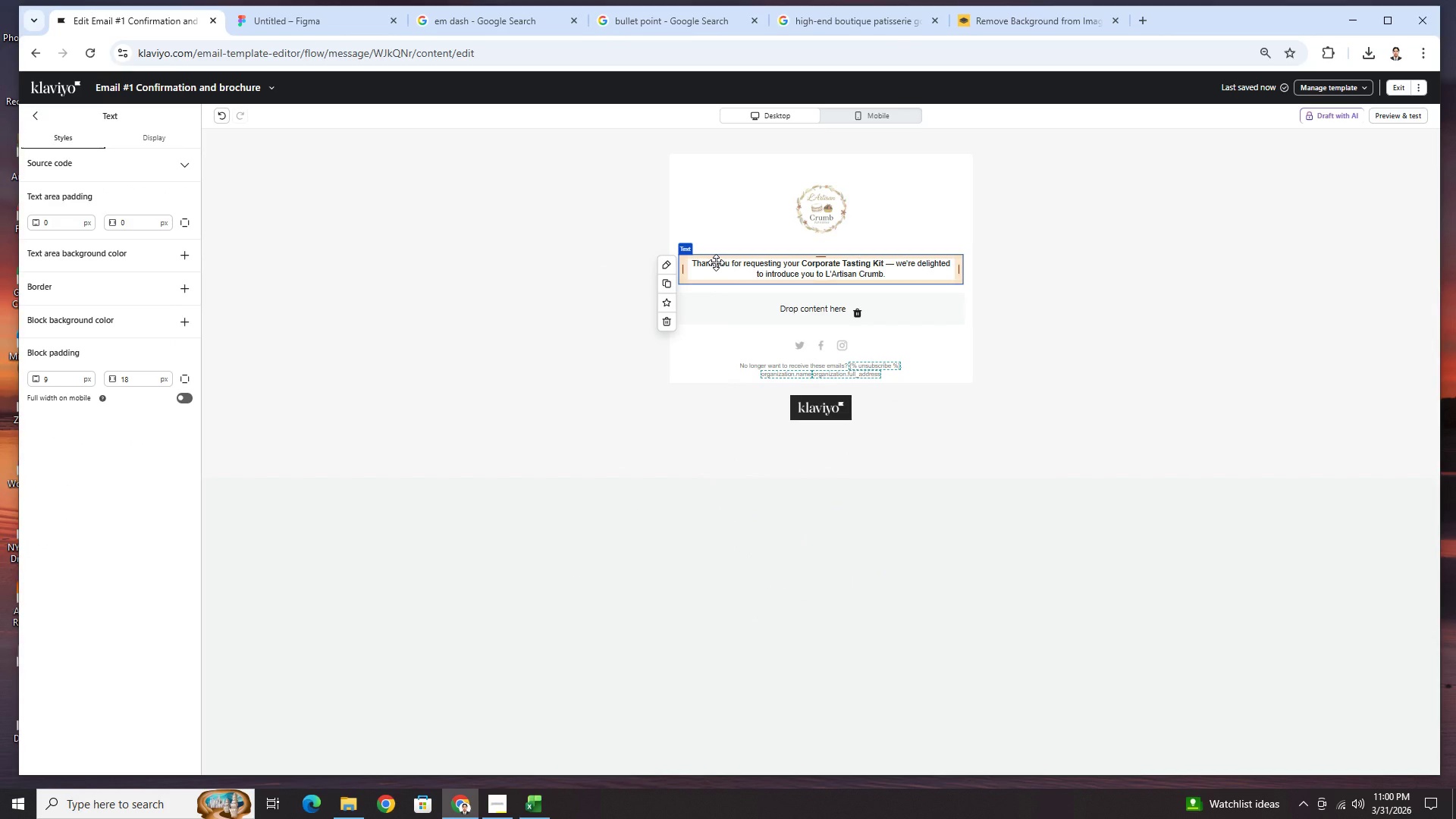 
left_click([673, 282])
 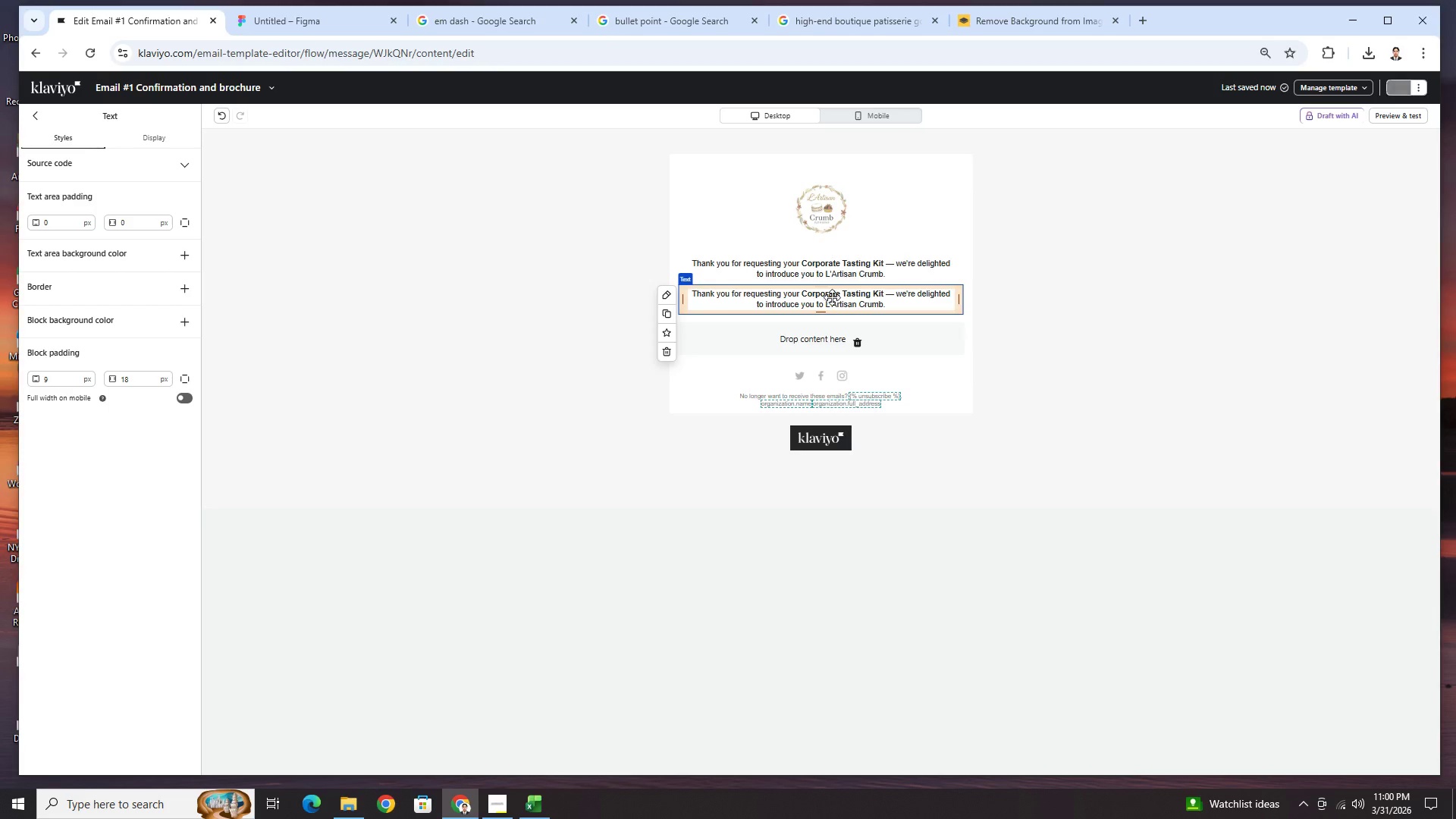 
double_click([832, 297])
 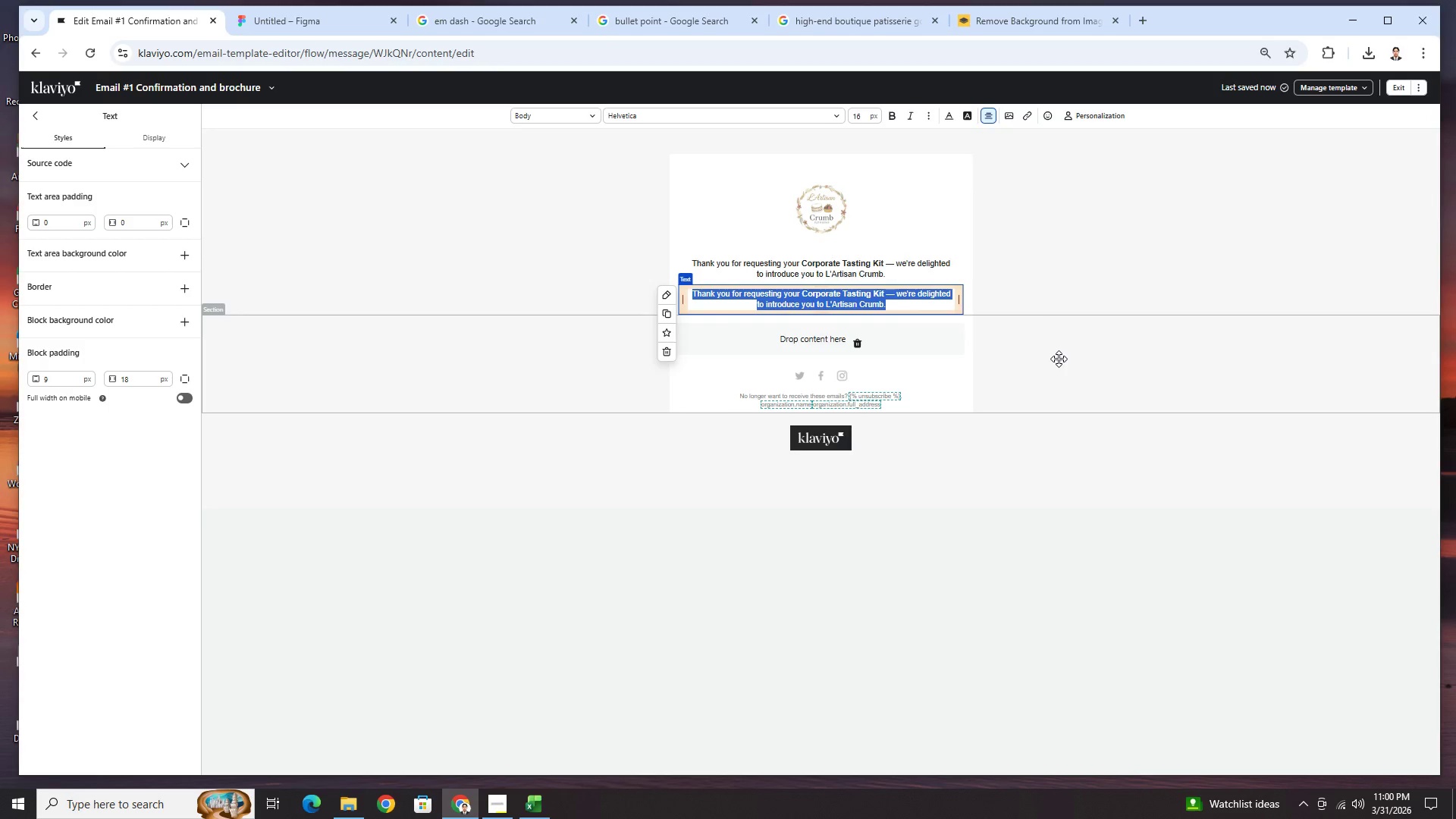 
type(Indisde)
key(Backspace)
key(Backspace)
key(Backspace)
key(Backspace)
key(Backspace)
type(side your digital brochure, you'll discover how we help companies like )
 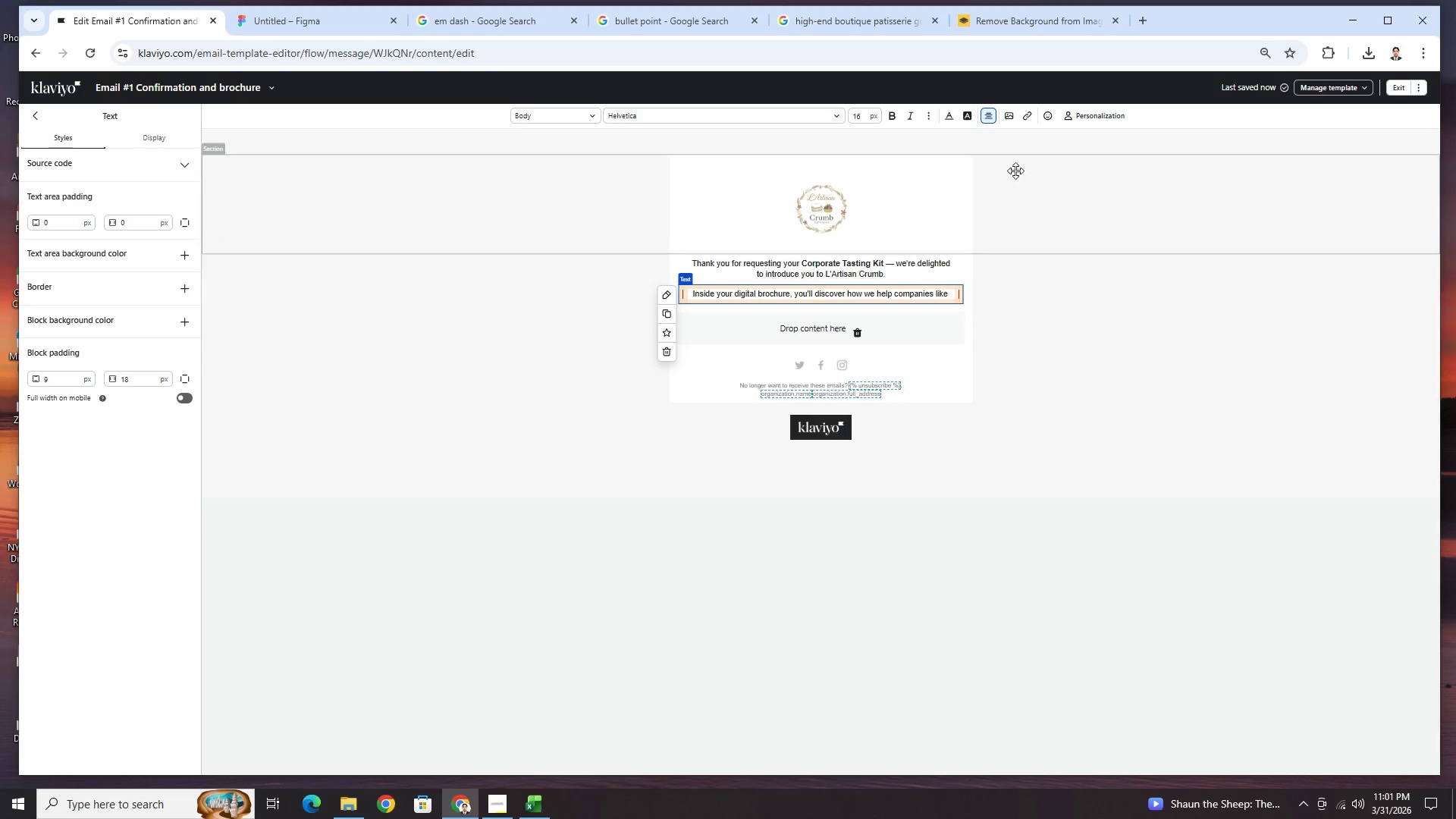 
left_click([1078, 111])
 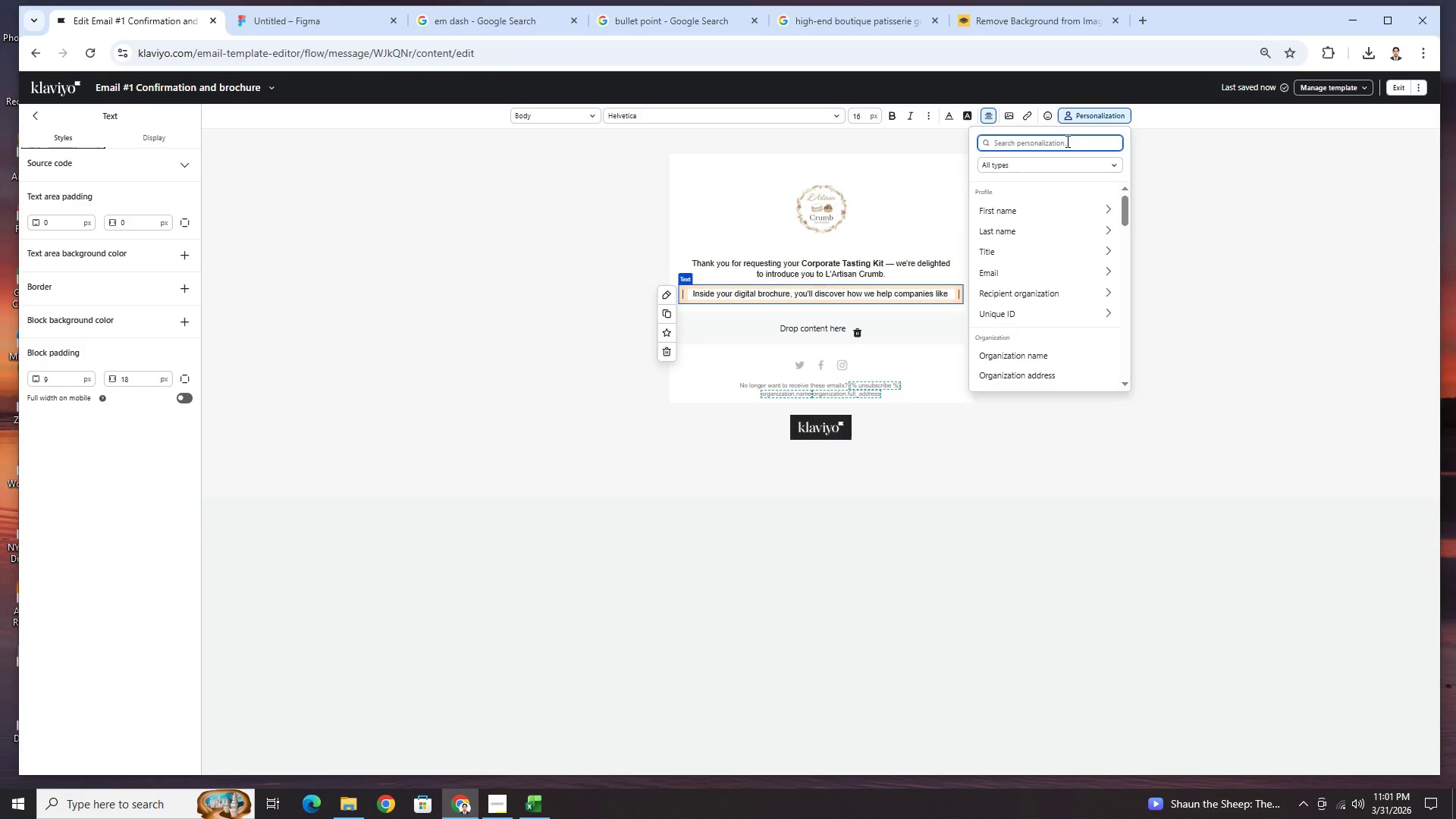 
type(compa)
 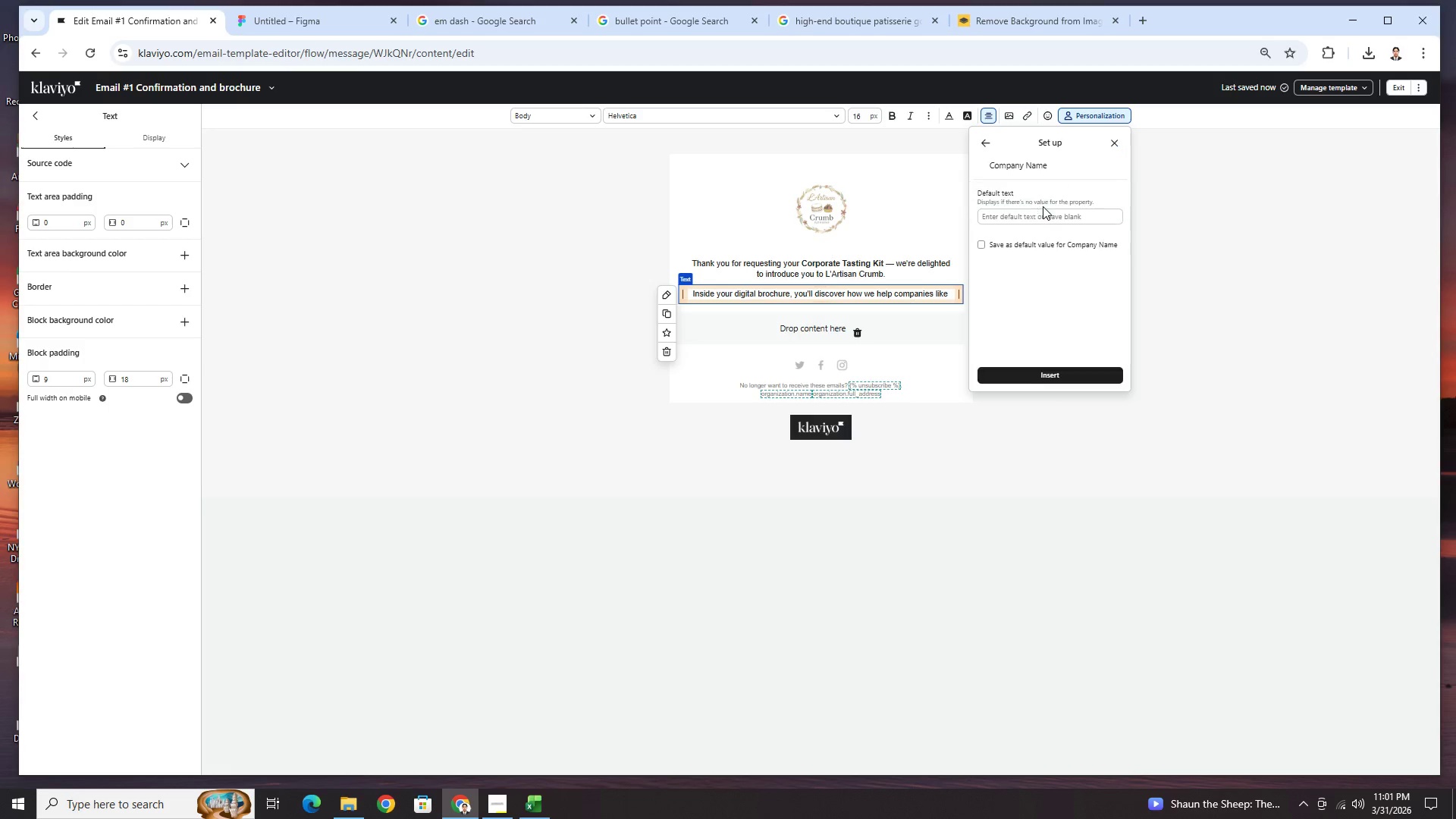 
left_click([1064, 214])
 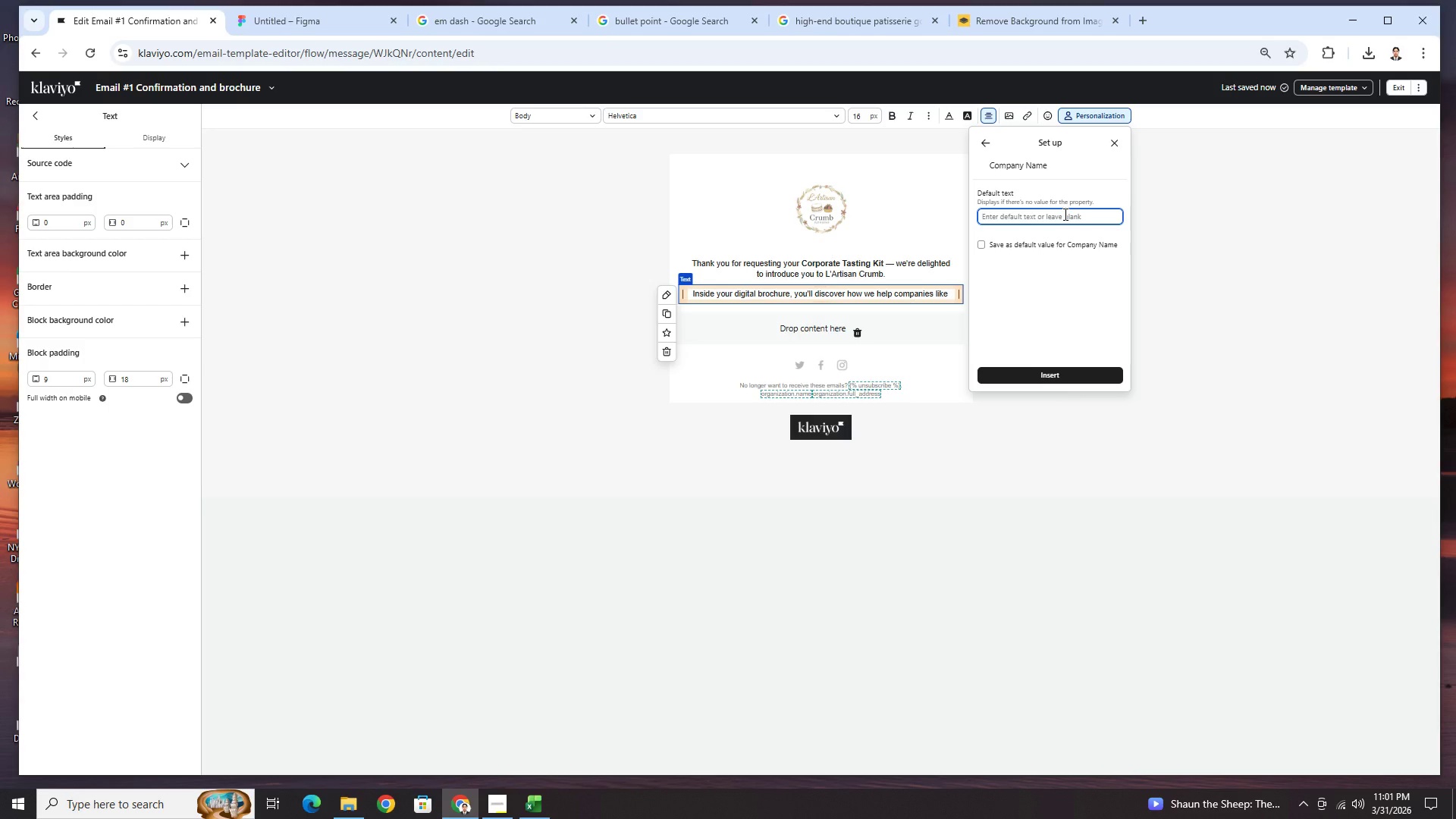 
wait(18.5)
 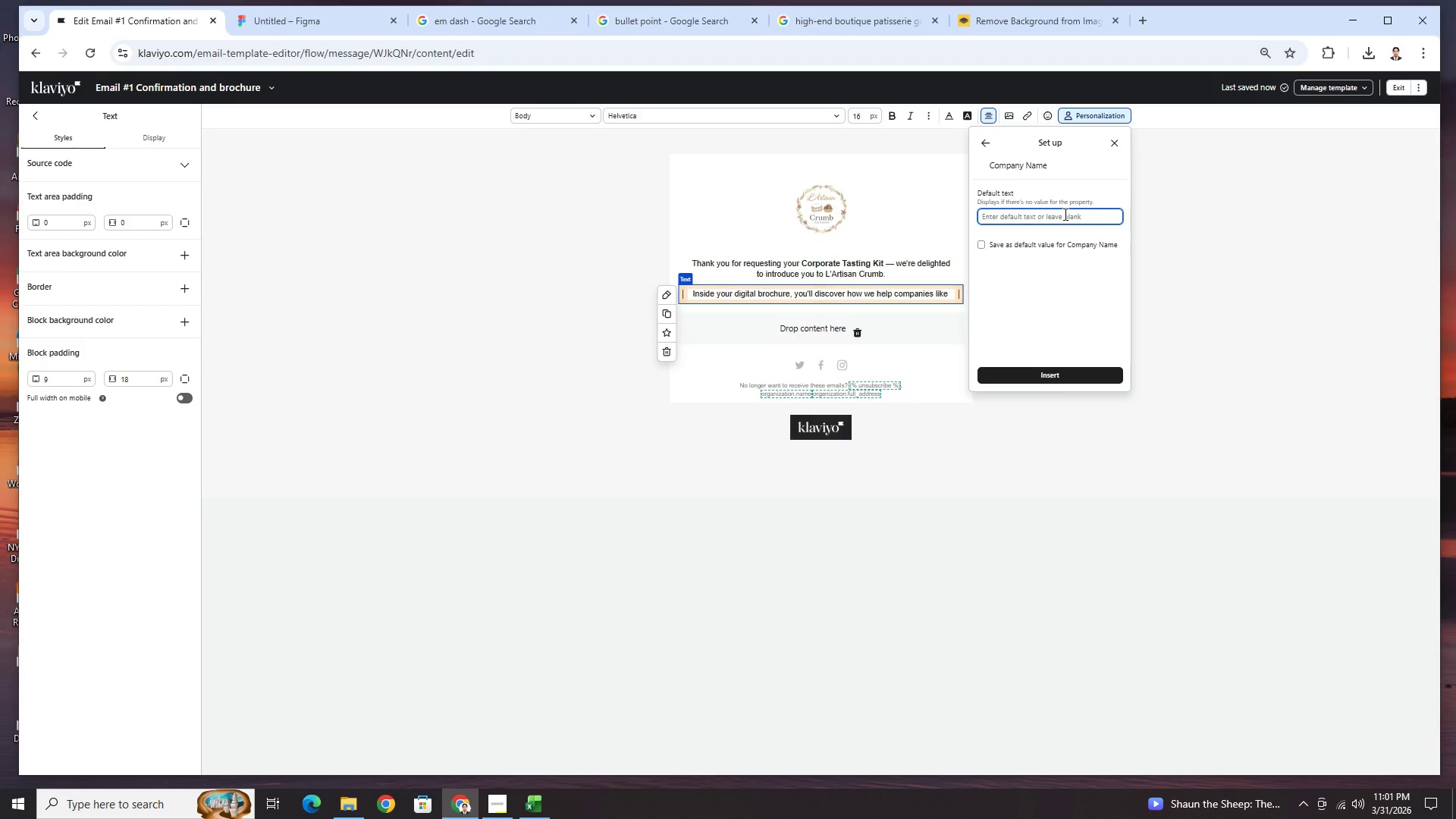 
type(yours)
 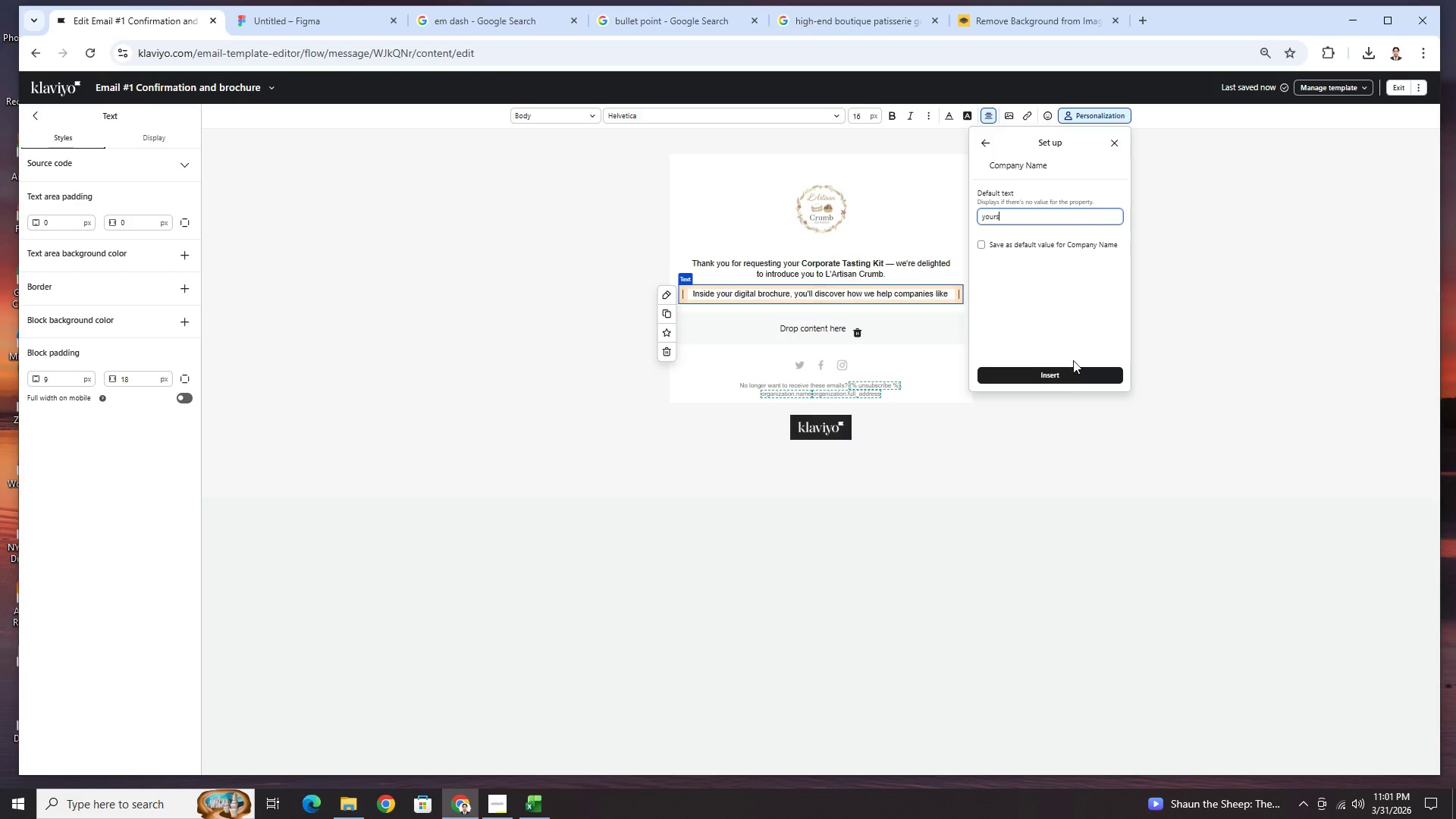 
left_click([1077, 367])
 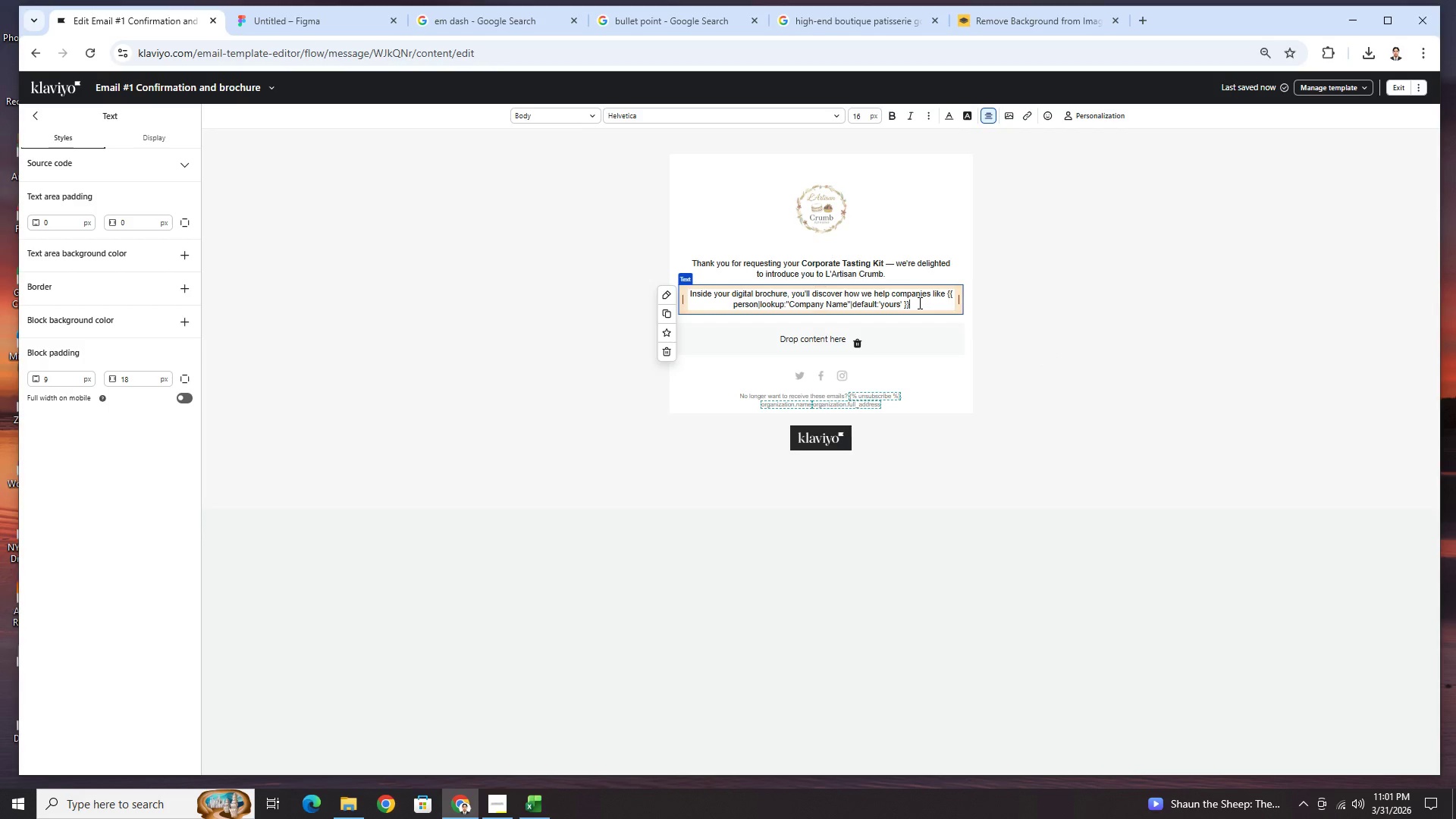 
type( turn everyday moments into refined celebrations through curated dessert experiences.)
 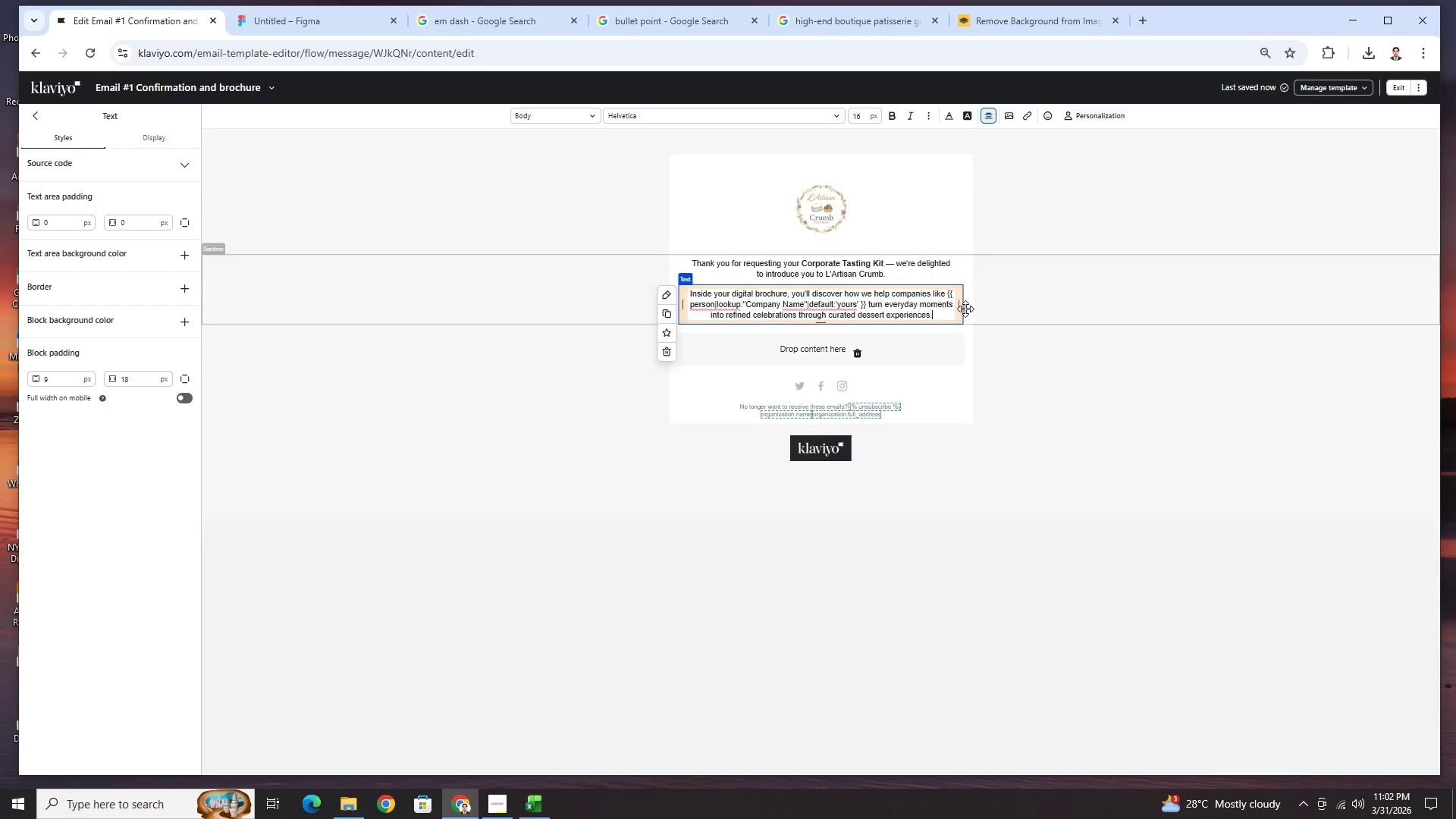 
left_click([1026, 389])
 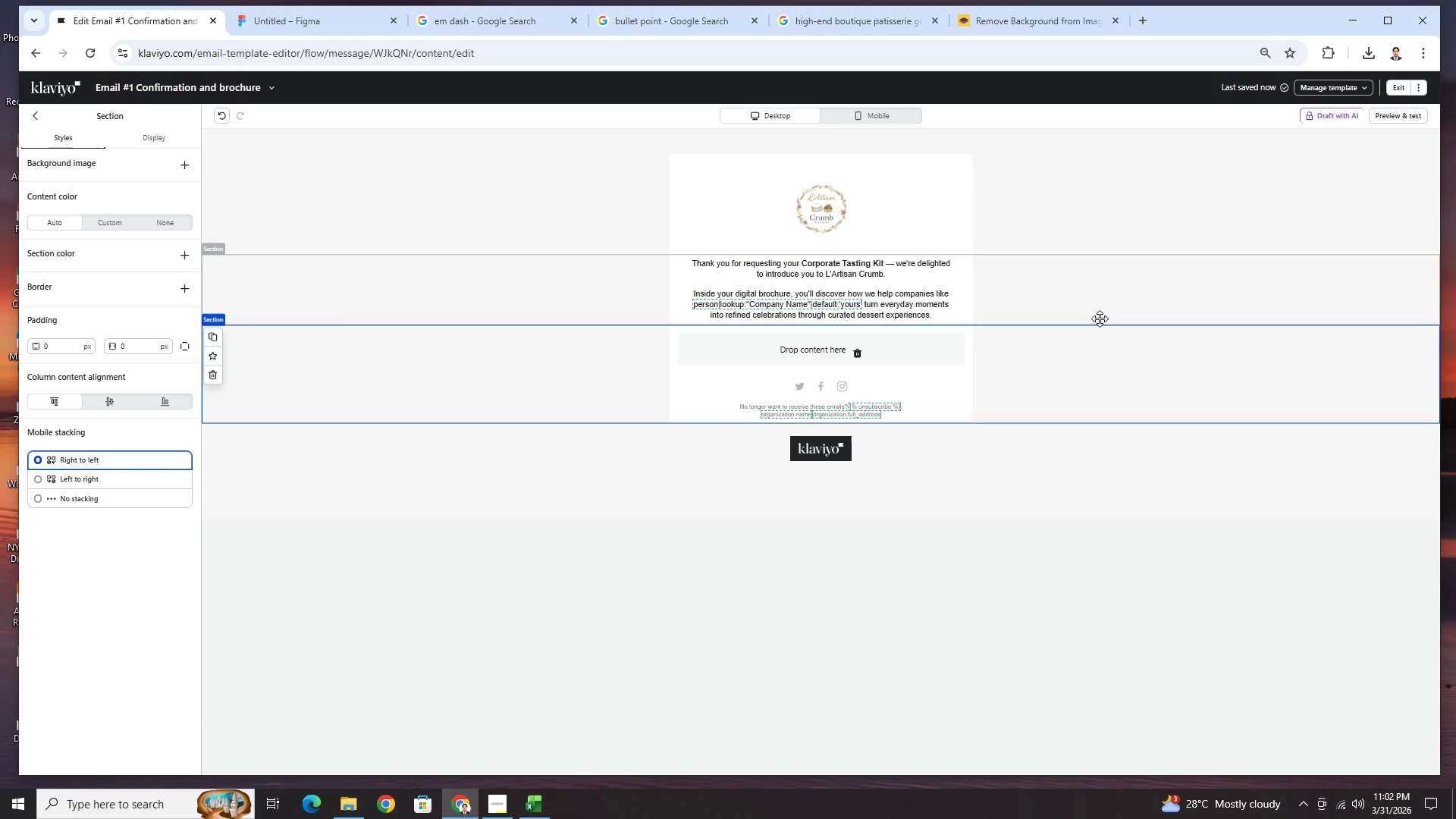 
wait(10.91)
 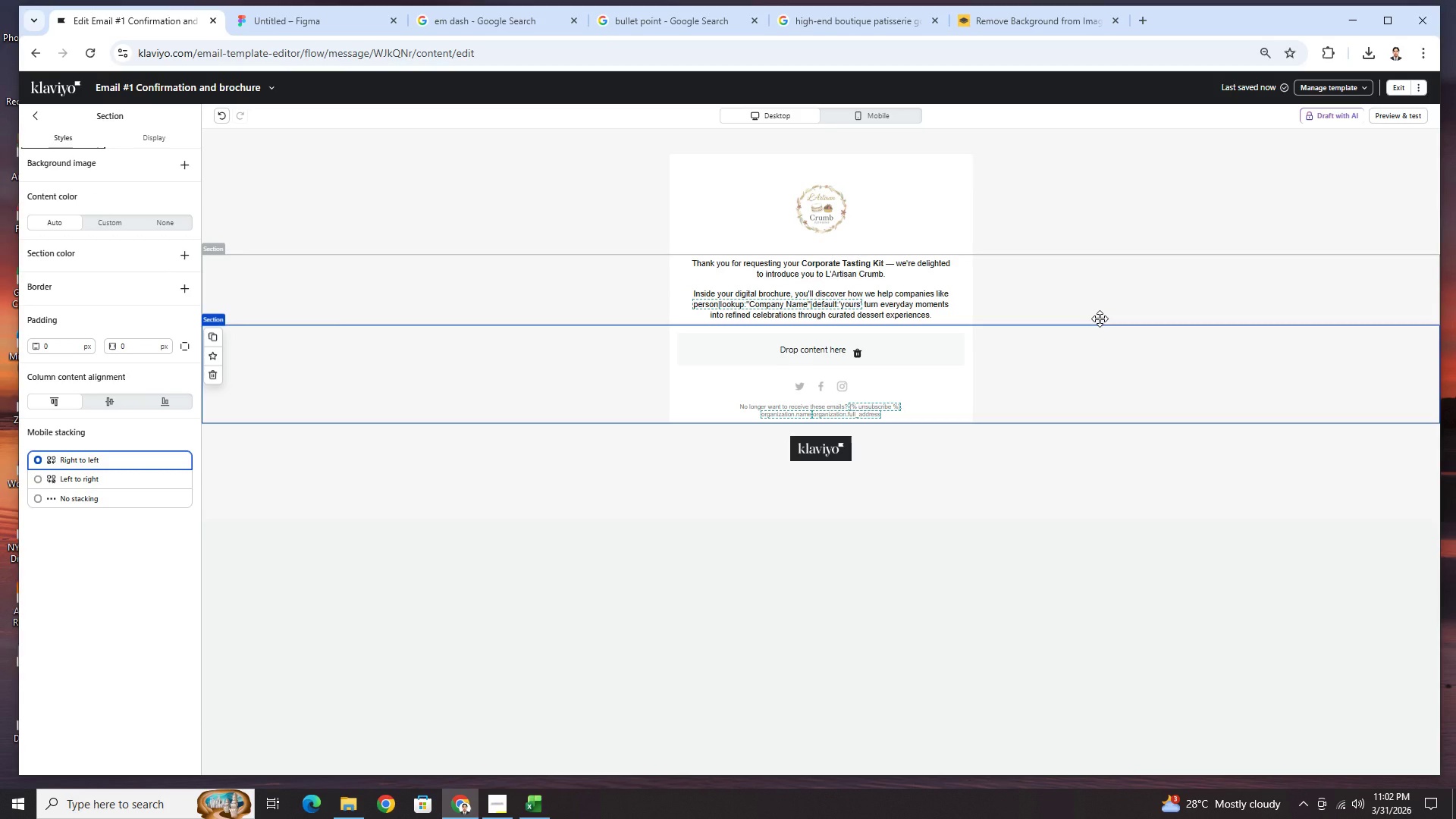 
left_click([876, 314])
 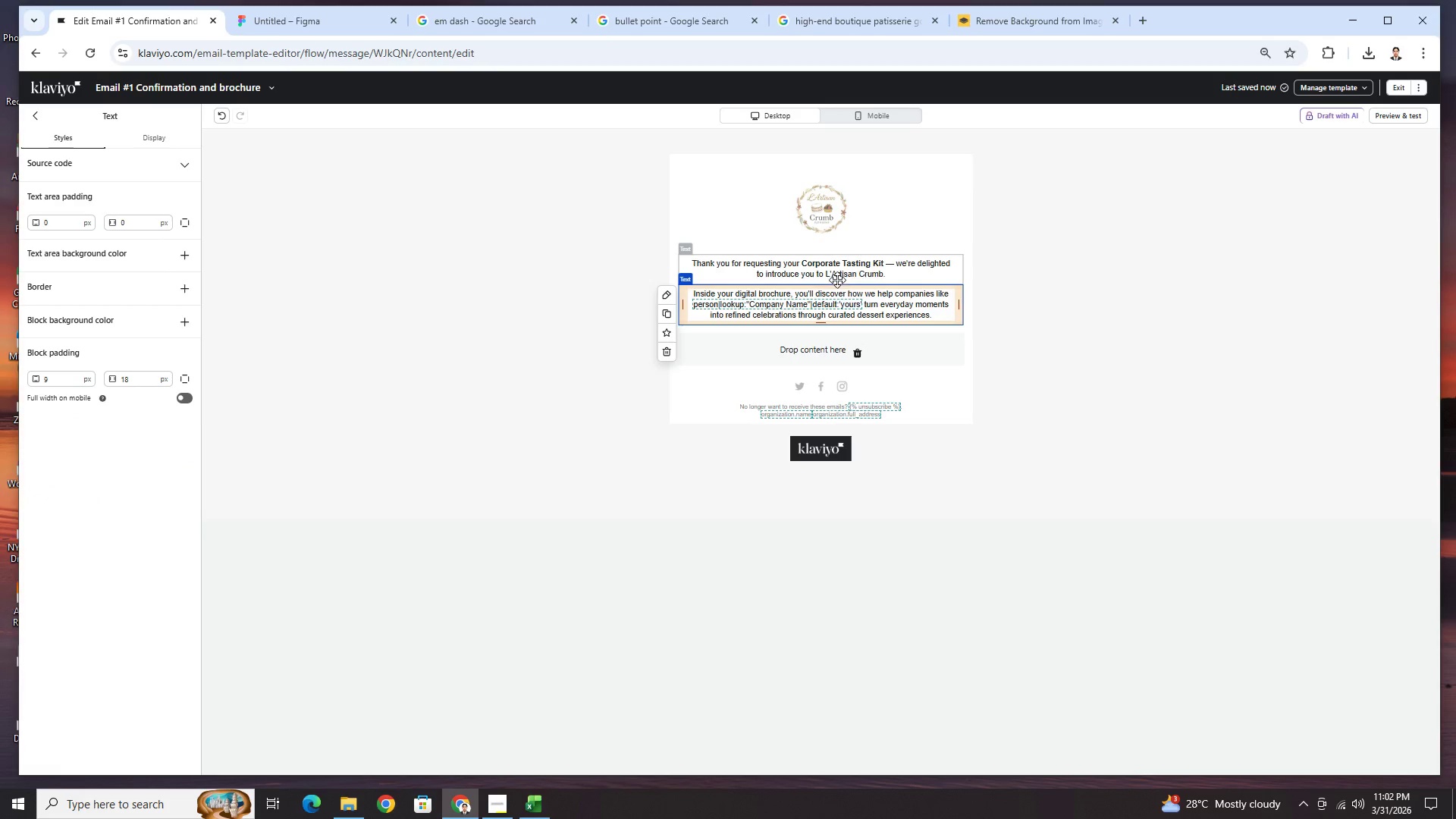 
double_click([849, 300])
 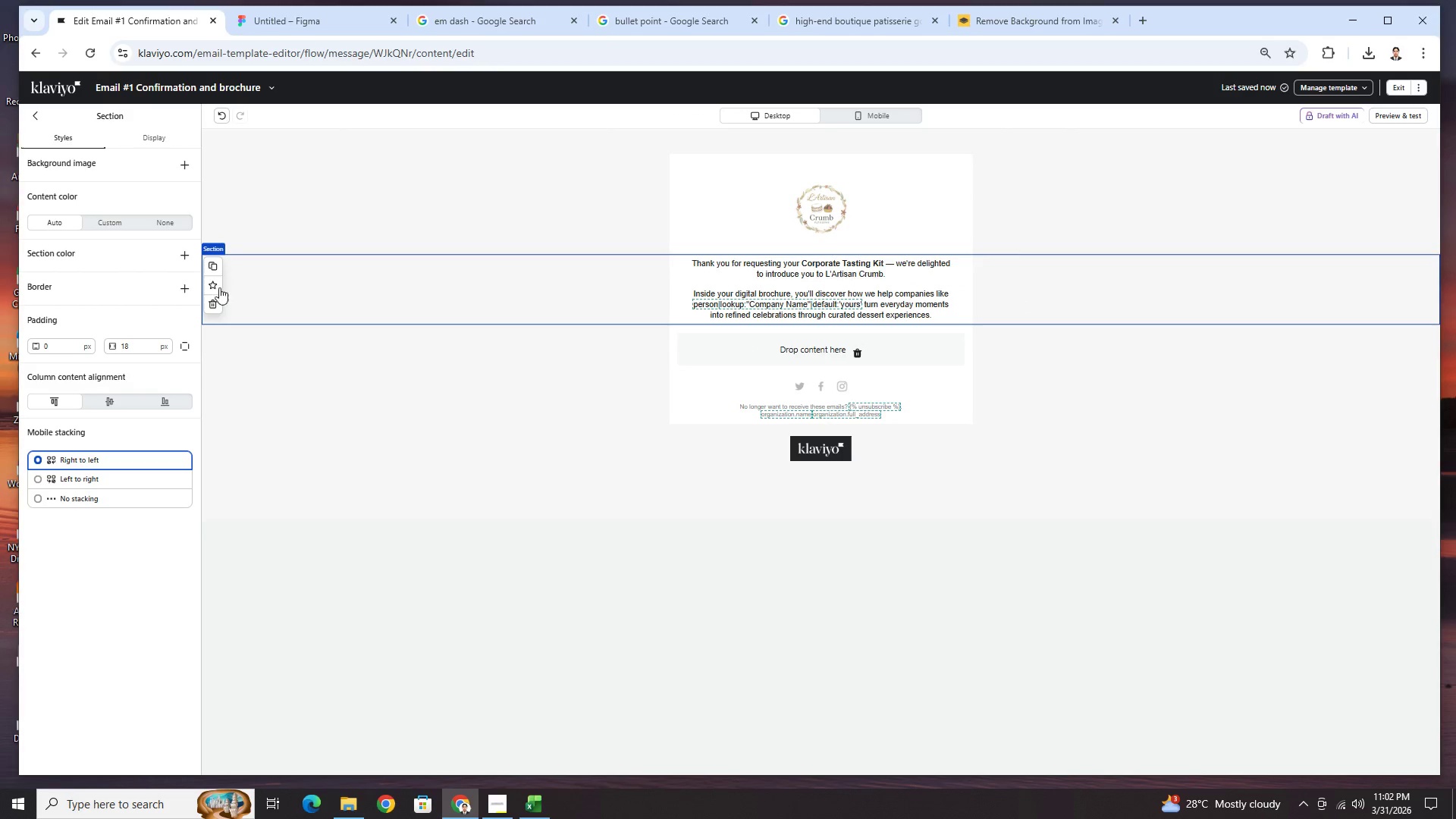 
left_click([216, 266])
 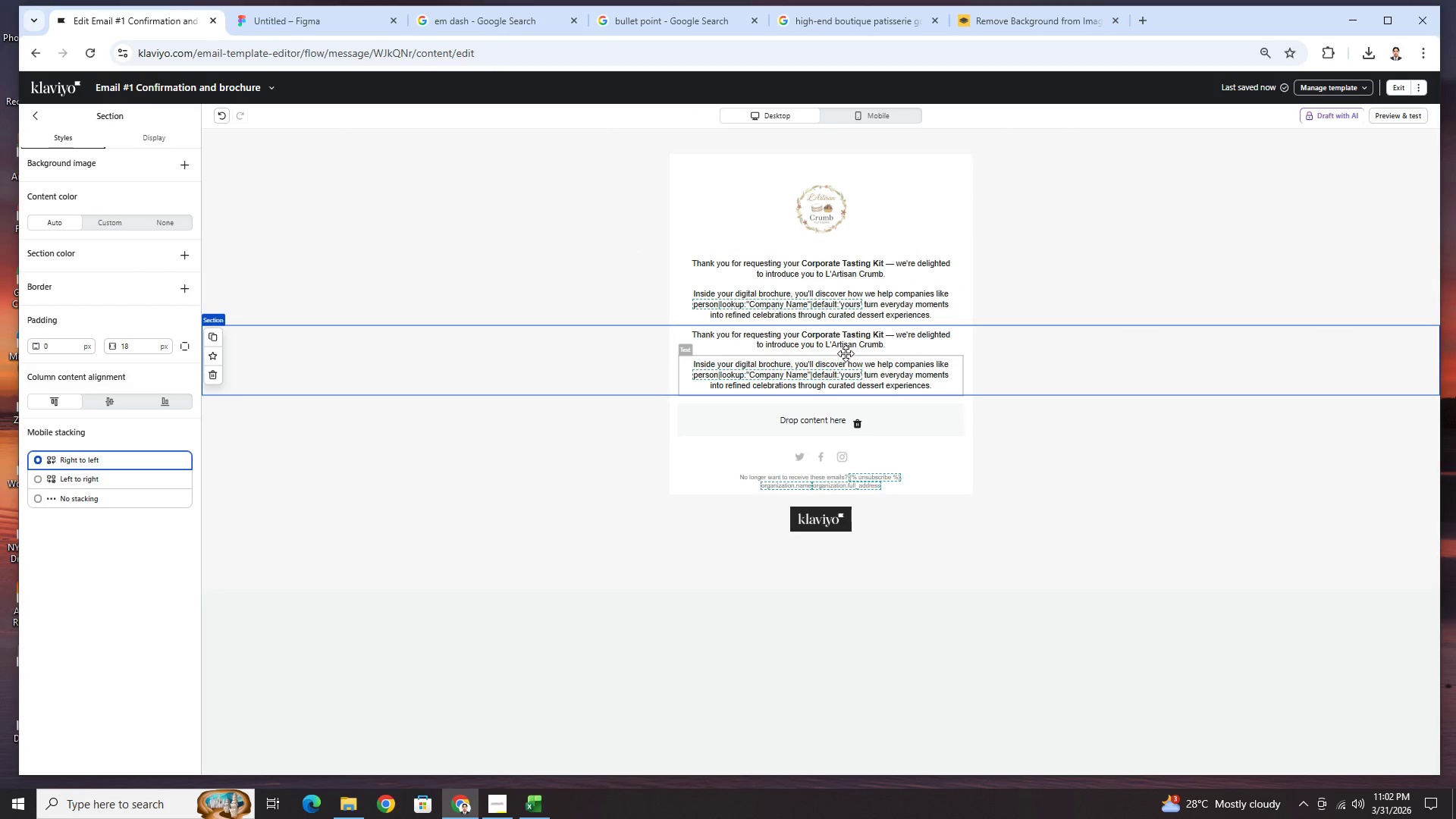 
double_click([850, 346])
 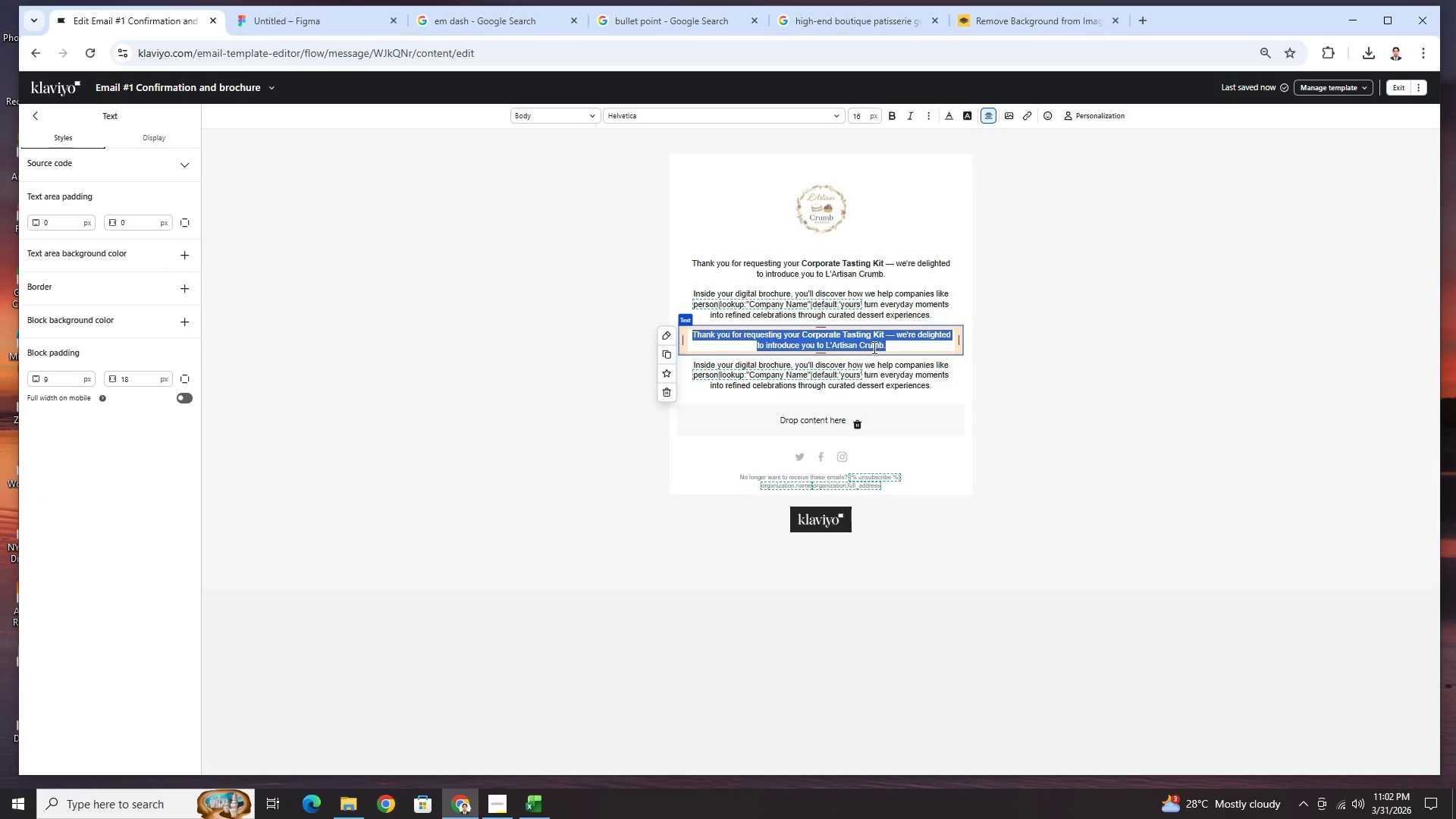 
type(What to expect:)
 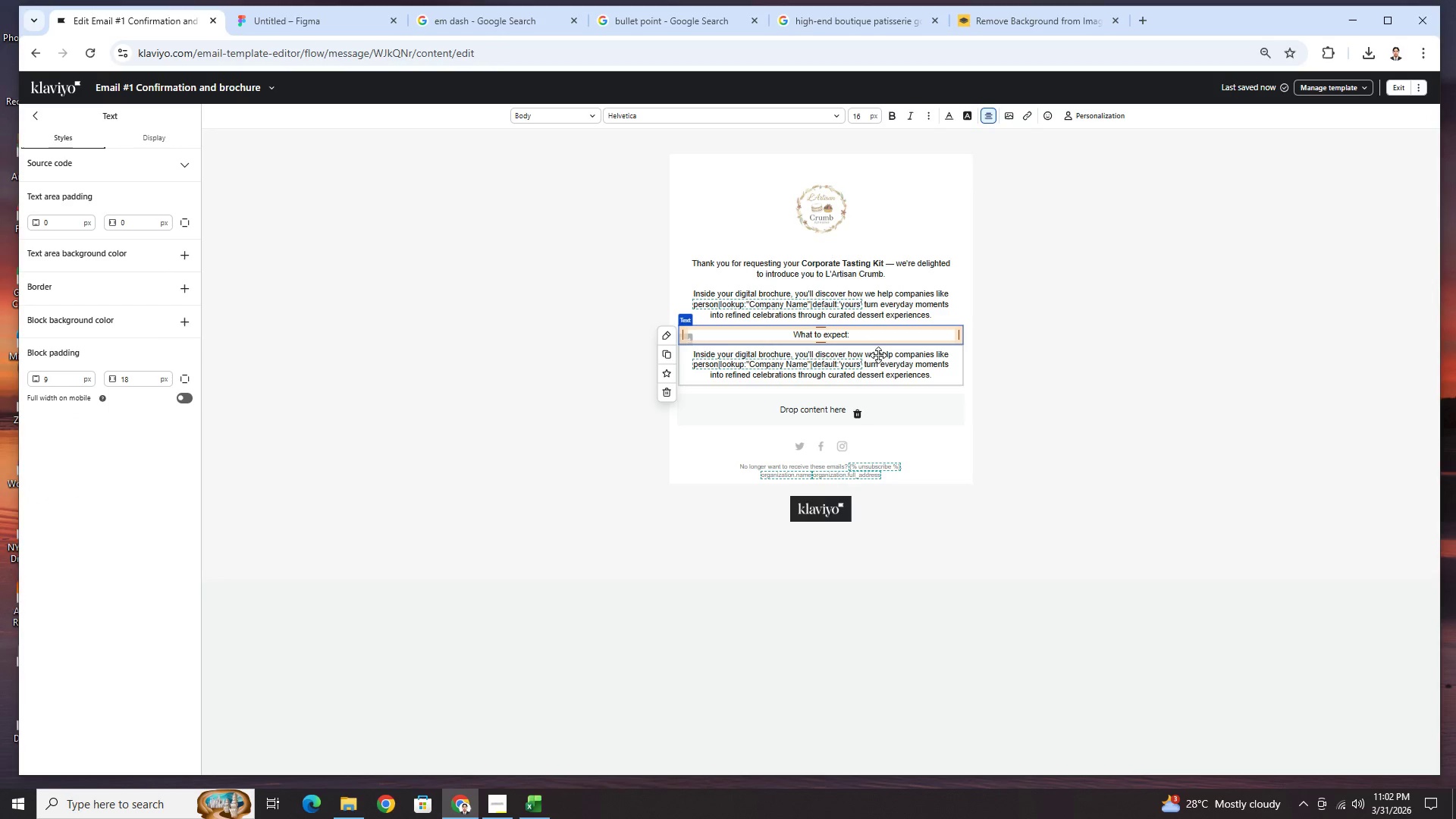 
left_click([882, 359])
 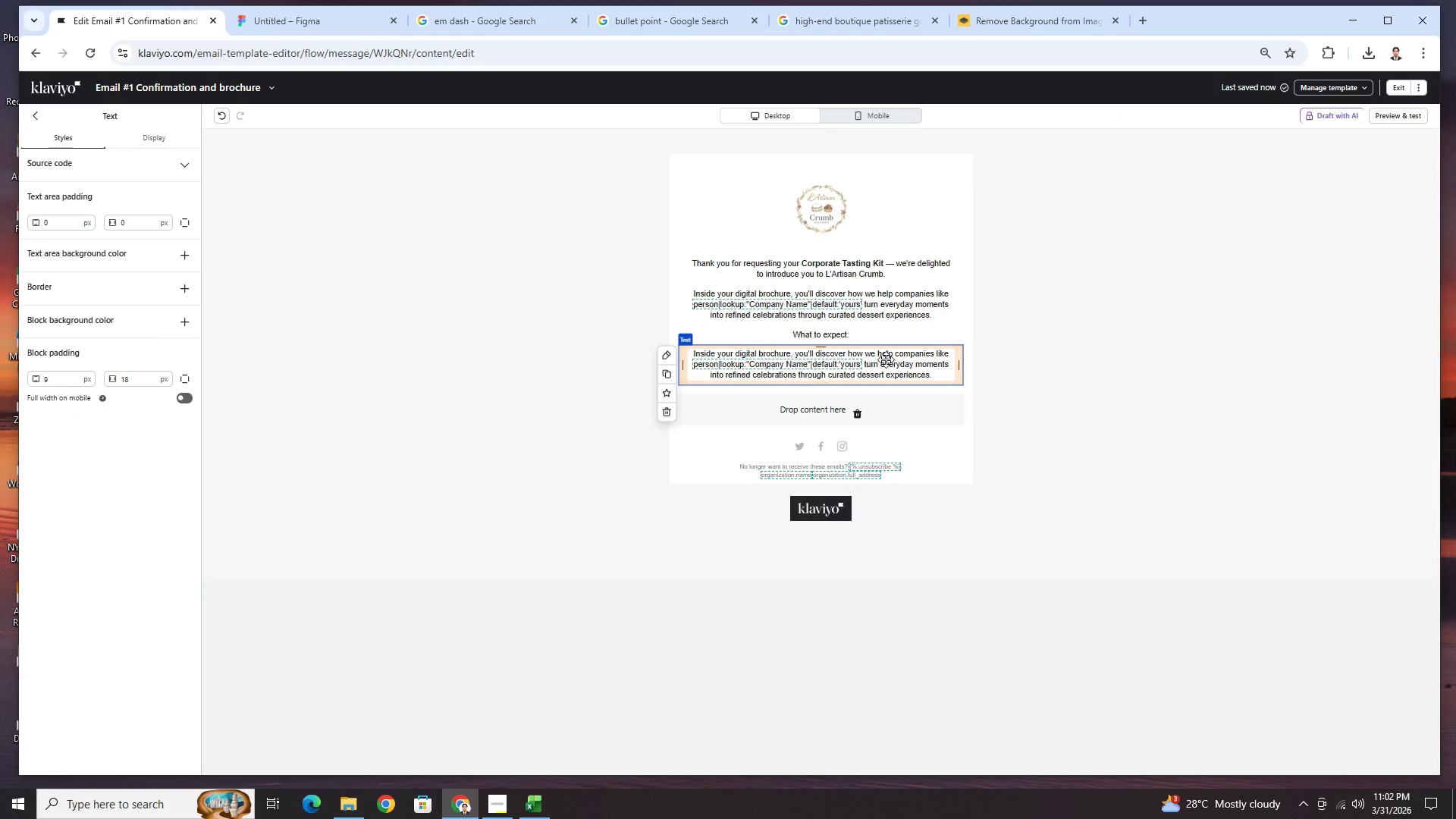 
wait(6.28)
 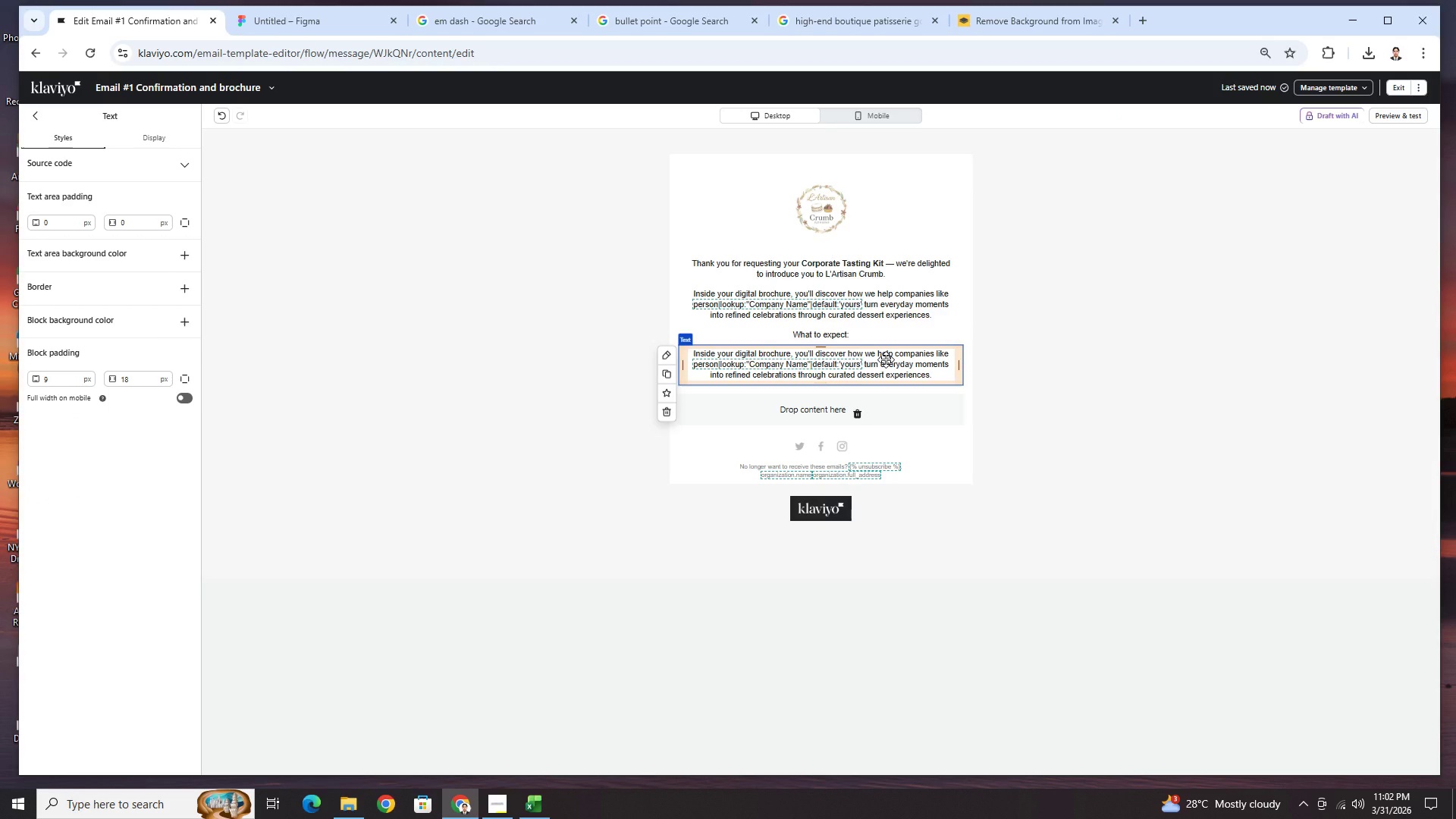 
double_click([886, 359])
 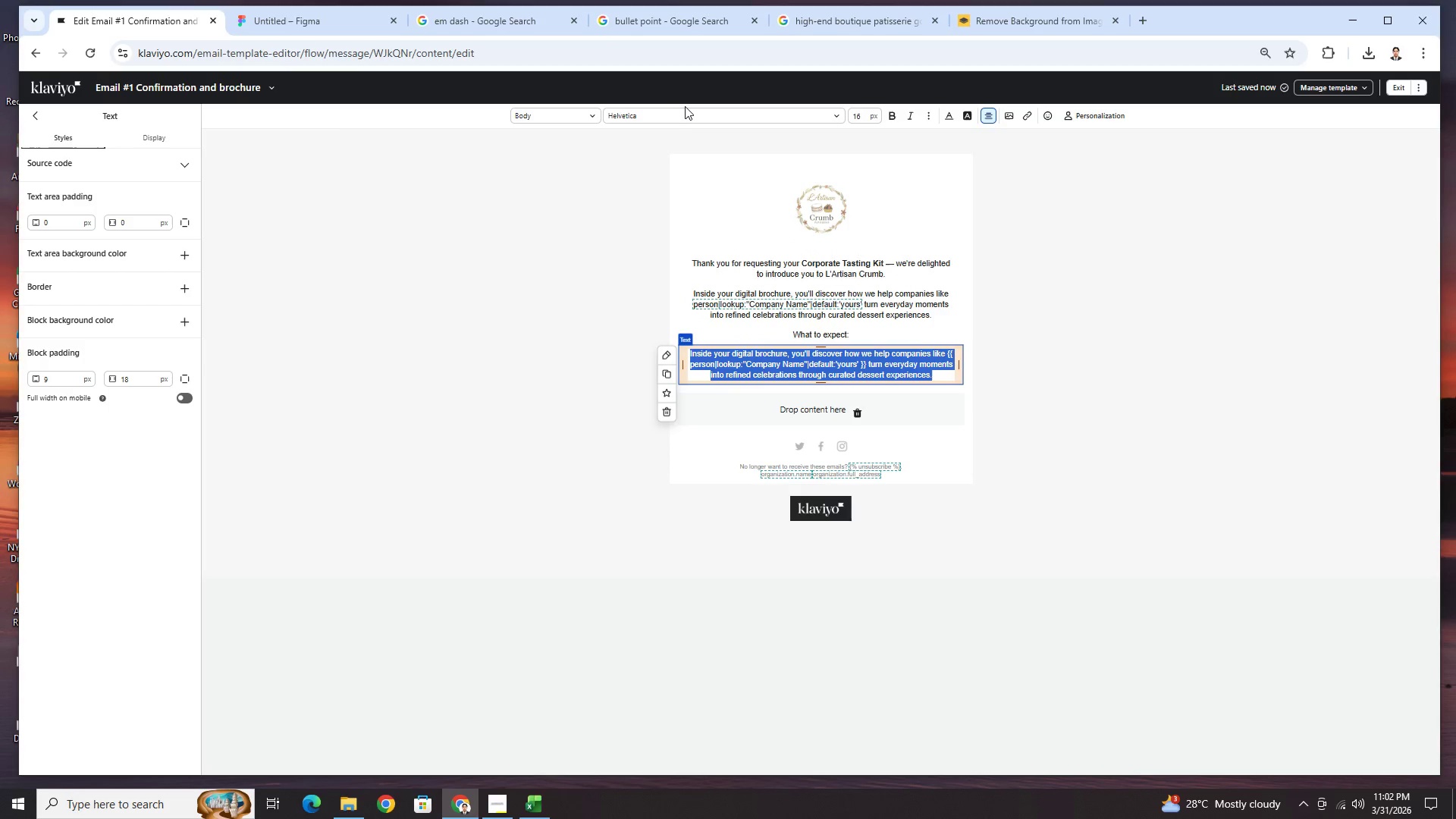 
left_click([625, 17])
 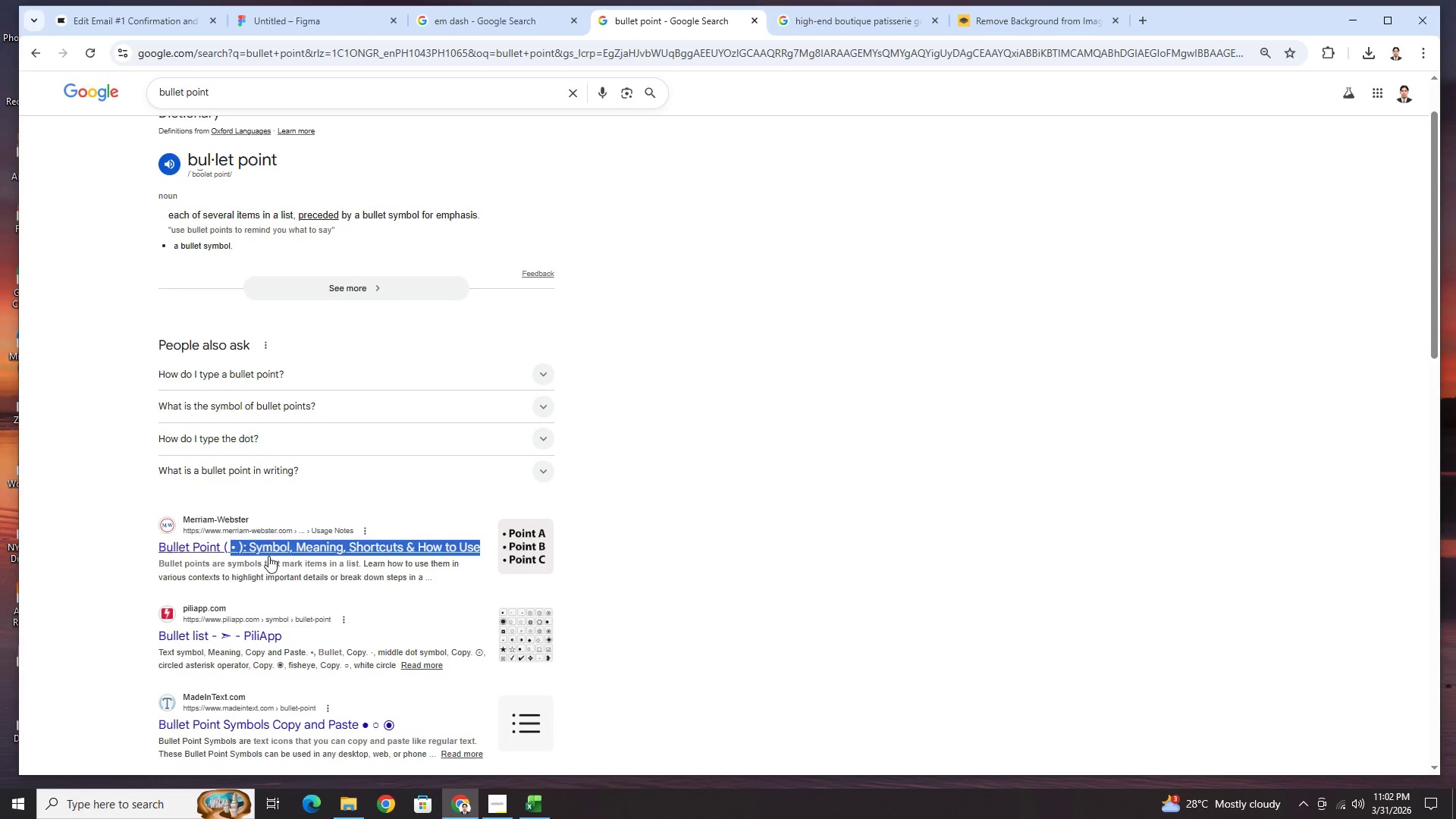 
key(Control+C)
 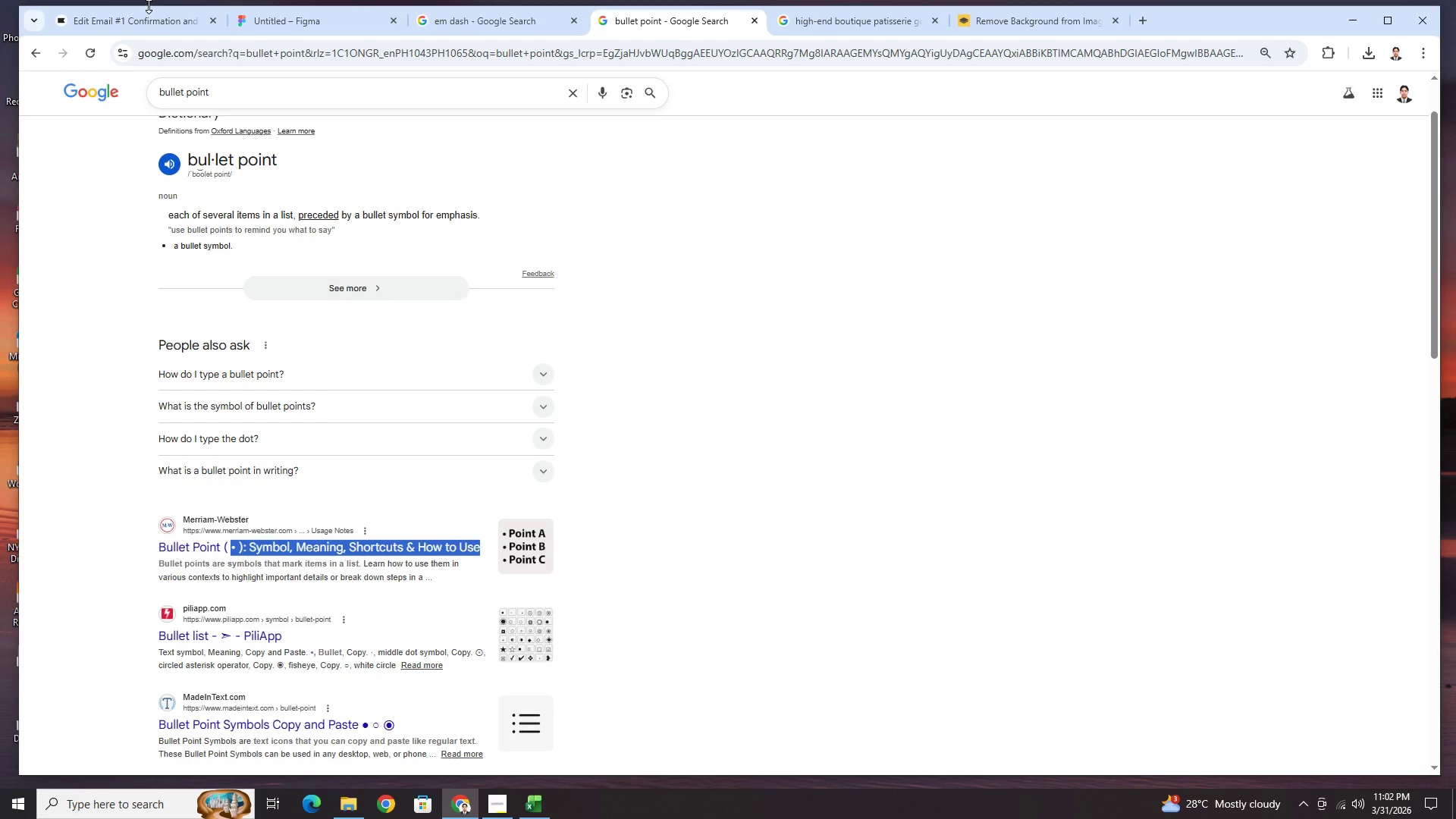 
double_click([152, 18])
 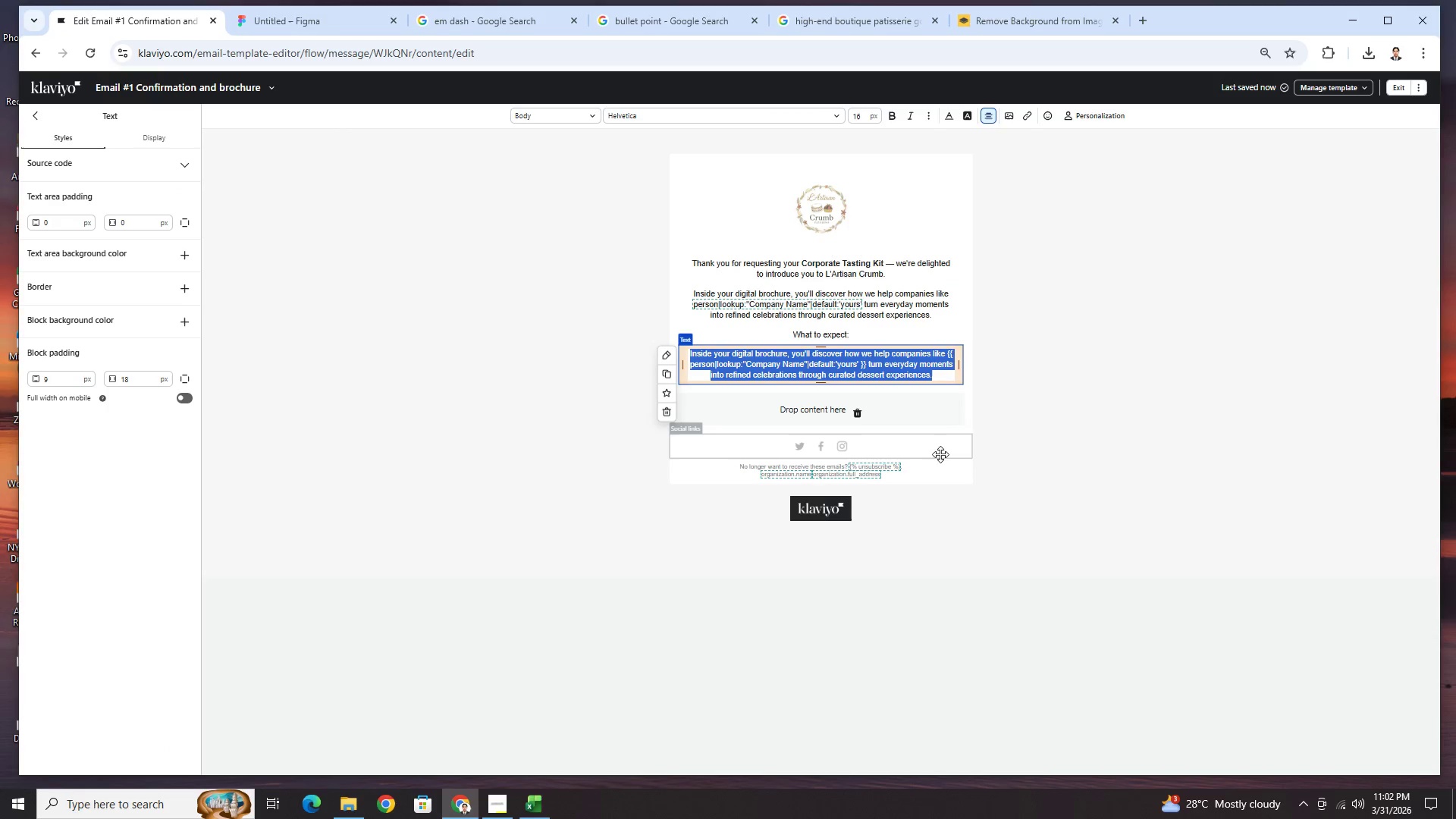 
key(Control+ControlLeft)
 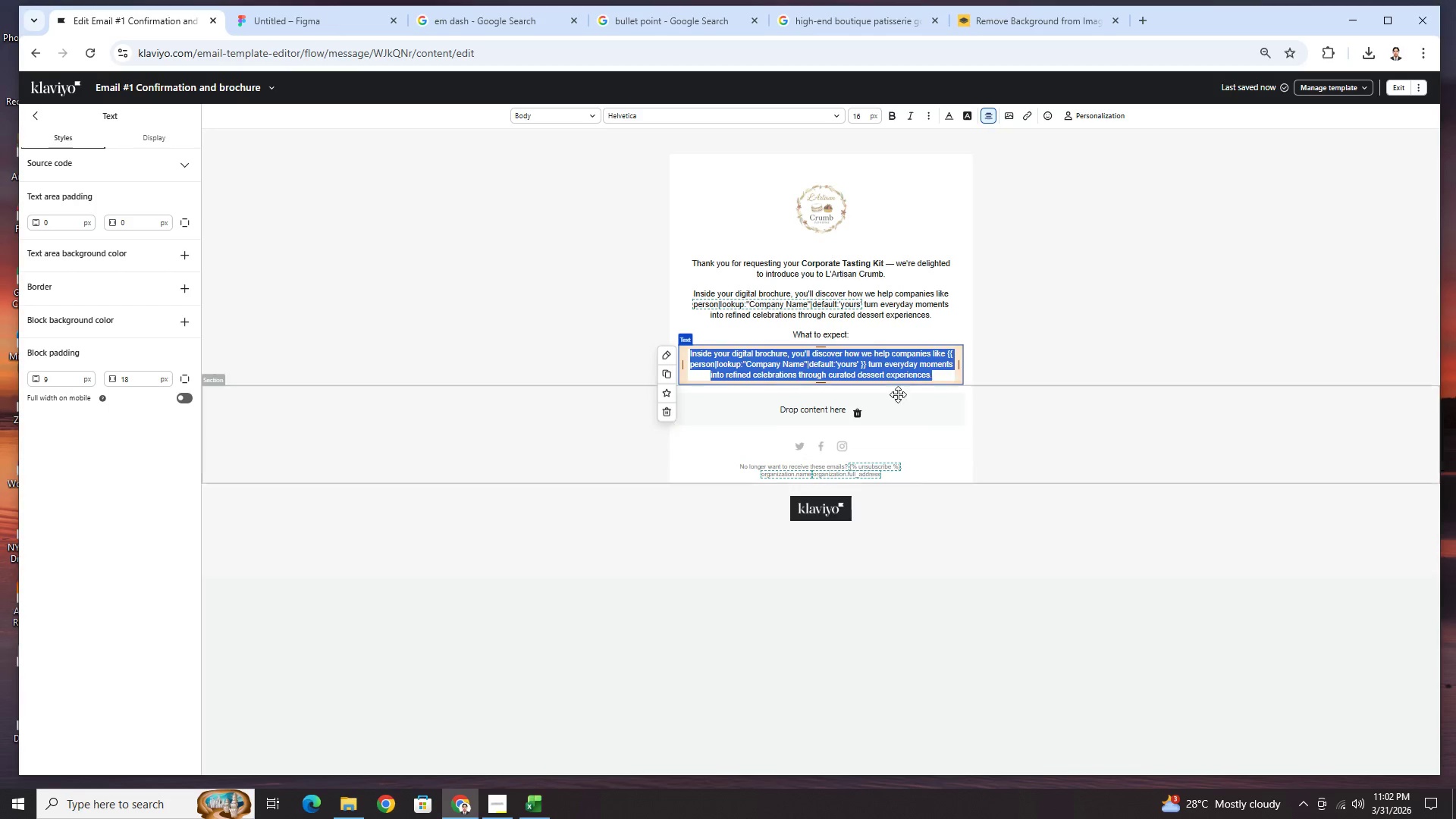 
key(Control+V)
 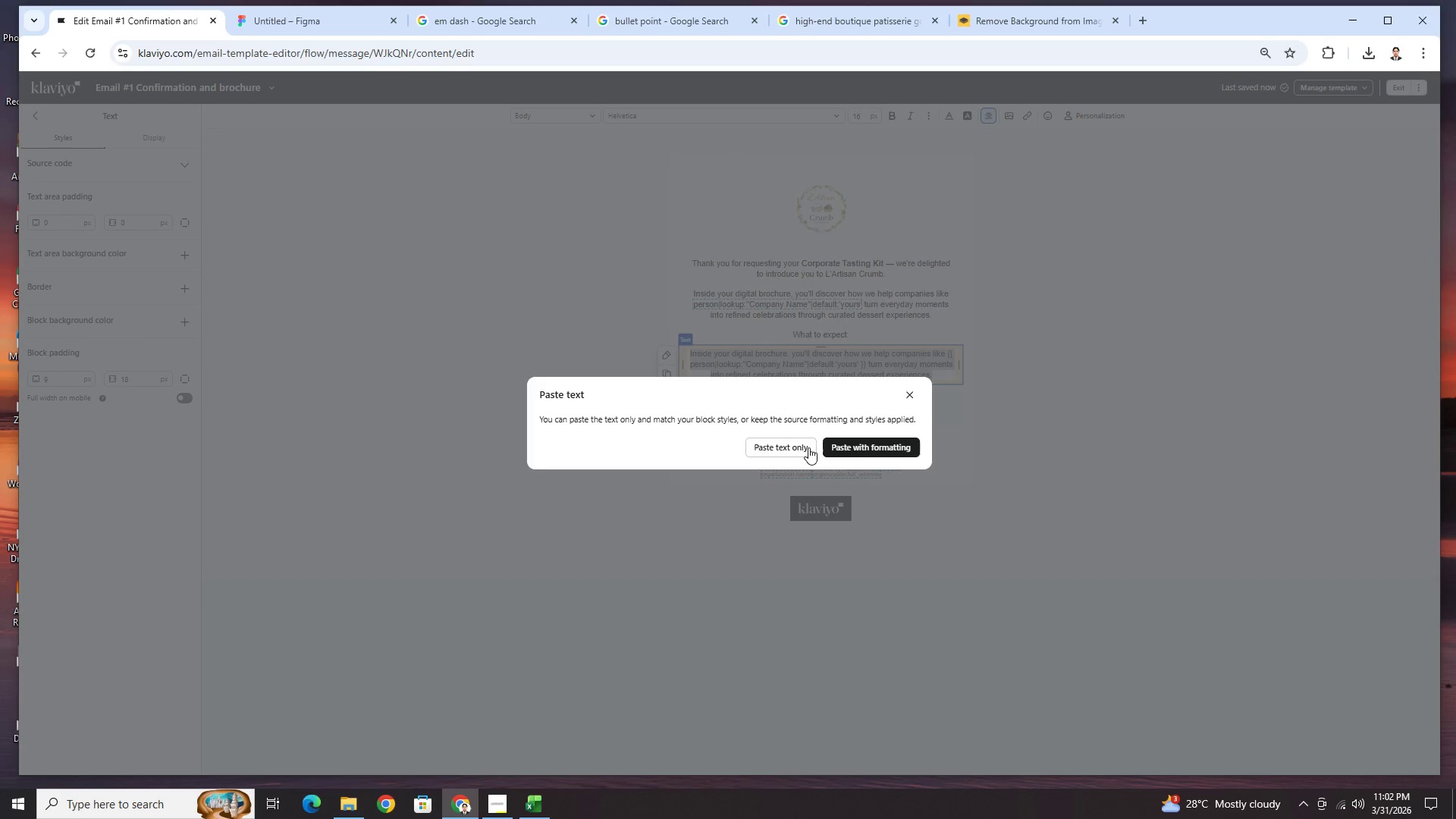 
left_click([808, 448])
 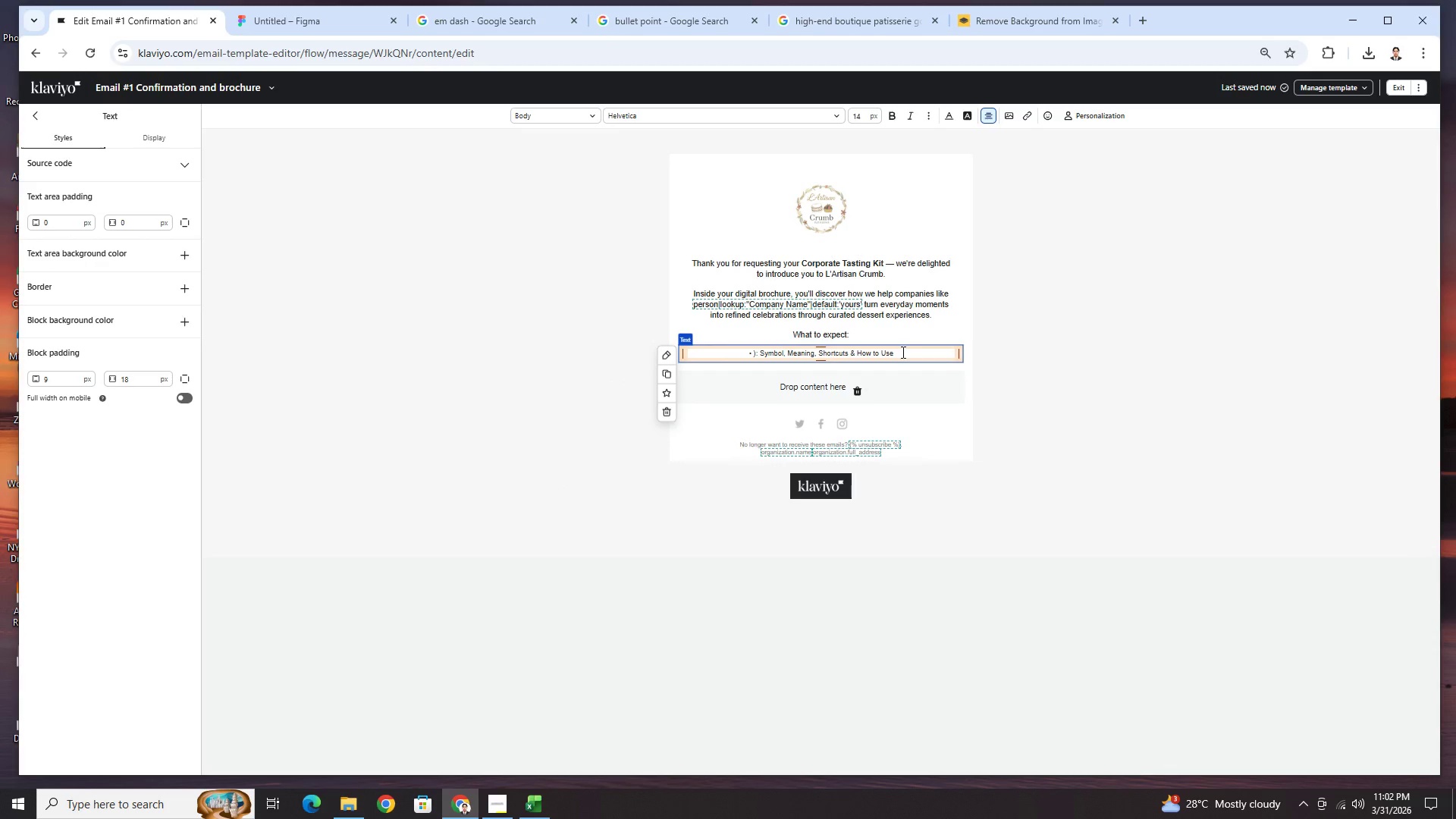 
left_click_drag(start_coordinate=[903, 352], to_coordinate=[753, 358])
 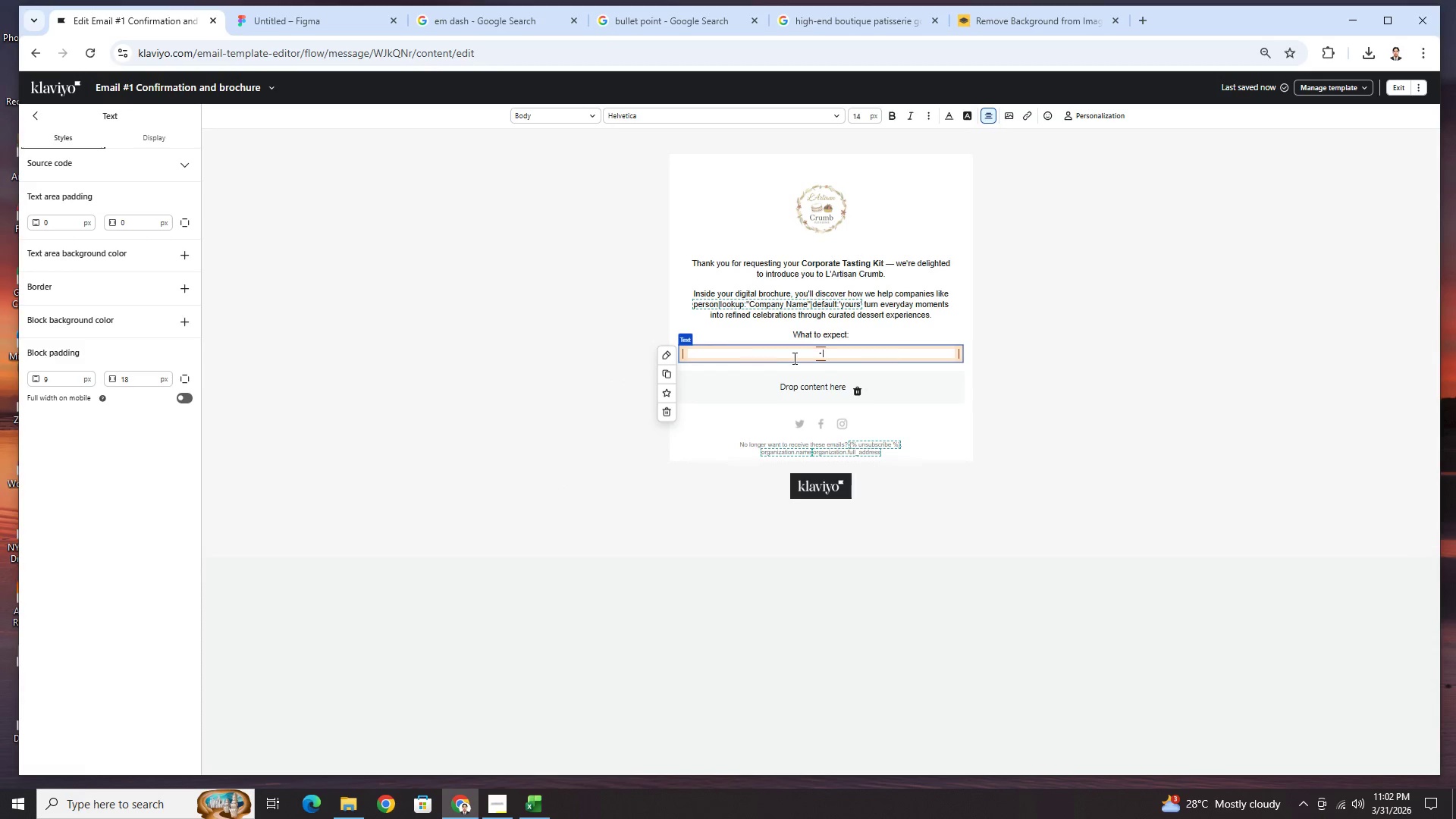 
key(Backspace)
type(mo)
key(Backspace)
key(Backspace)
type(Monthly rotating selections of macarons & seasonal tarts)
 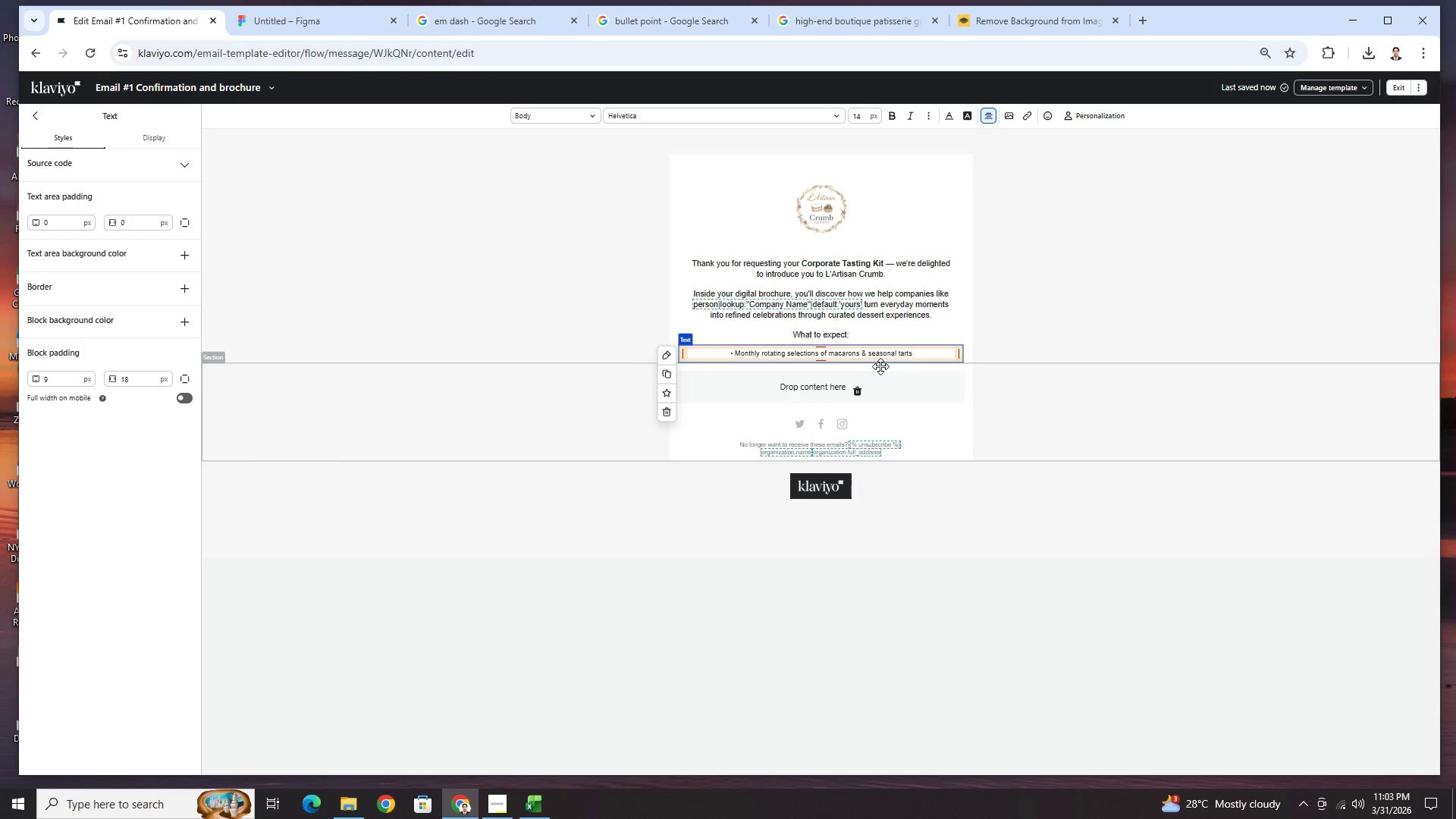 
key(Enter)
 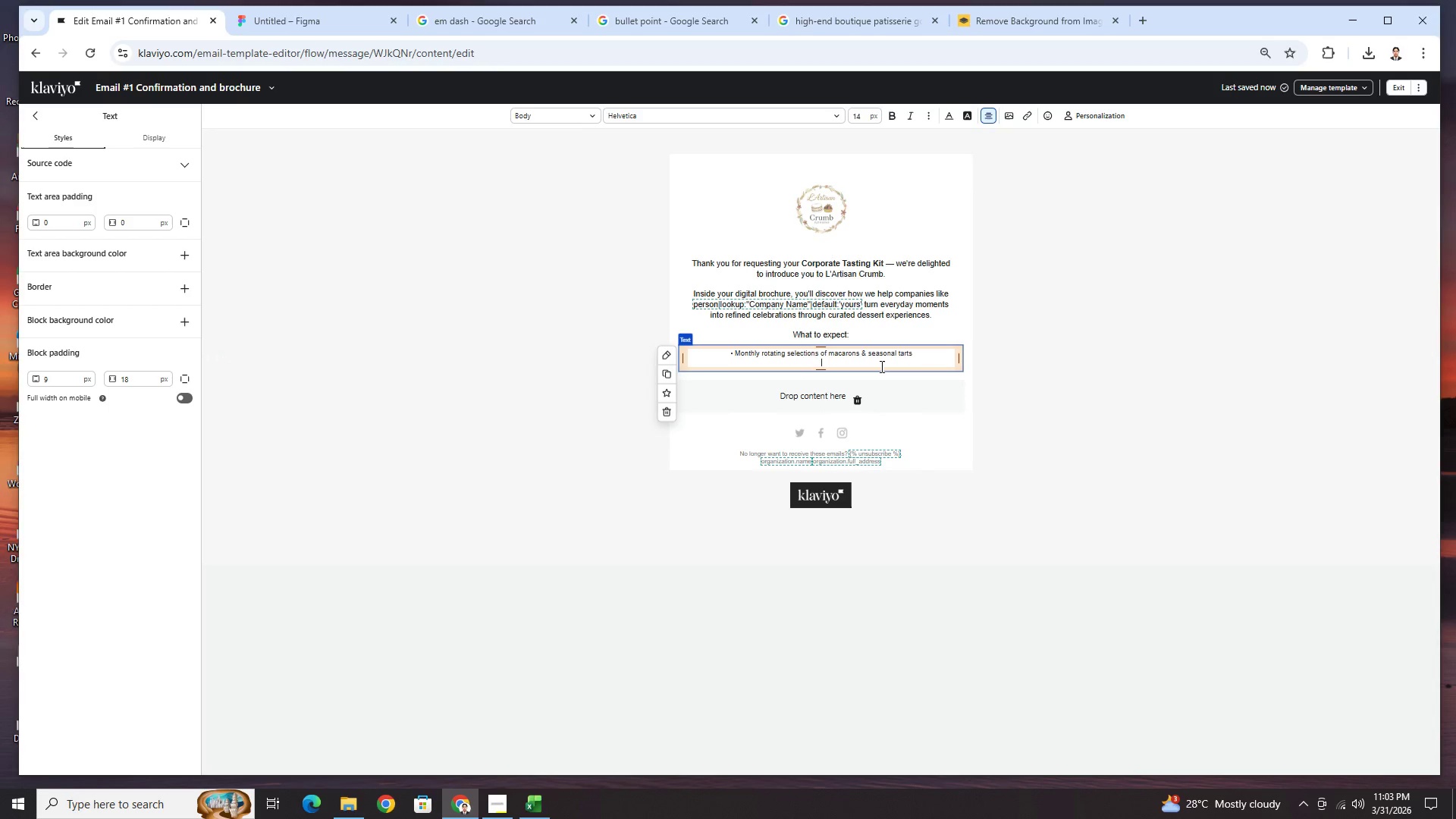 
key(Control+ControlLeft)
 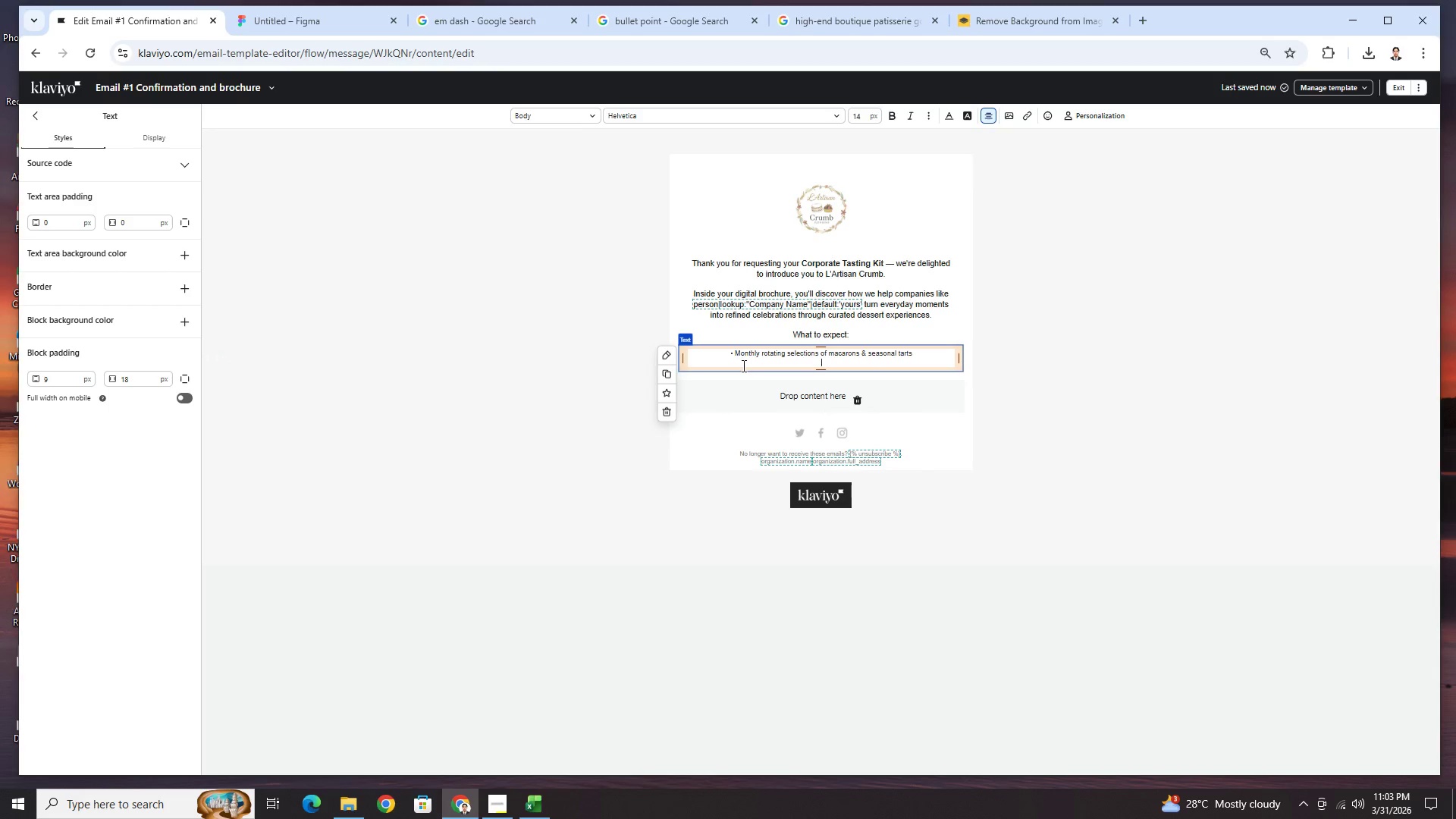 
left_click([733, 358])
 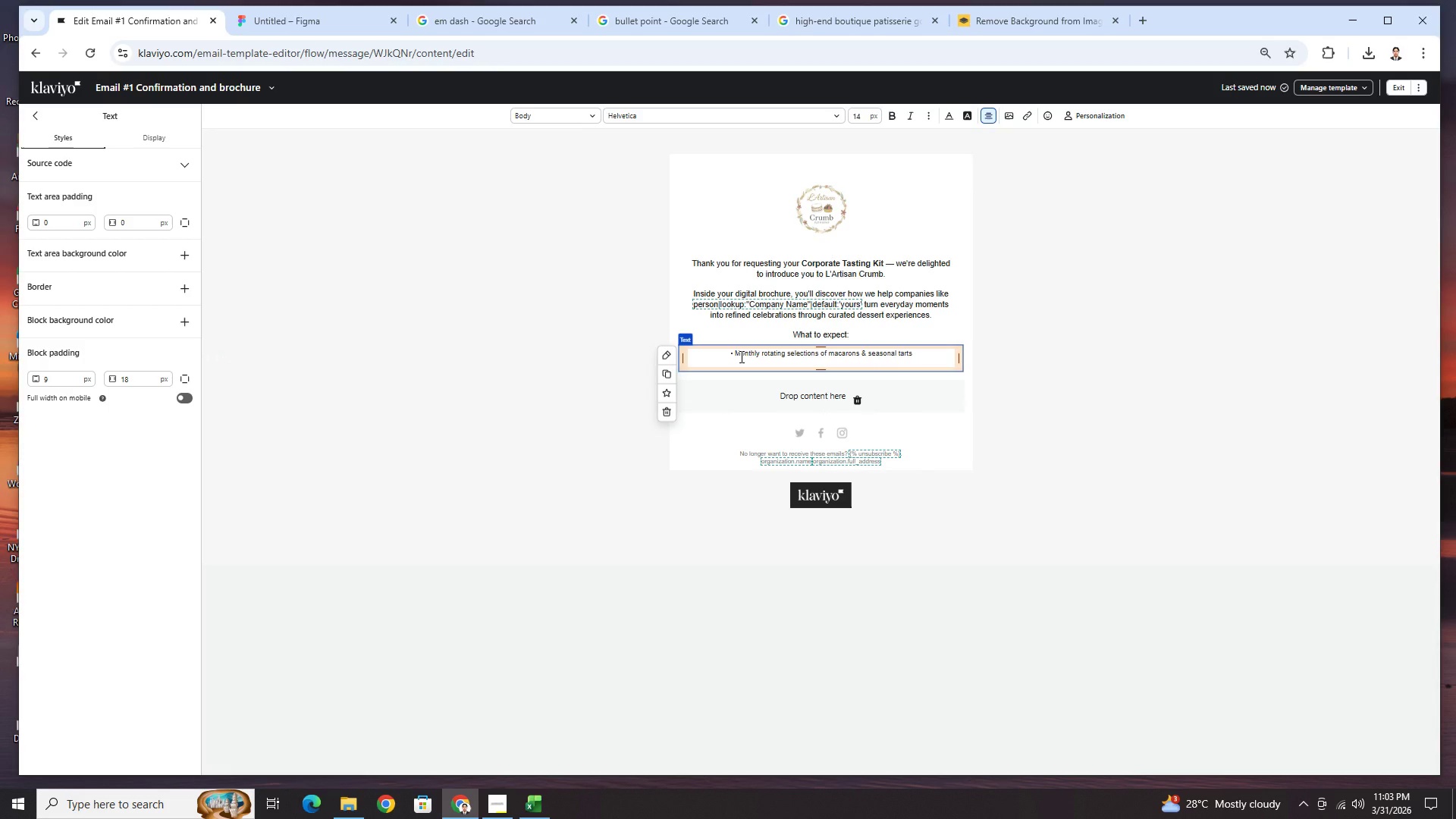 
key(Shift+ArrowLeft)
 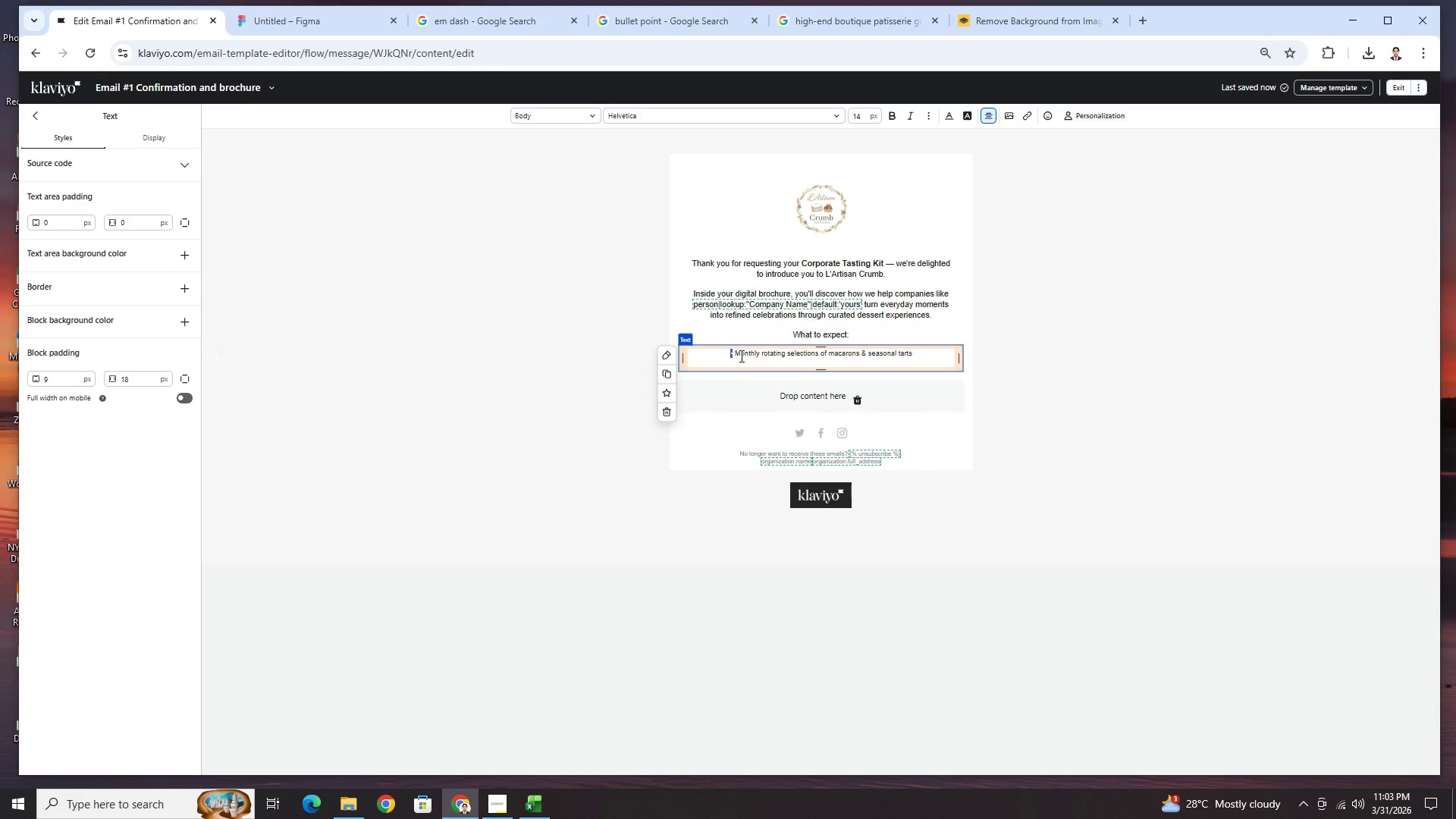 
key(Control+C)
 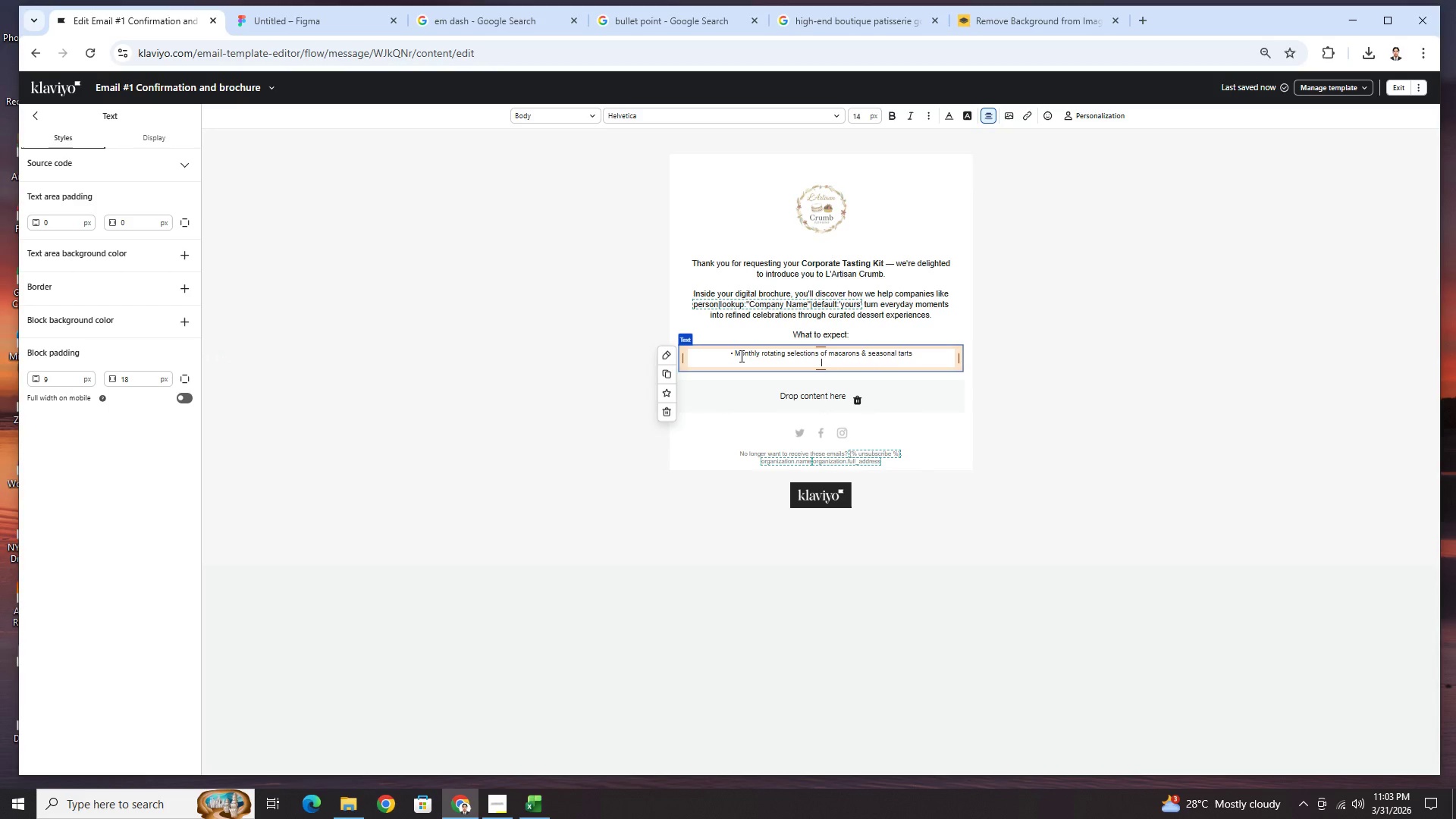 
key(ArrowDown)
 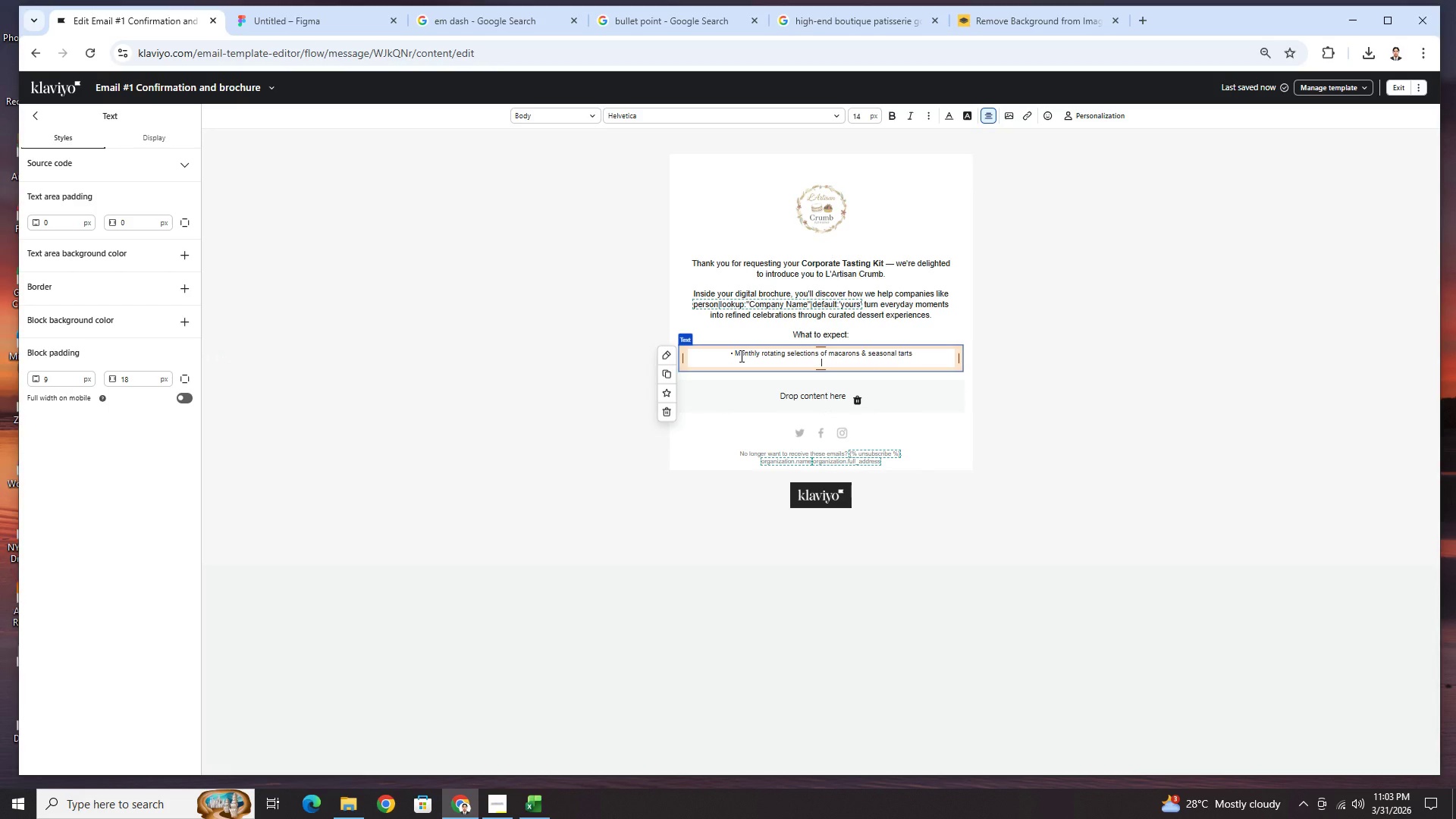 
key(Control+ControlLeft)
 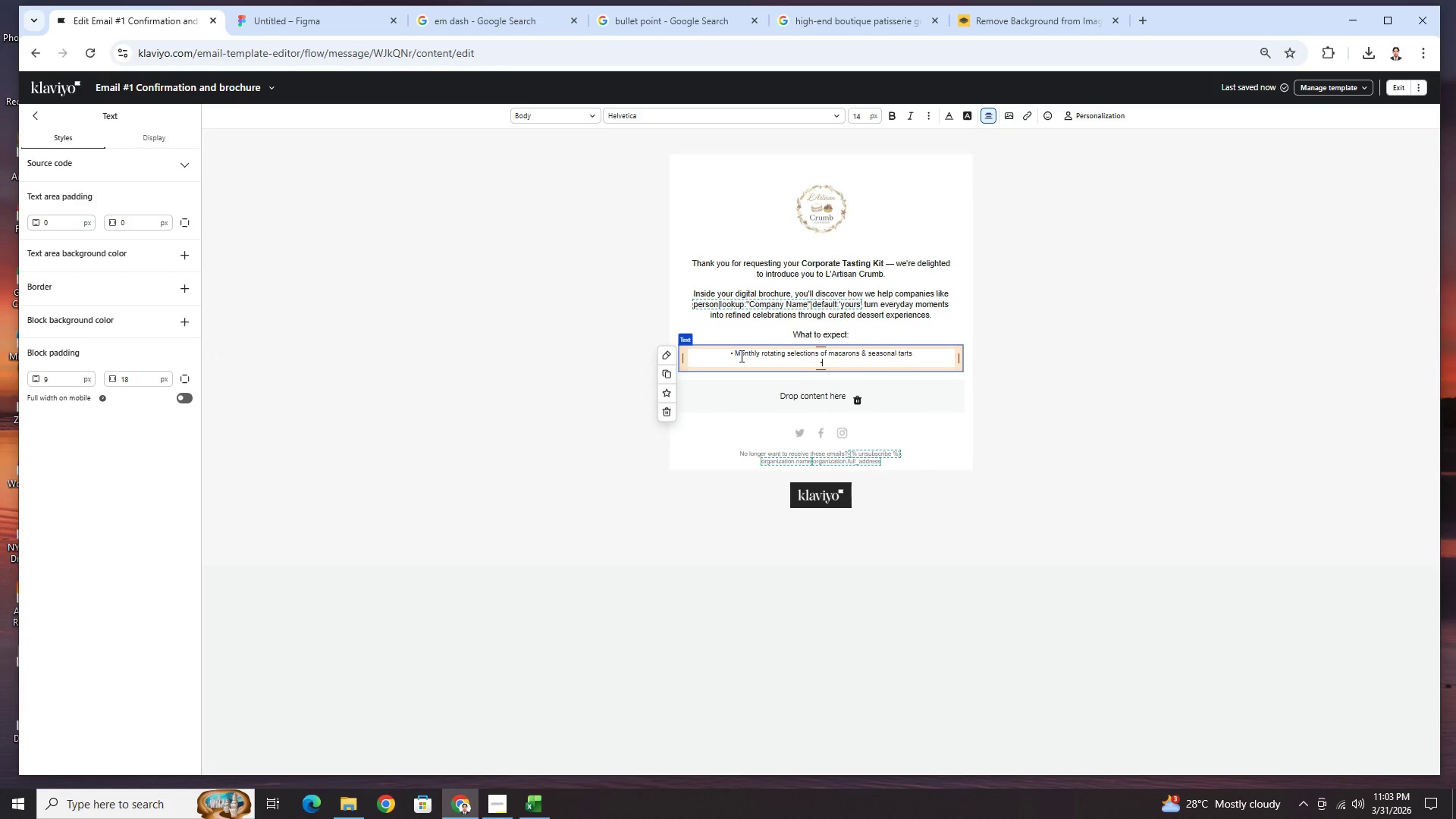 
key(Control+V)
 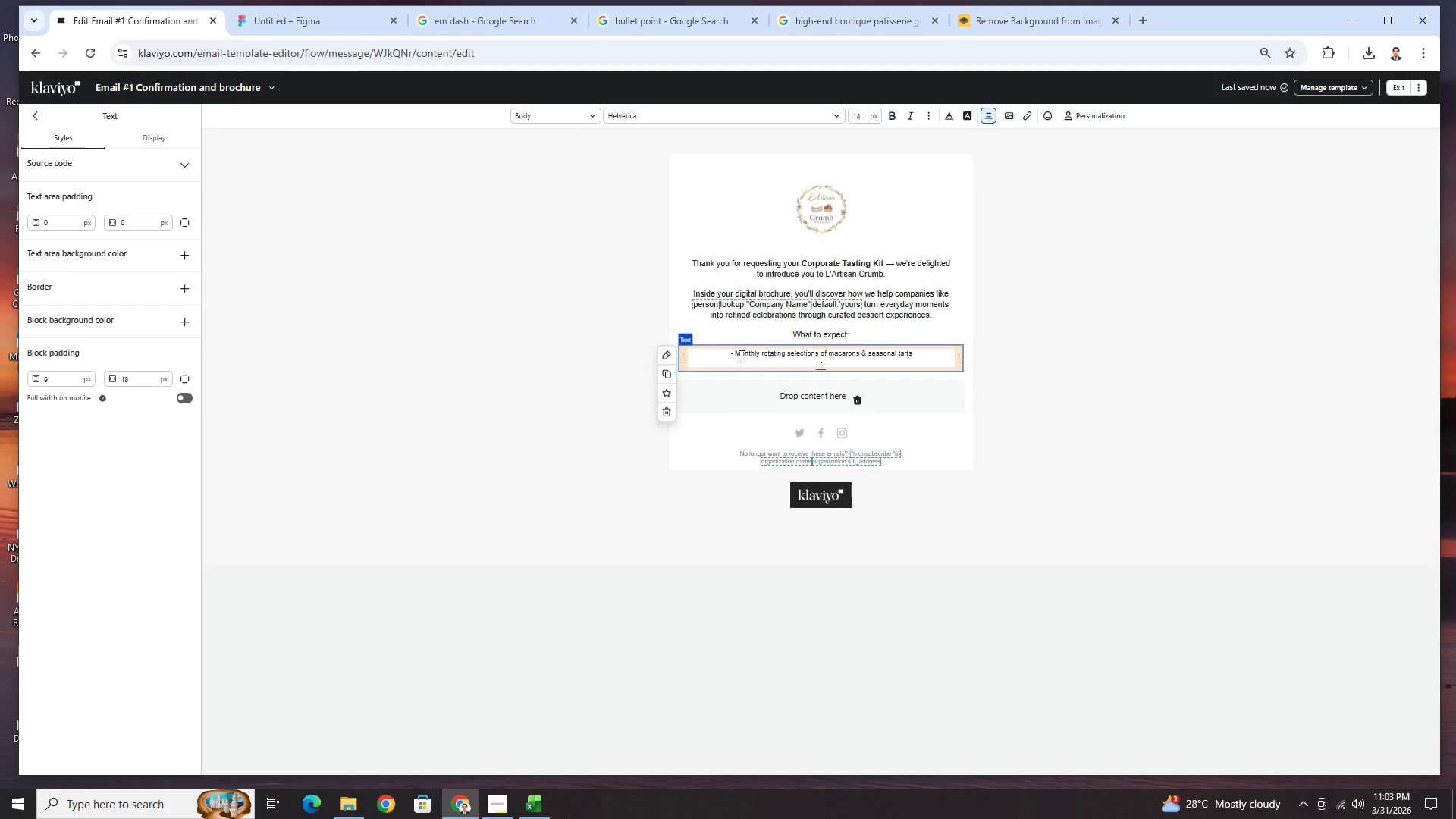 
type( Elegant)
 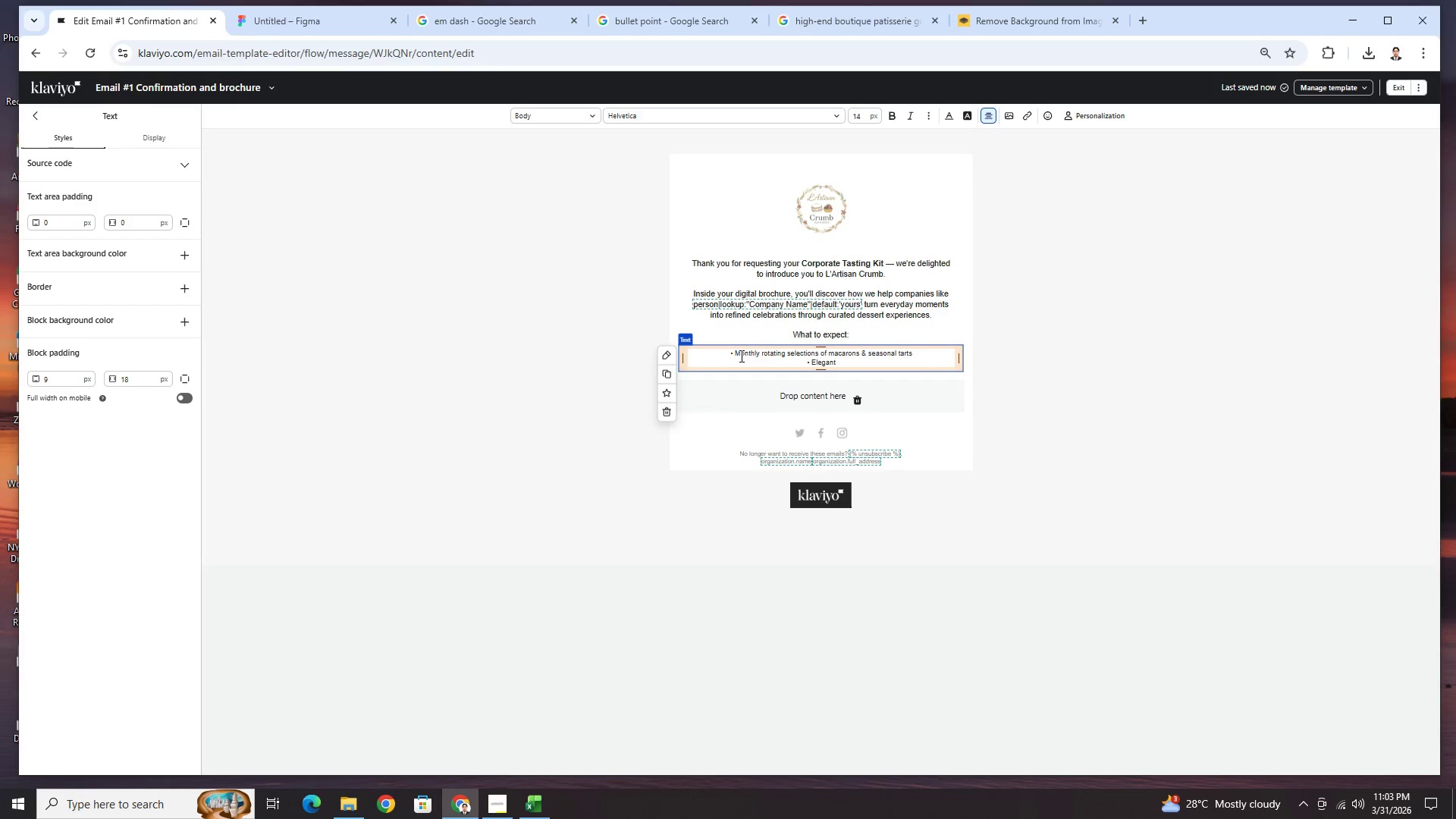 
hold_key(key=ControlLeft, duration=0.86)
scroll: coordinate [1016, 360], scroll_direction: up, amount: 1.0
 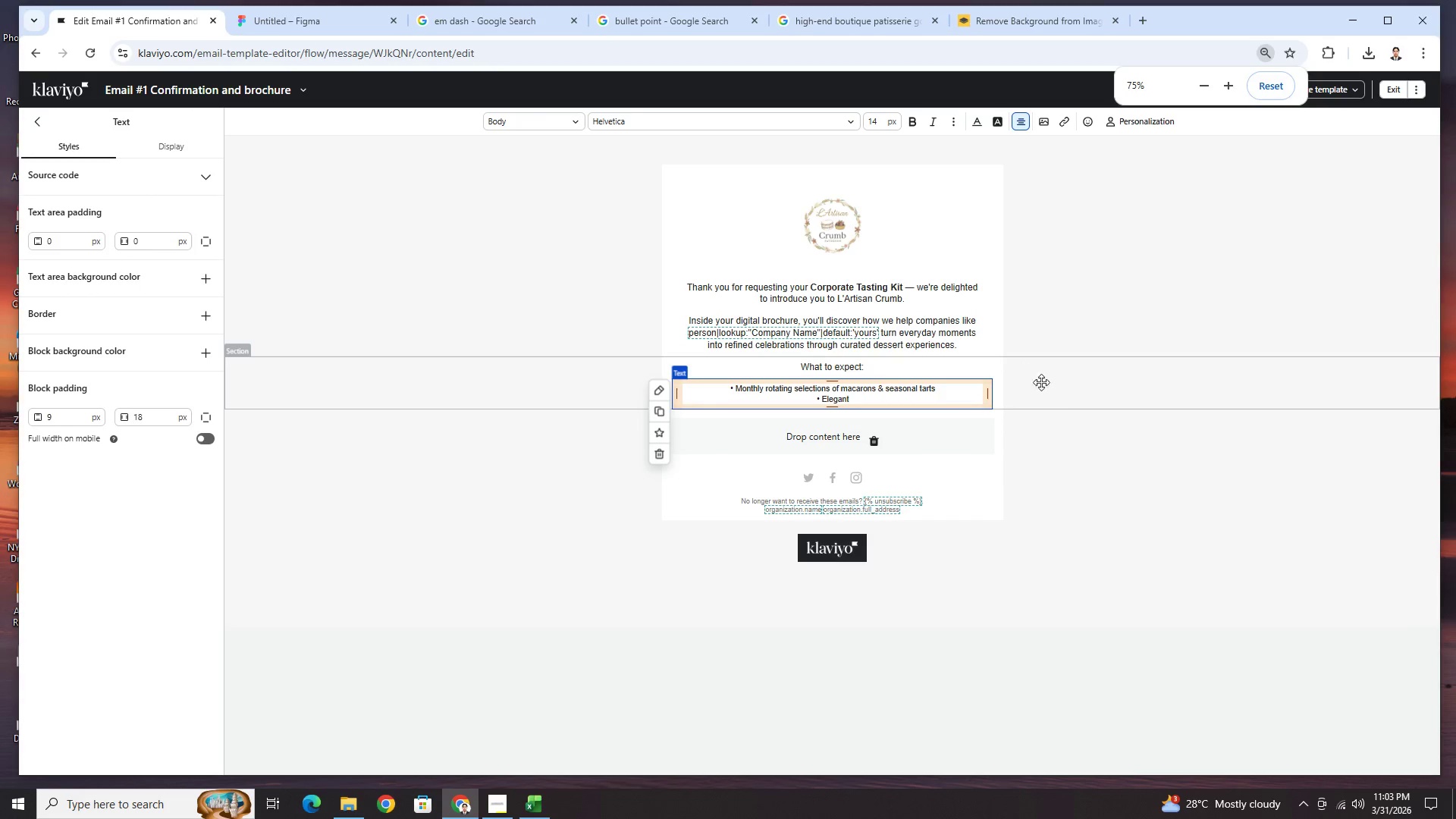 
hold_key(key=ControlLeft, duration=0.38)
scroll: coordinate [1075, 401], scroll_direction: up, amount: 1.0
 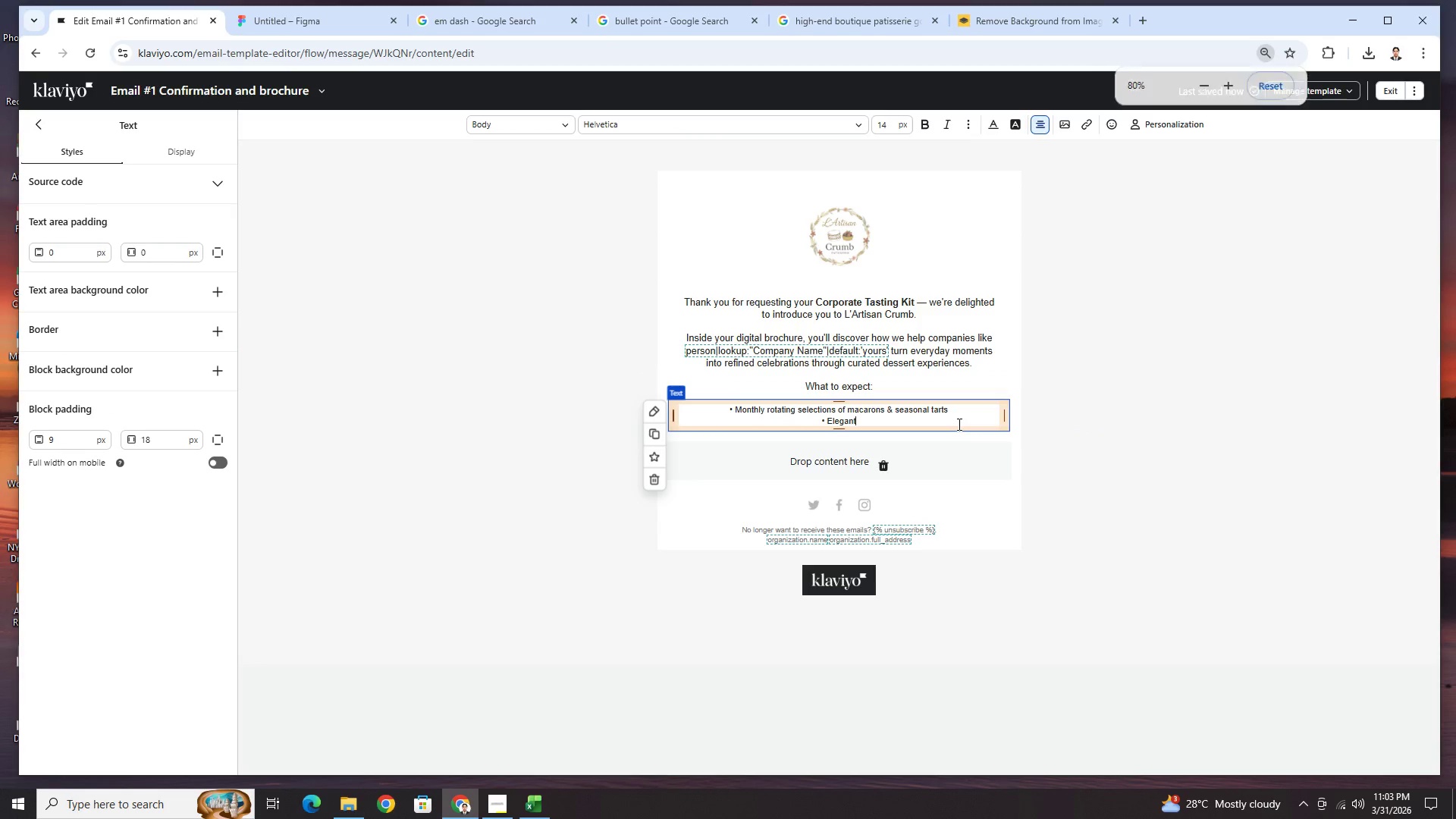 
type( presentation designed for prod)
key(Backspace)
type(fessional settings)
 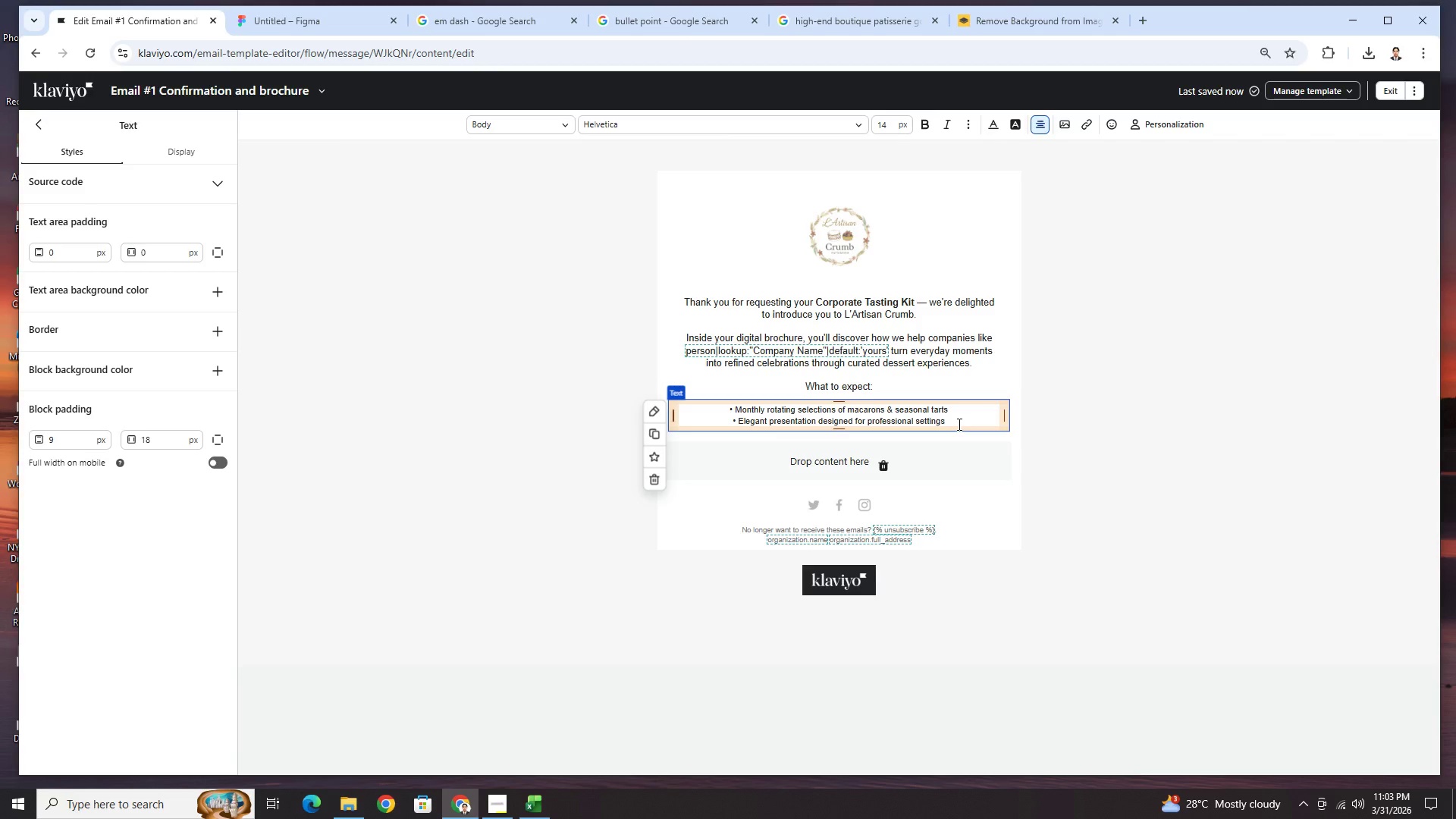 
key(Enter)
 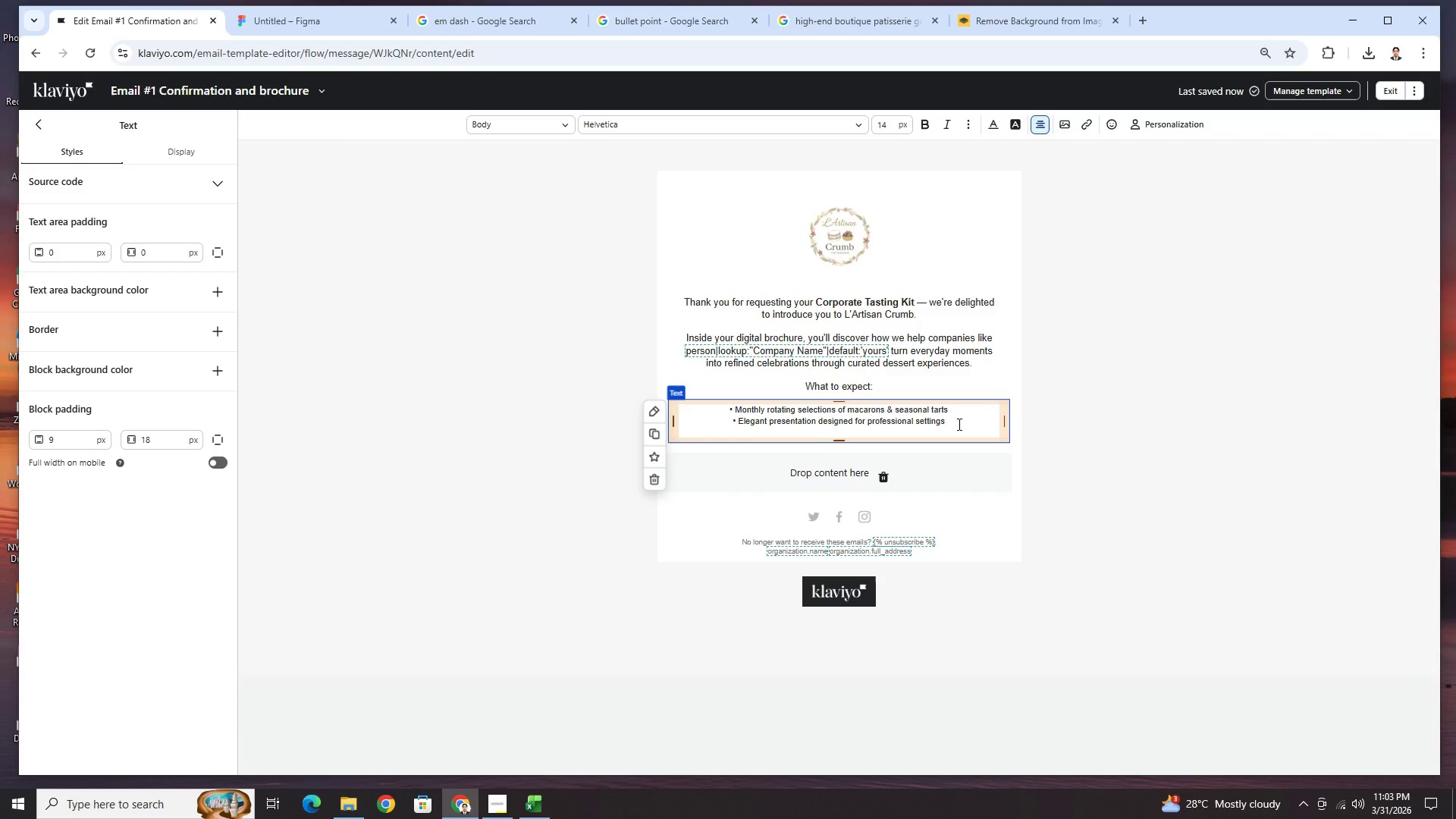 
key(Control+V)
 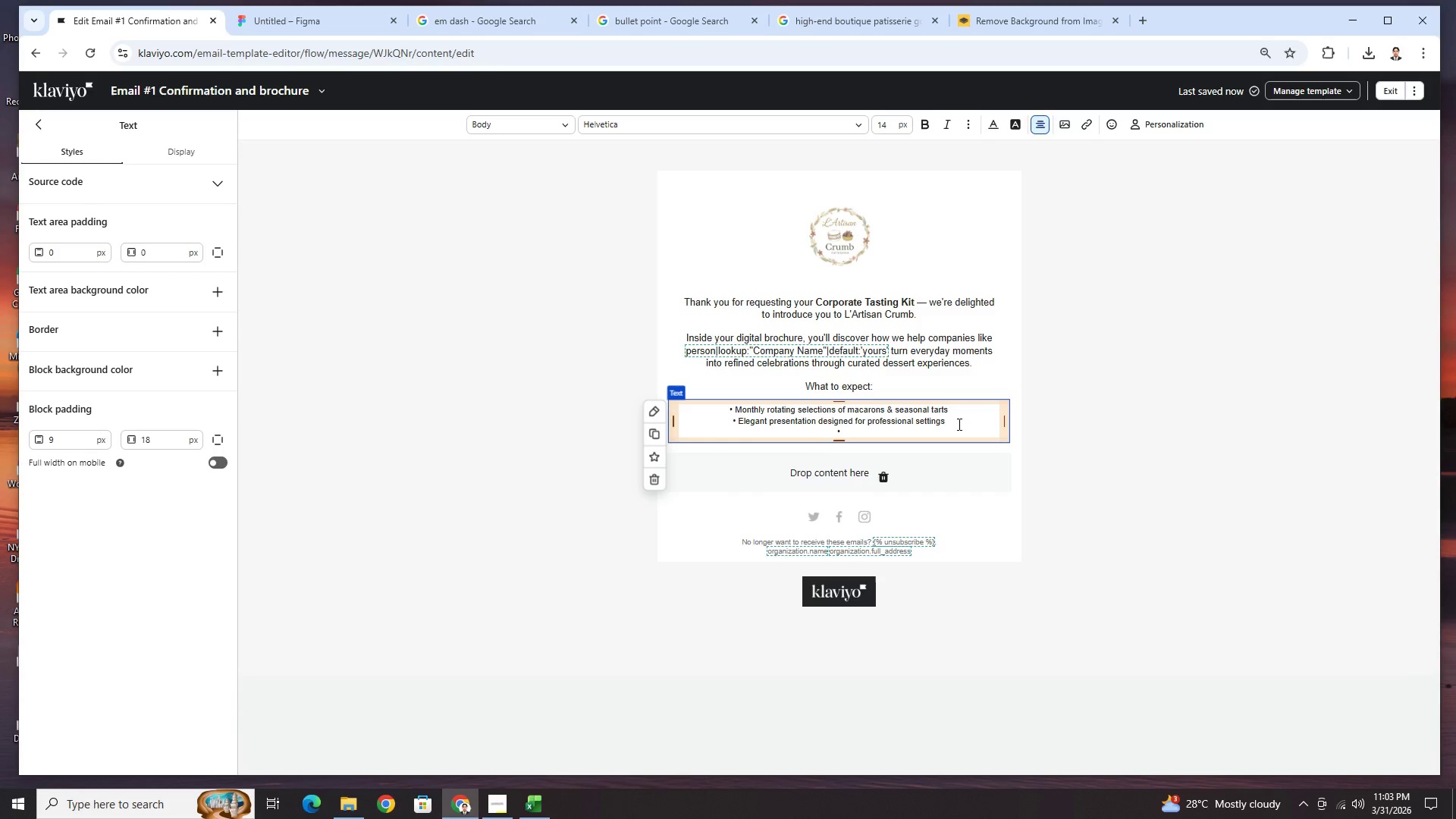 
type( Flexible subscription tiers tailored for teams like yours)
 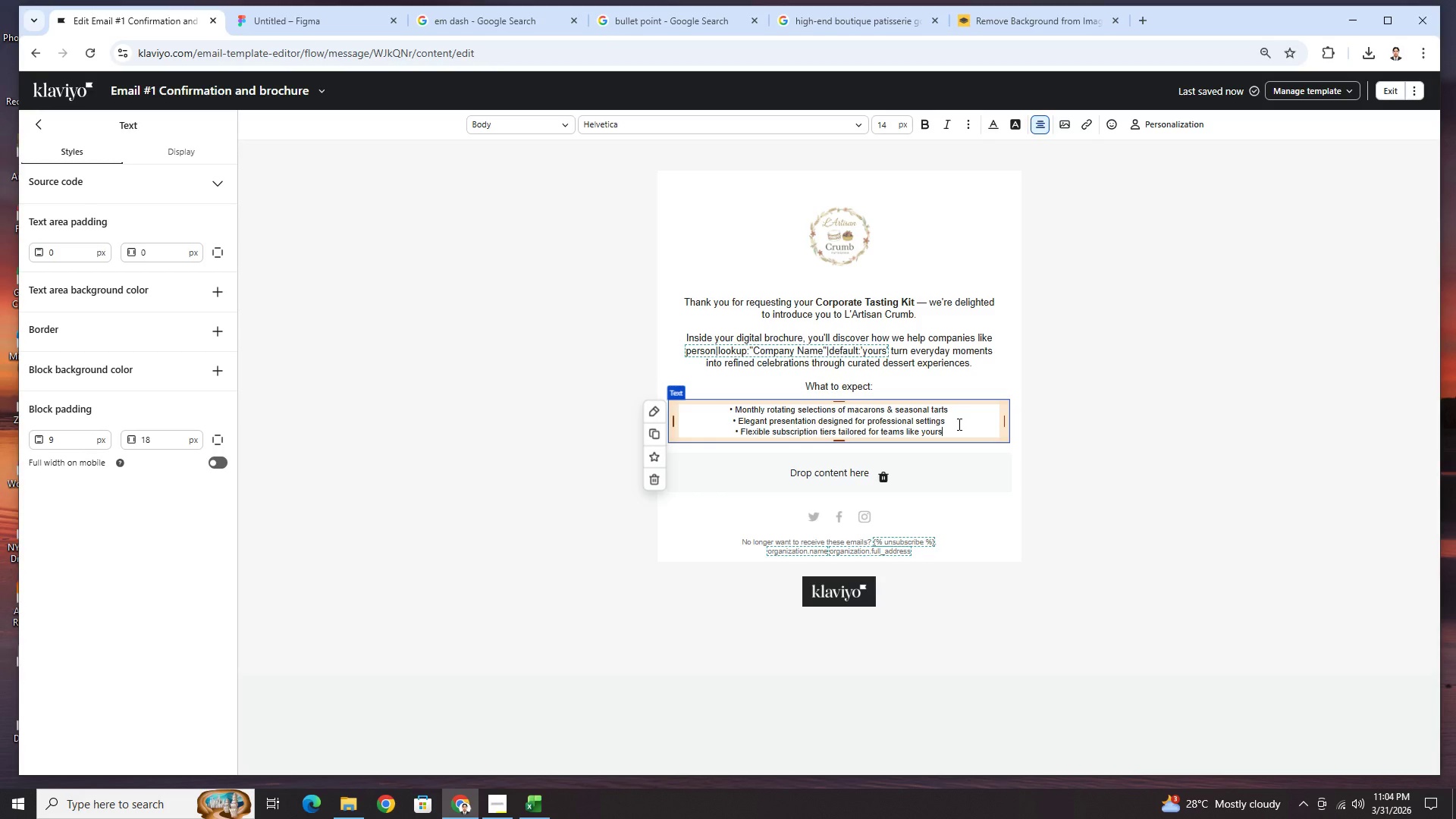 
wait(18.86)
 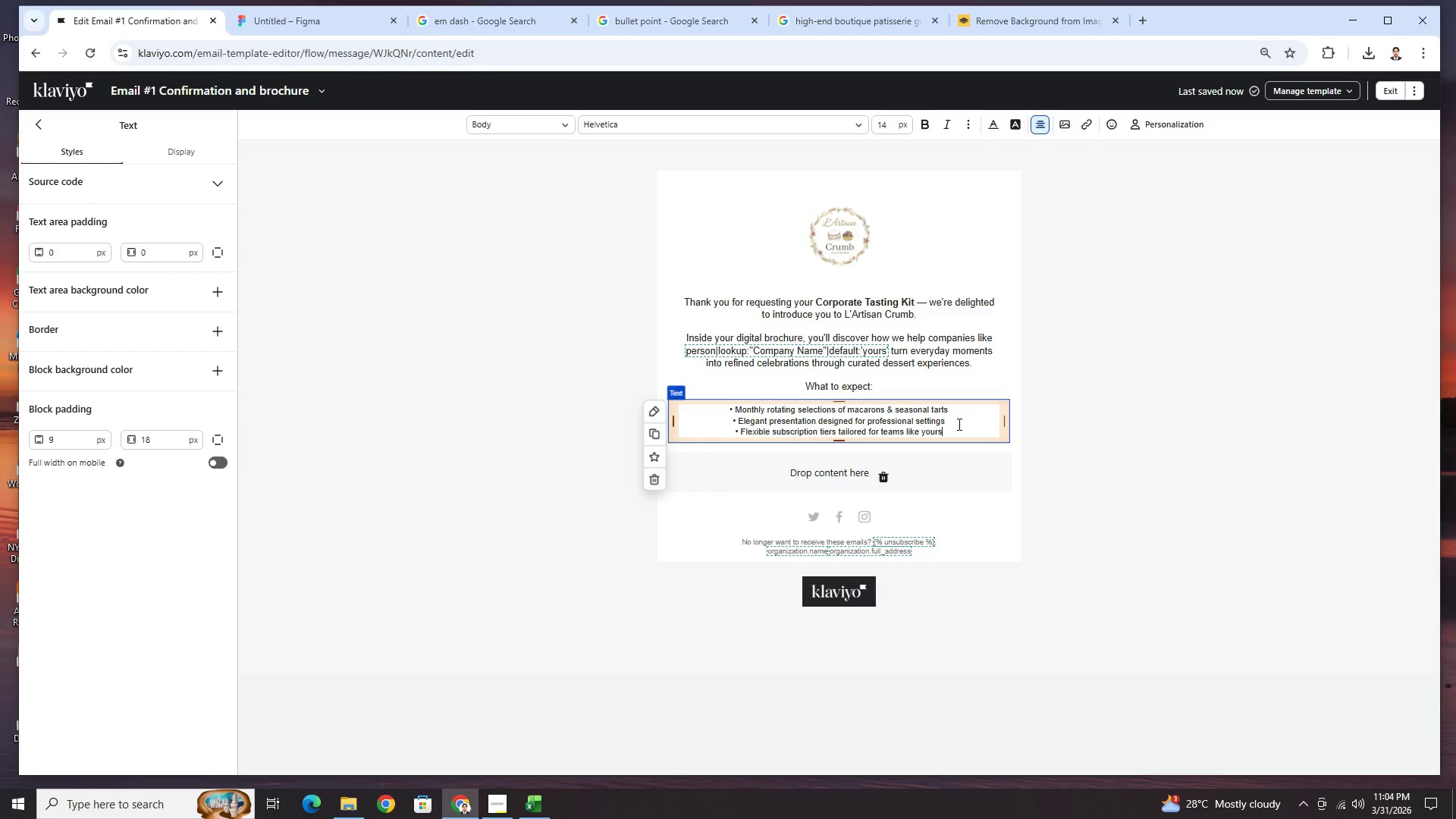 
left_click([1116, 435])
 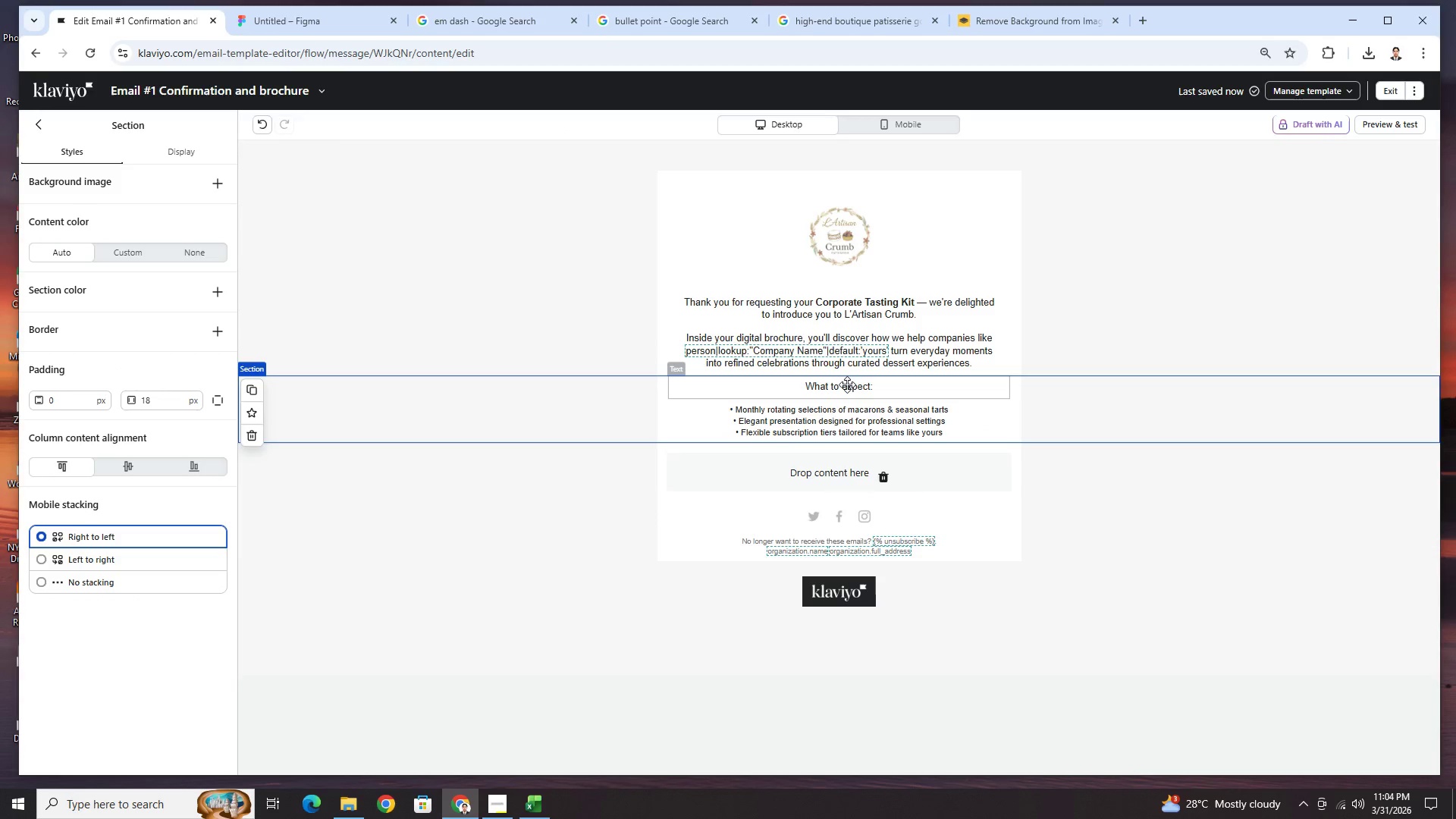 
double_click([846, 384])
 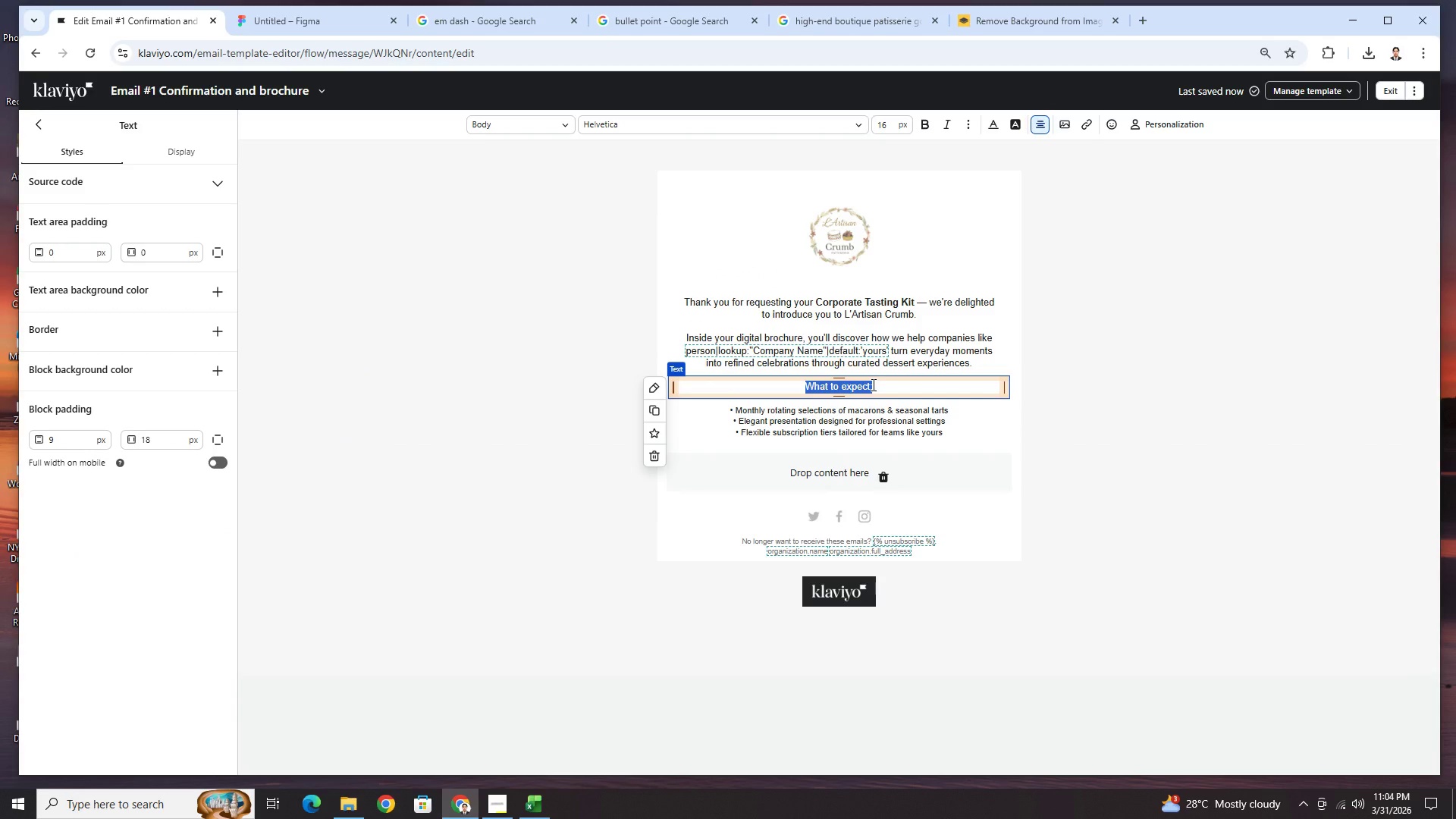 
key(Control+B)
 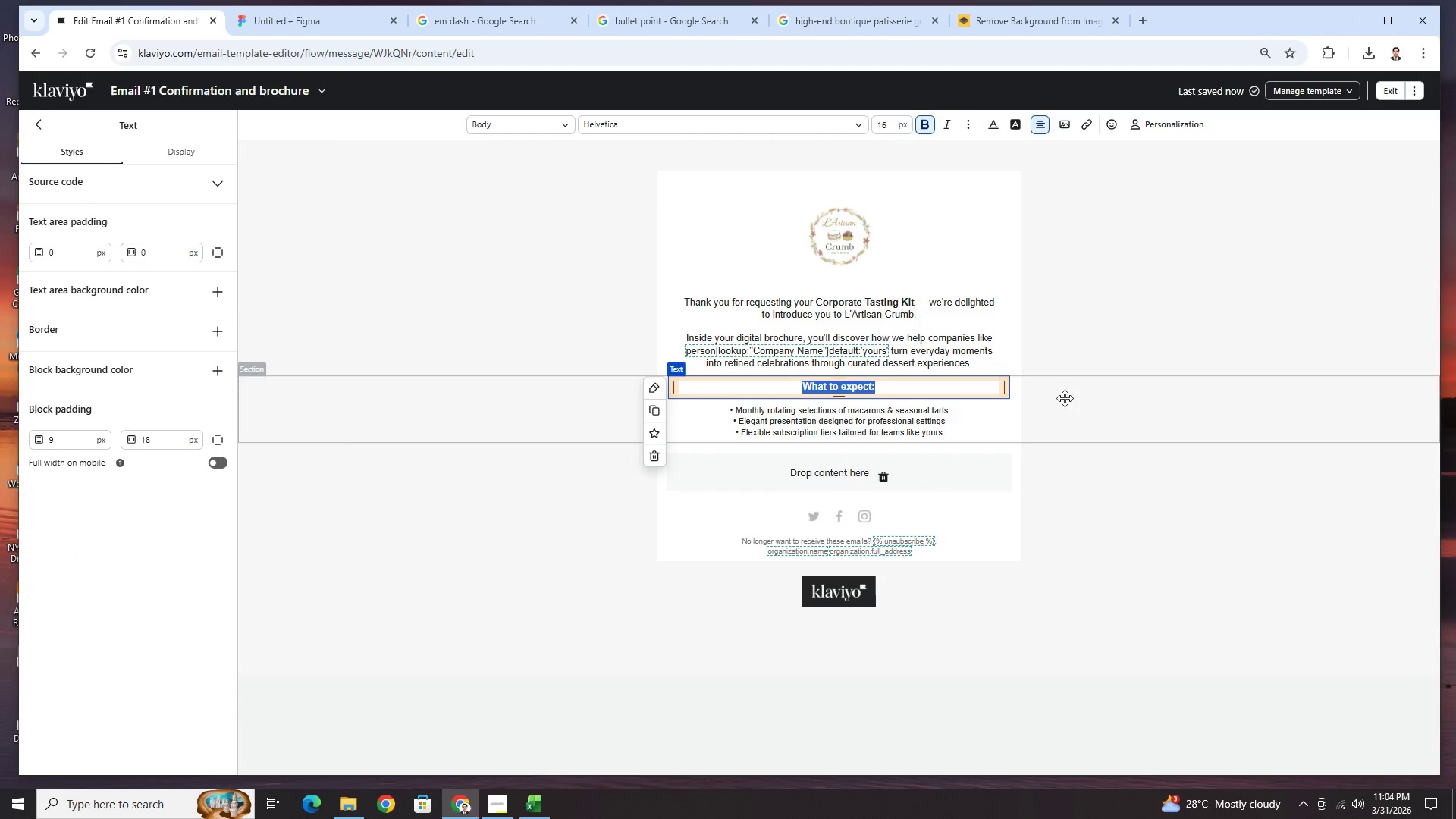 
left_click([1068, 400])
 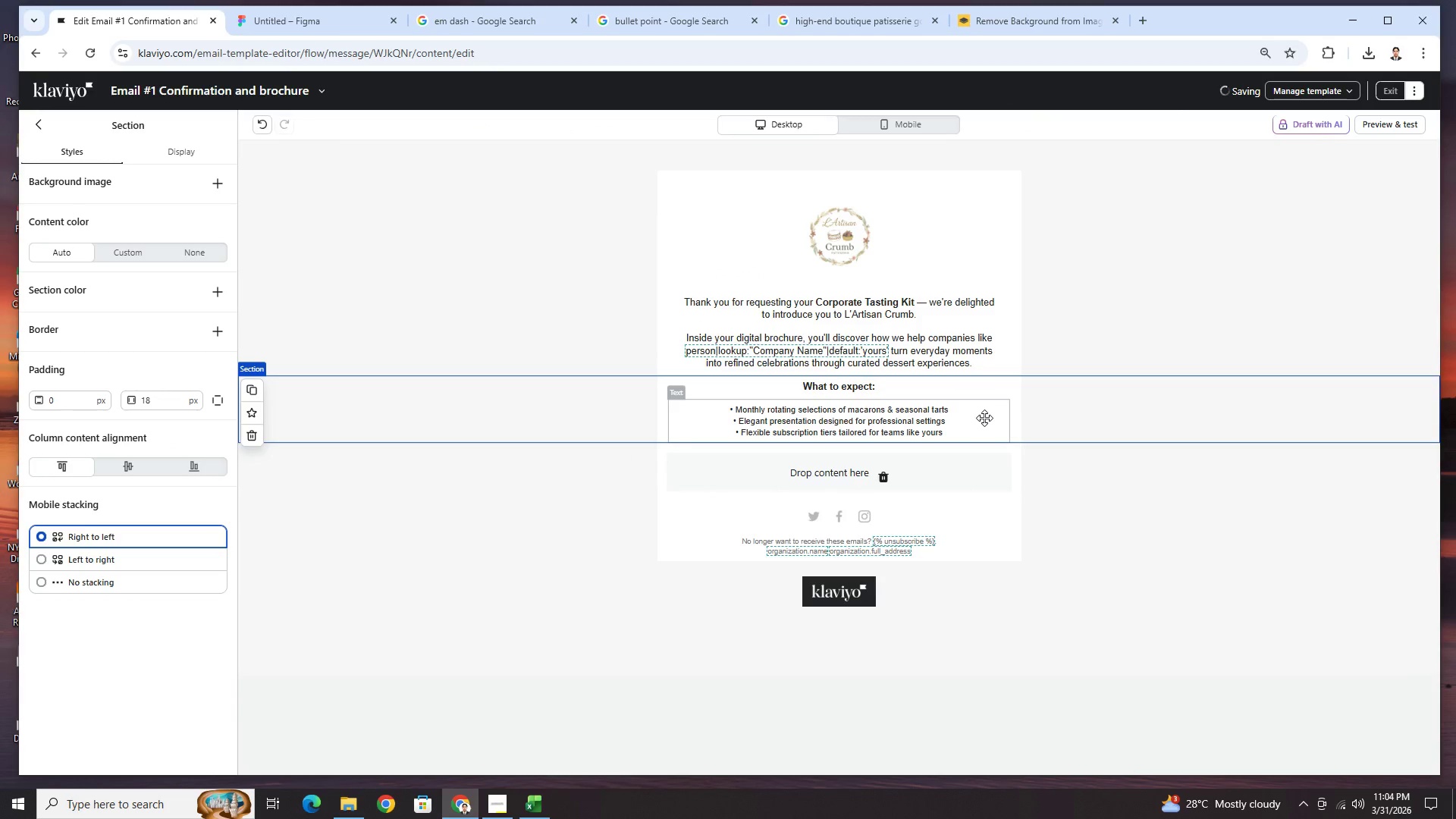 
left_click([984, 418])
 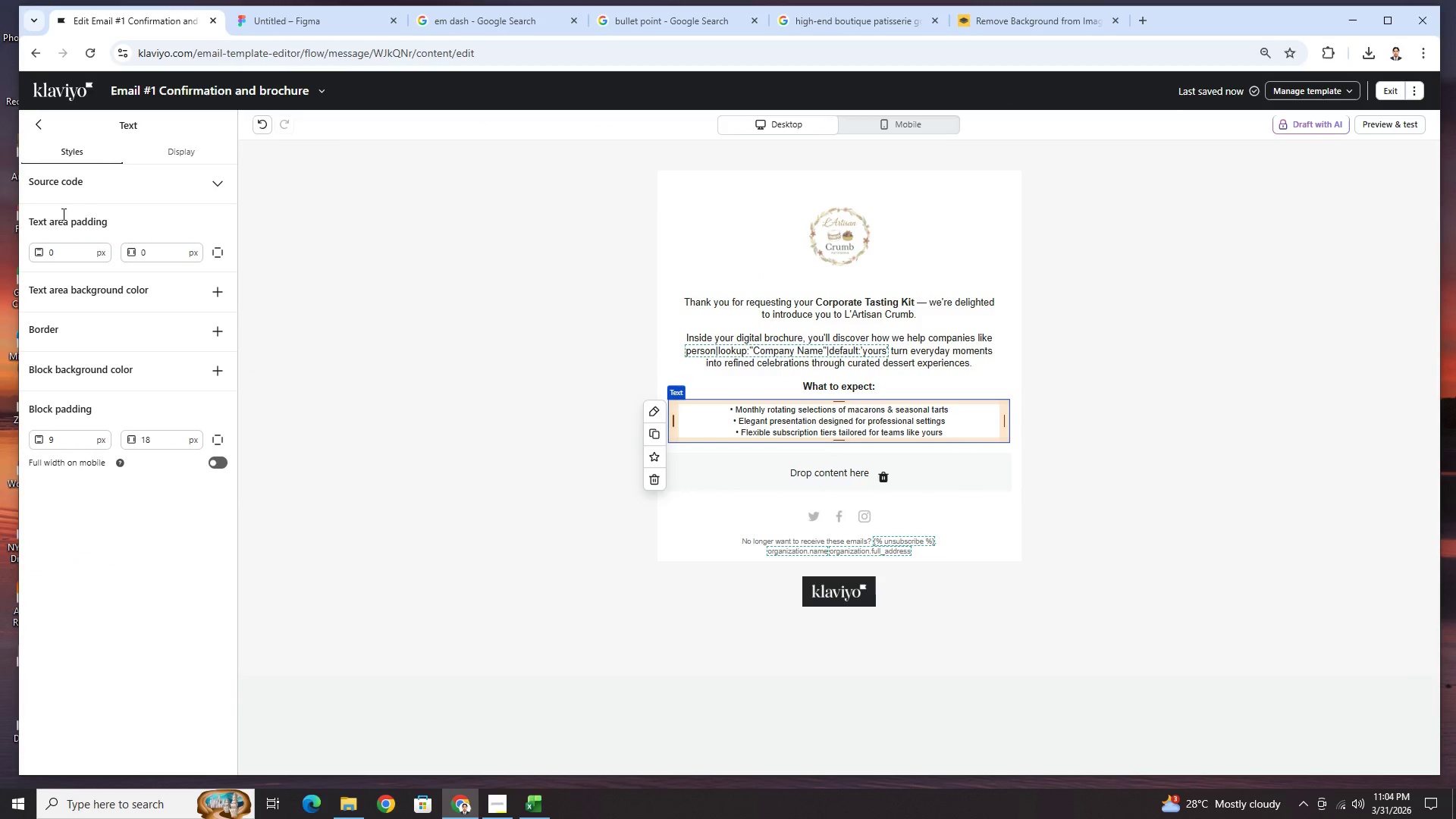 
left_click([29, 127])
 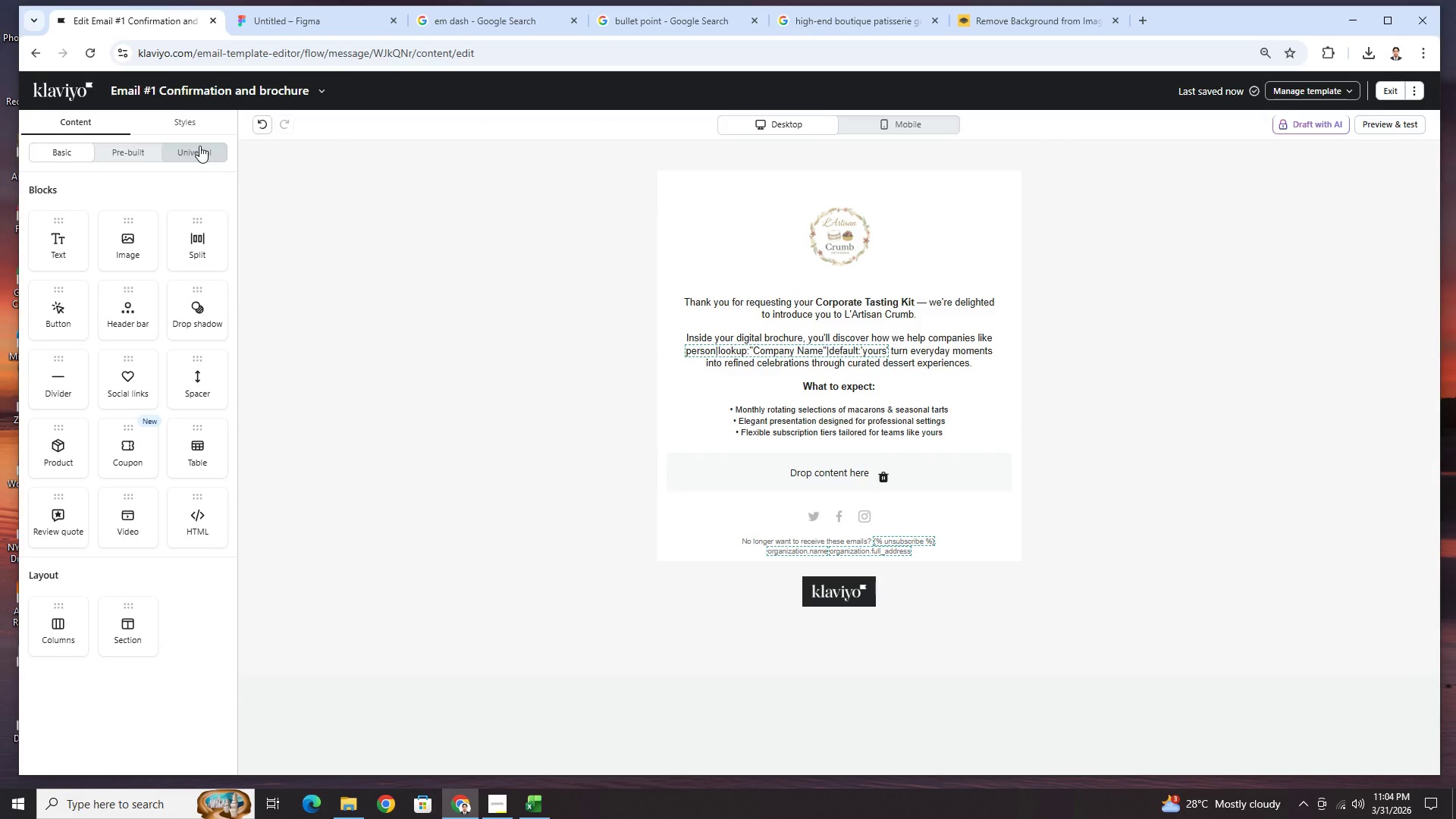 
left_click([199, 146])
 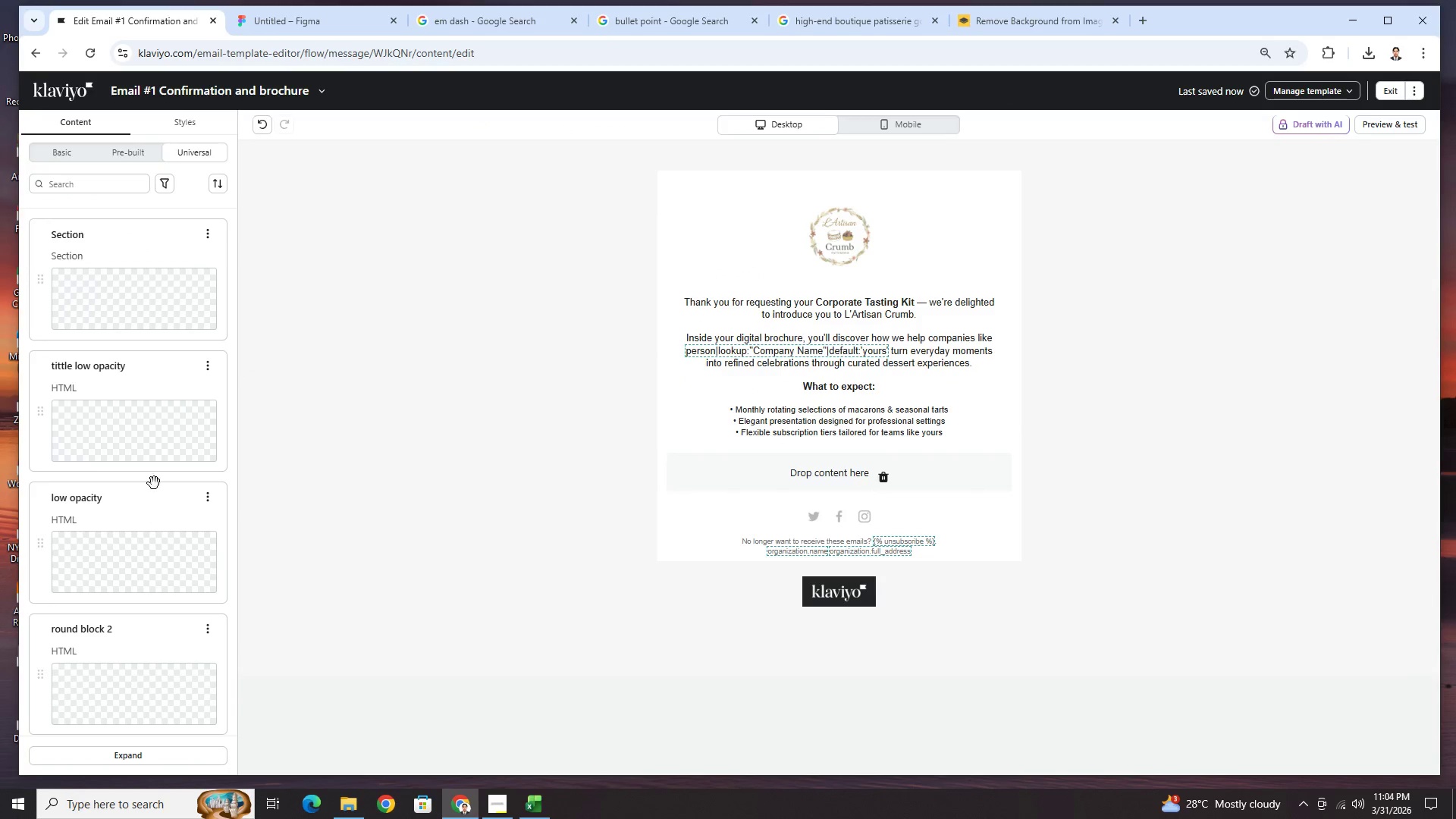 
scroll: coordinate [145, 416], scroll_direction: down, amount: 4.0
 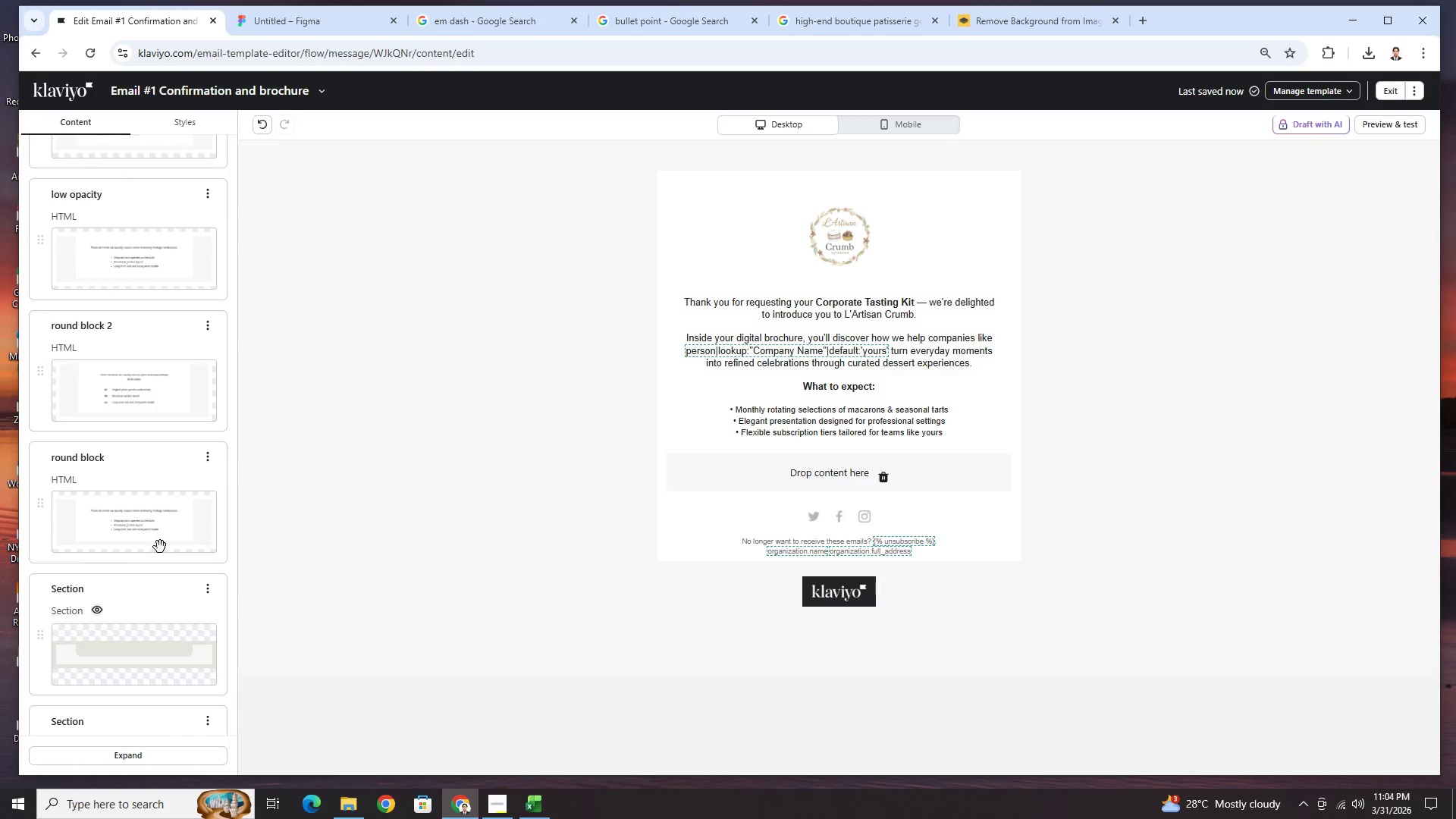 
scroll: coordinate [161, 548], scroll_direction: up, amount: 1.0
 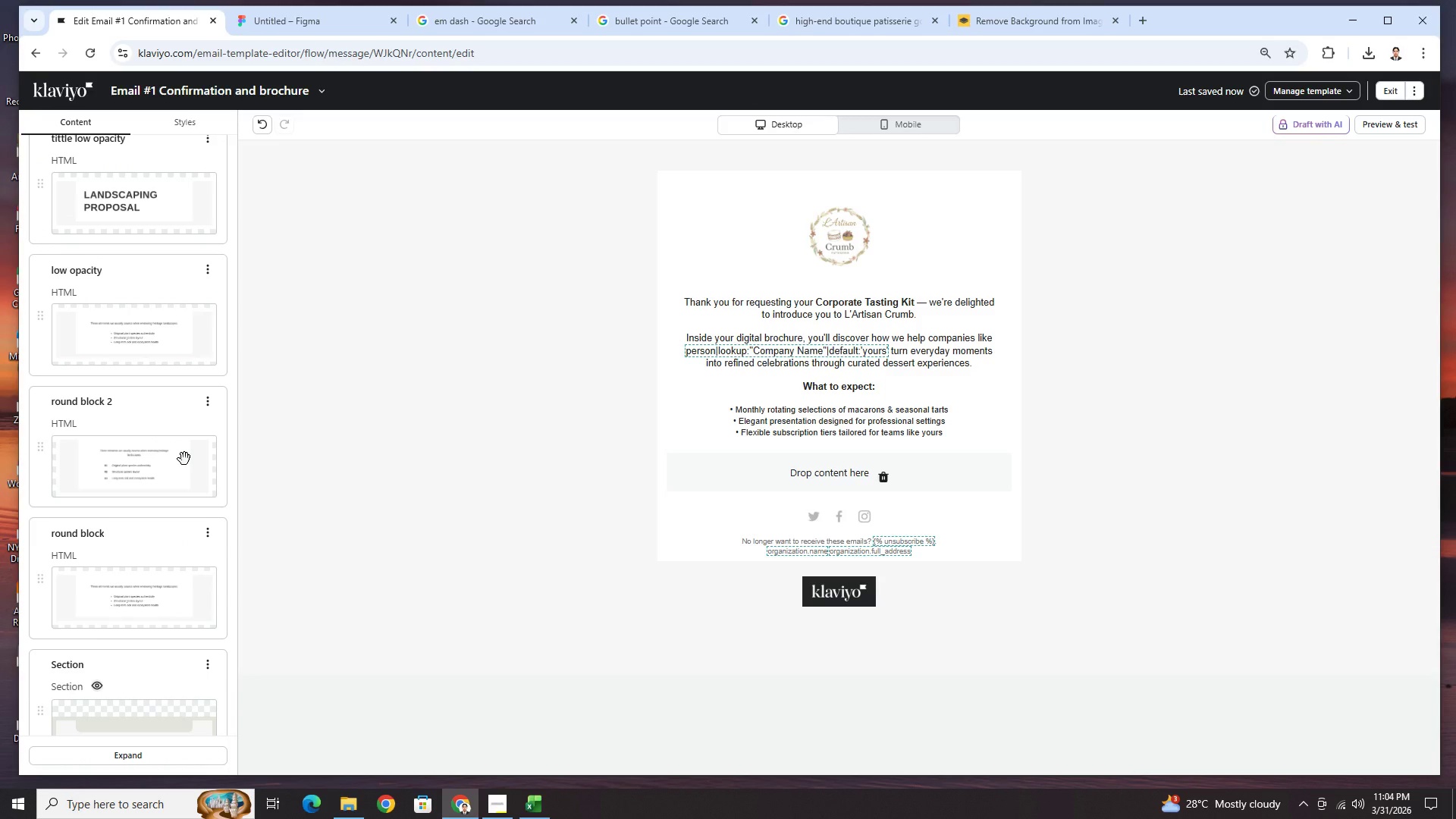 
scroll: coordinate [184, 459], scroll_direction: down, amount: 1.0
 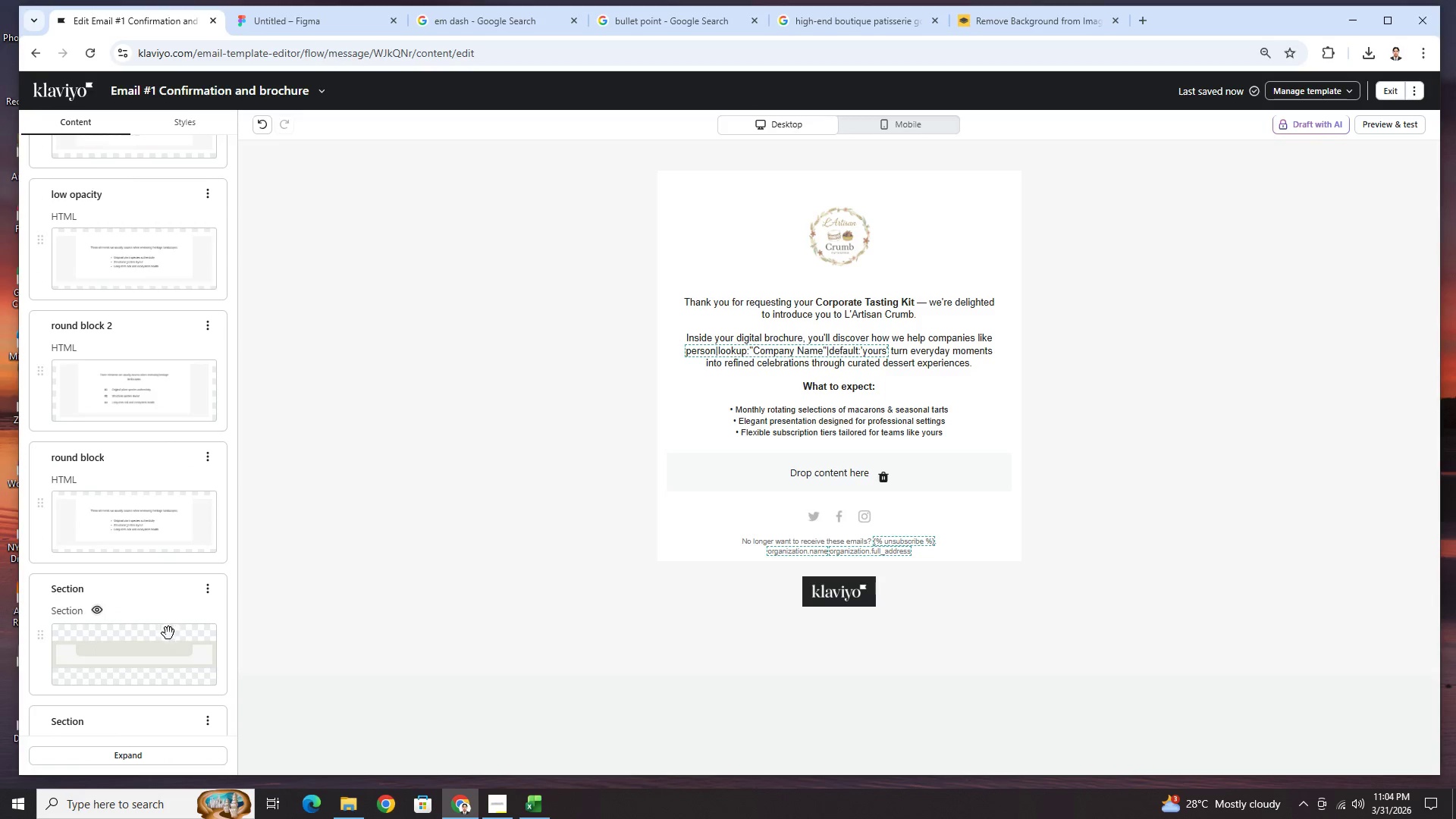 
wait(5.2)
 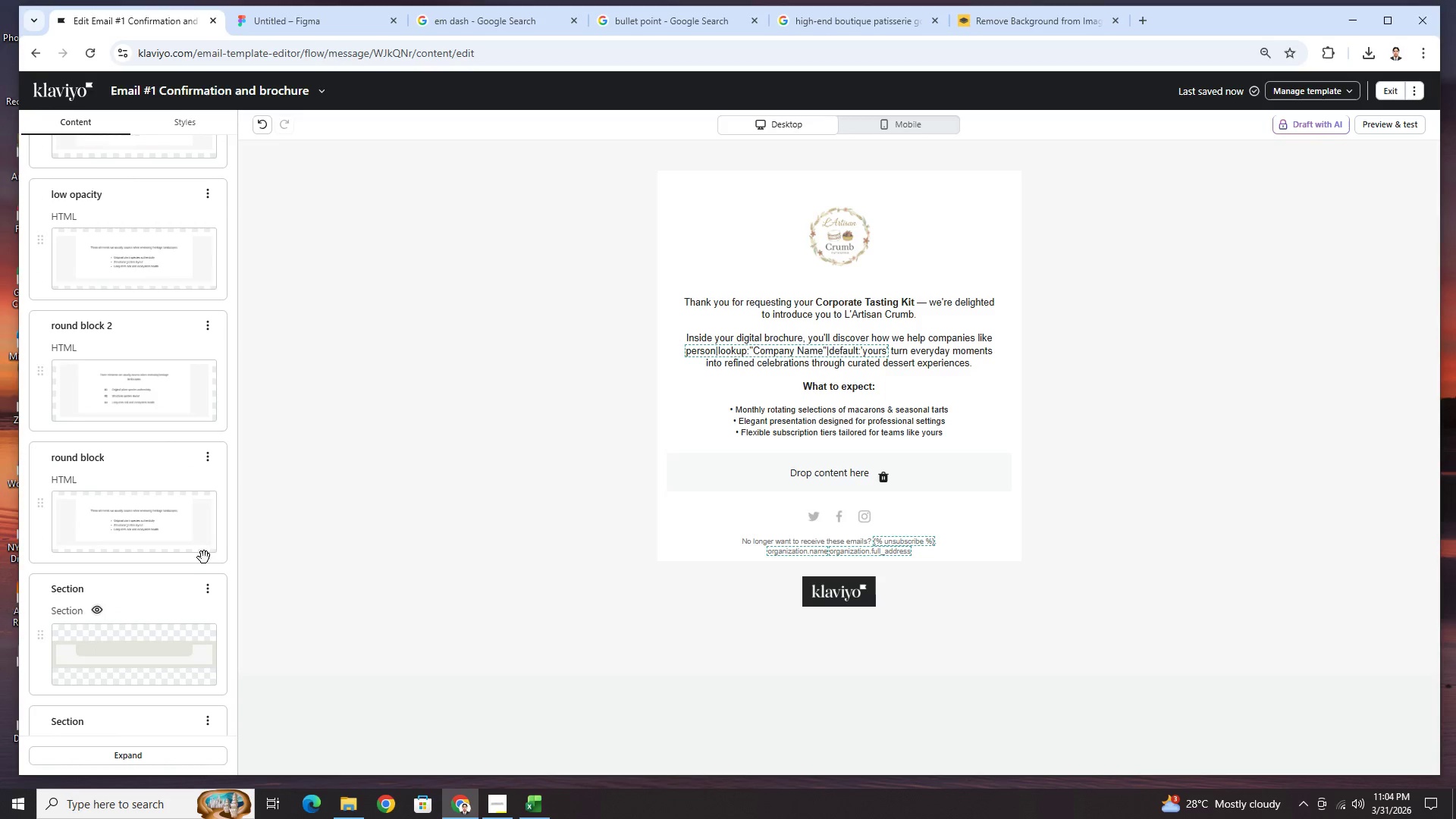 
scroll: coordinate [168, 644], scroll_direction: down, amount: 1.0
 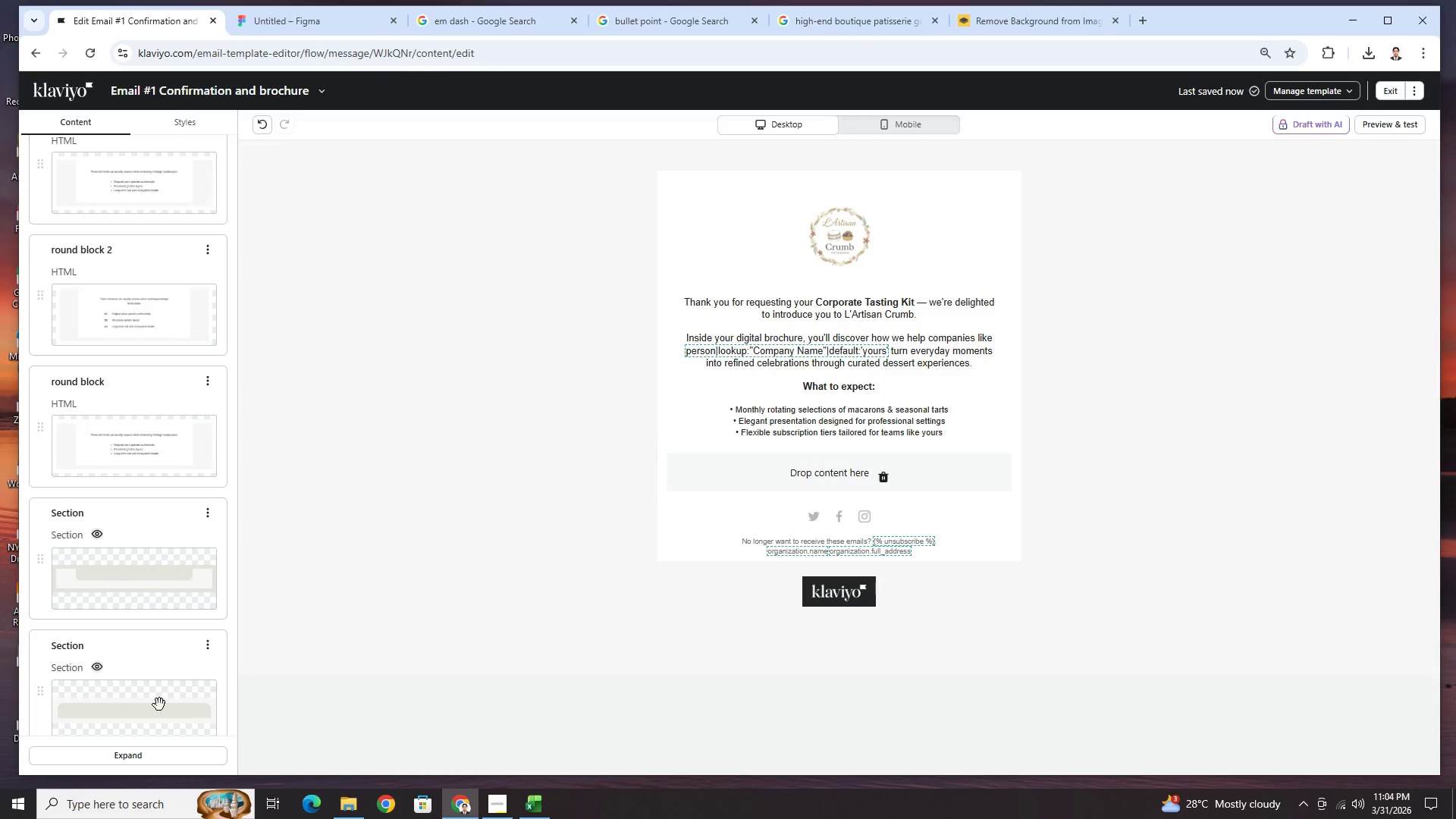 
left_click([159, 704])
 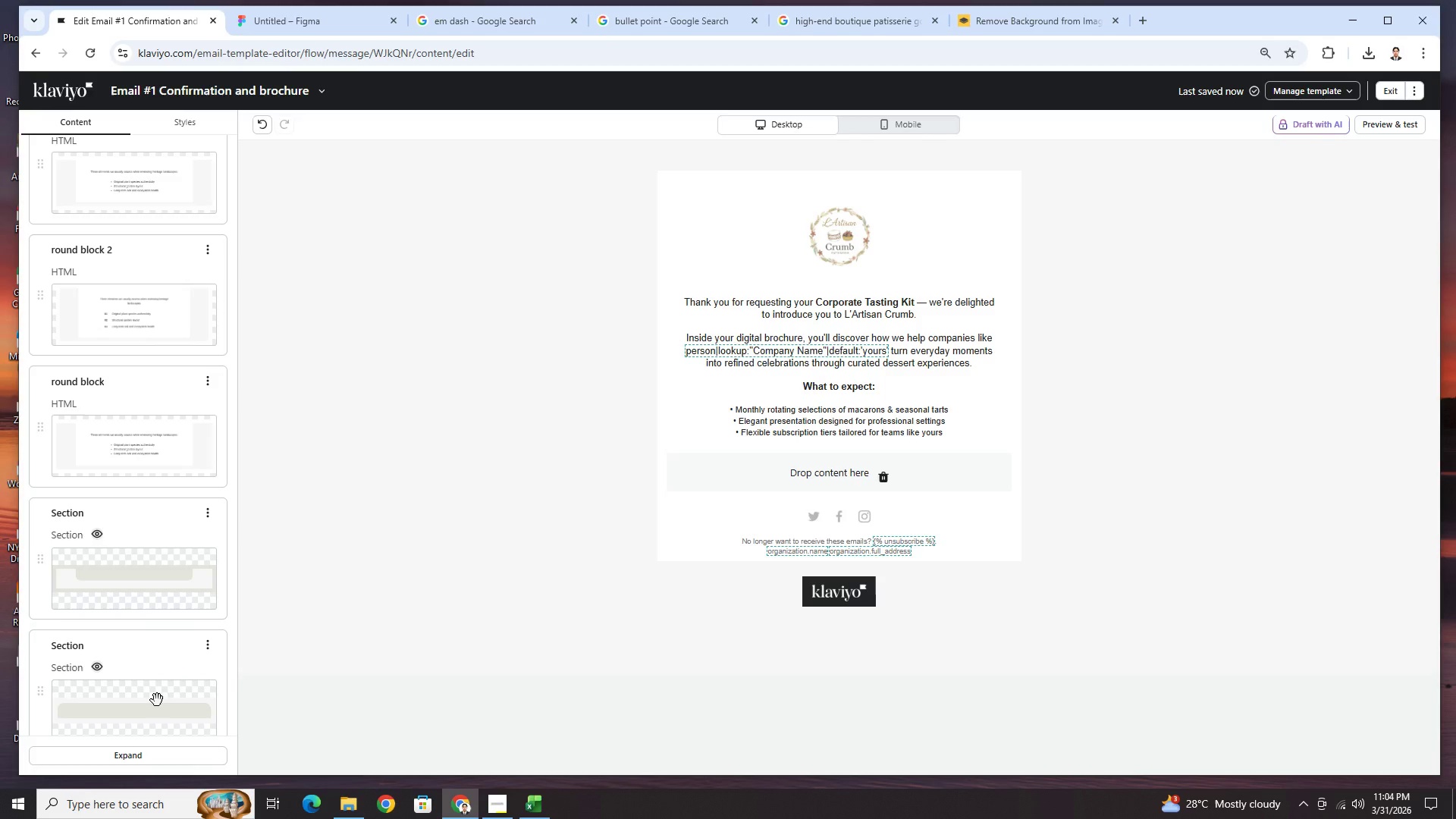 
left_click_drag(start_coordinate=[155, 701], to_coordinate=[696, 447])
 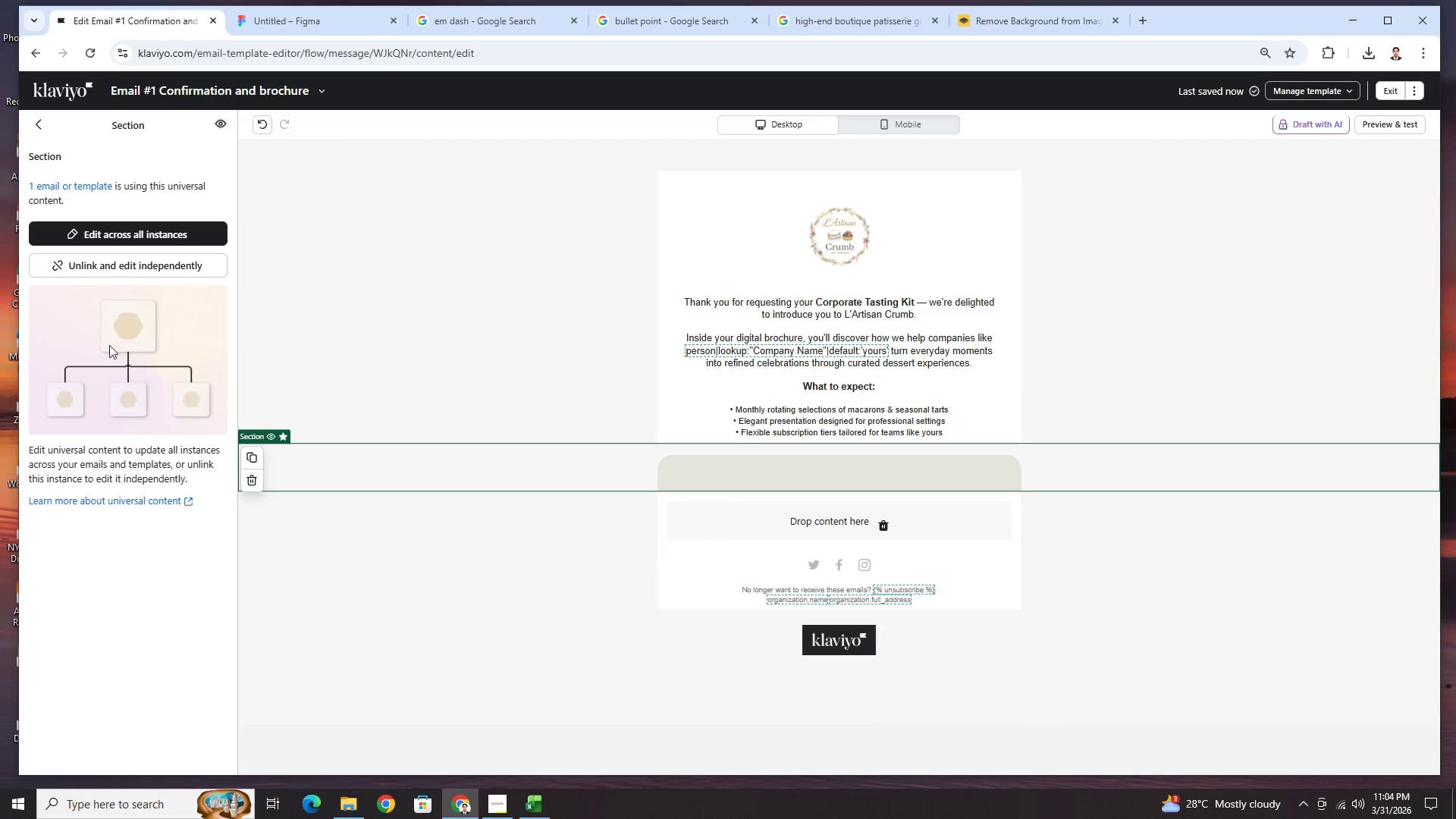 
left_click([142, 266])
 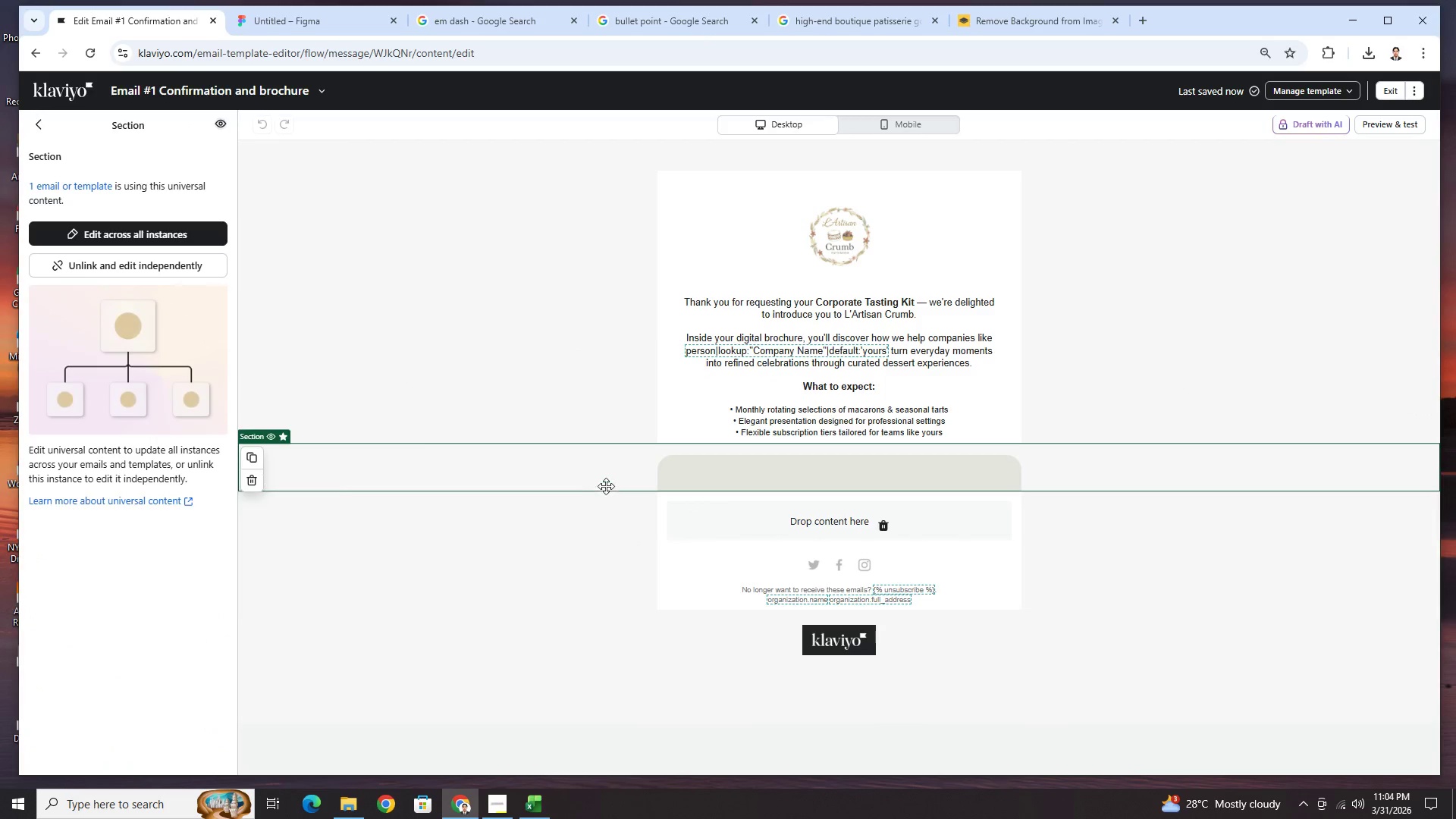 
left_click([604, 475])
 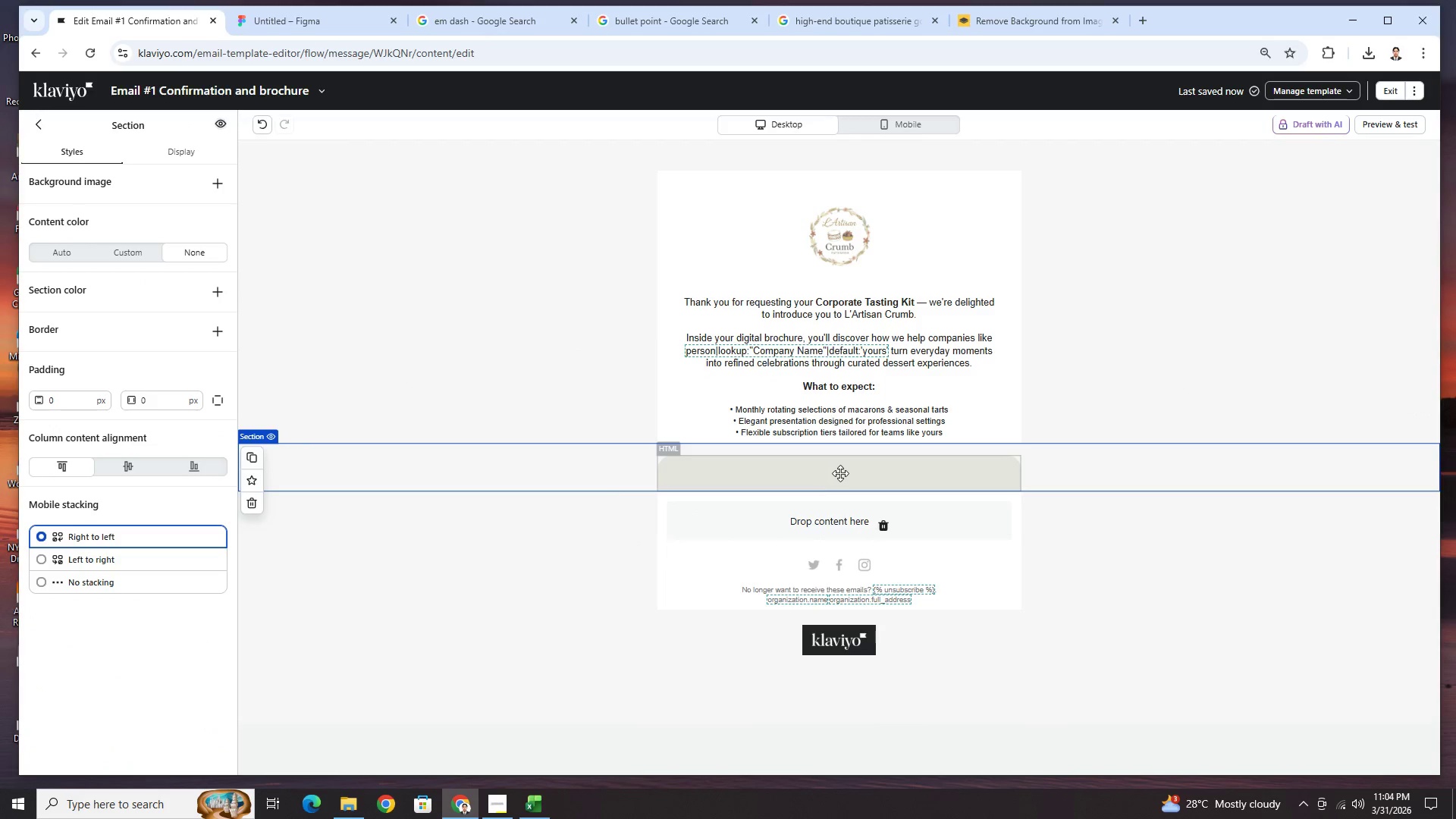 
left_click_drag(start_coordinate=[849, 472], to_coordinate=[858, 418])
 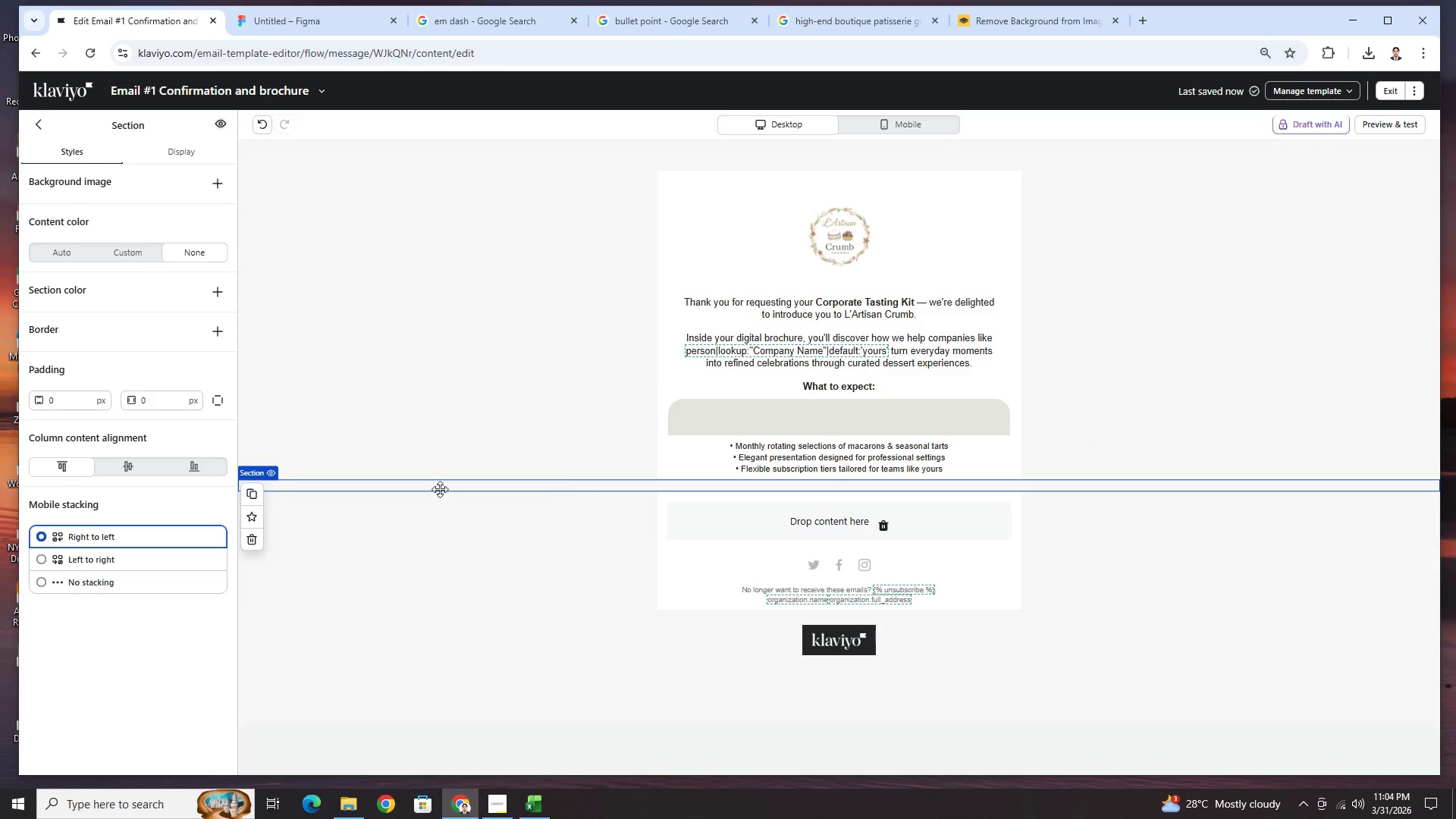 
left_click([251, 539])
 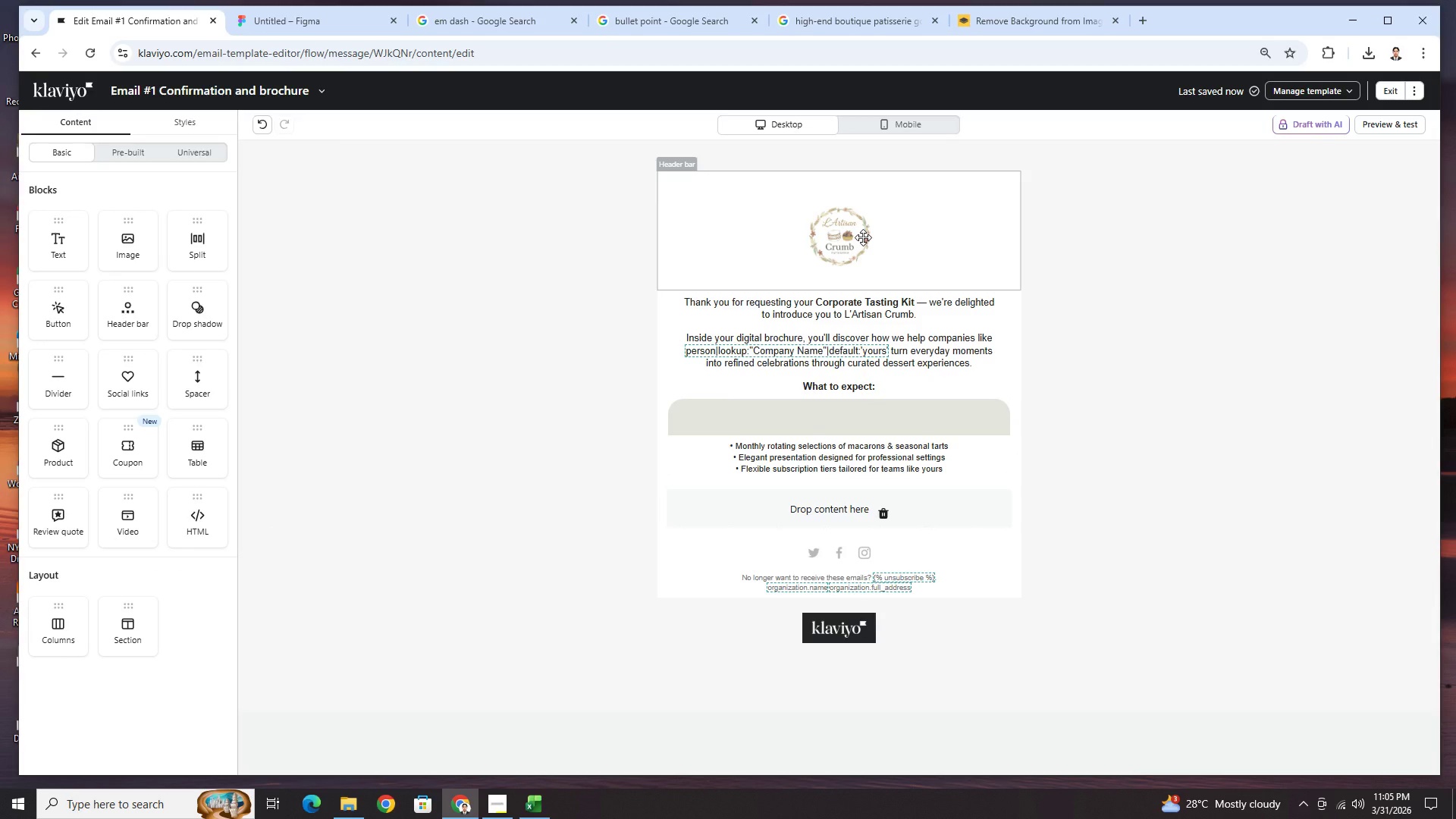 
wait(7.99)
 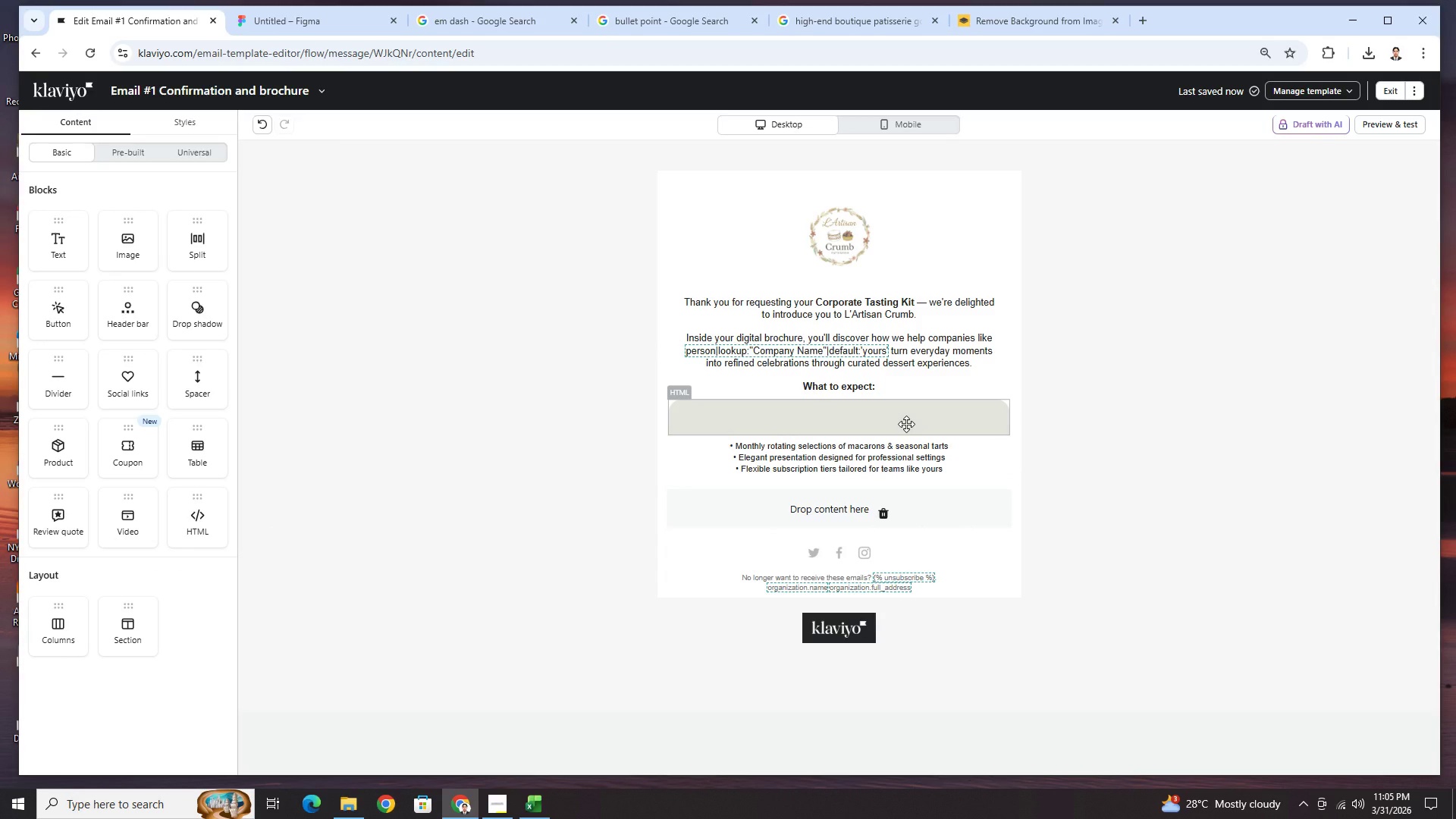 
left_click([877, 243])
 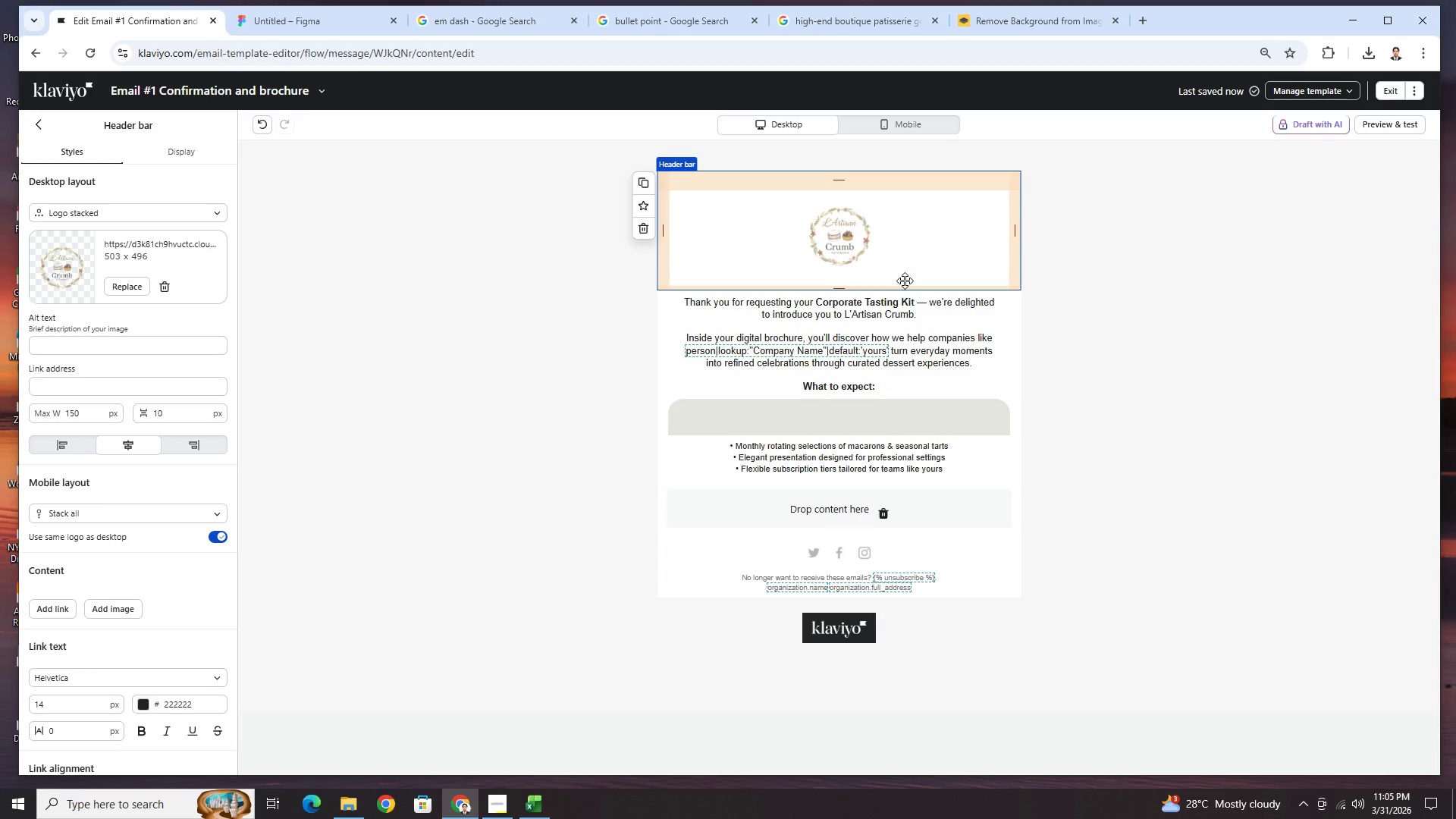 
hold_key(key=ControlLeft, duration=1.51)
 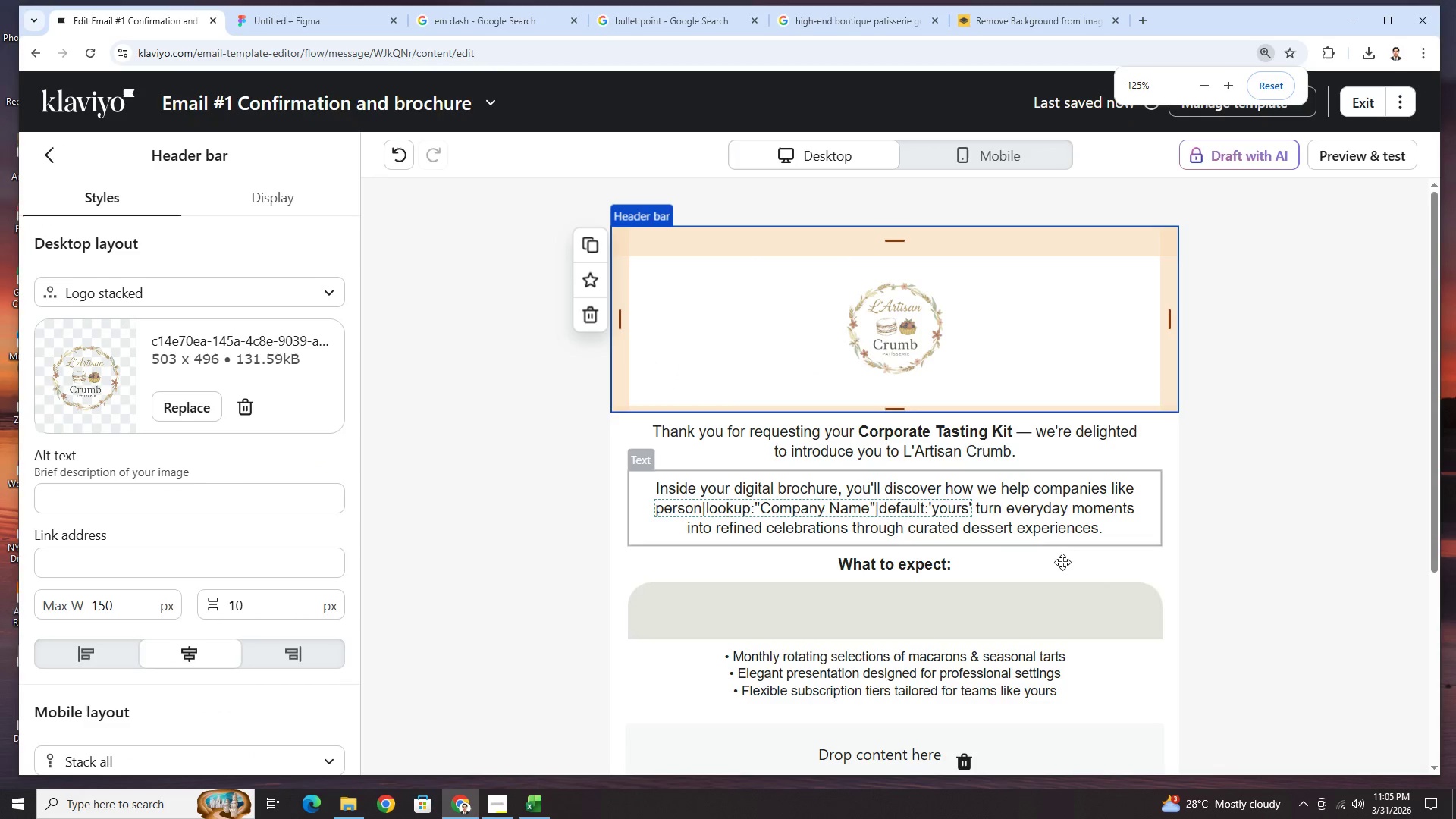 
hold_key(key=ControlLeft, duration=0.34)
 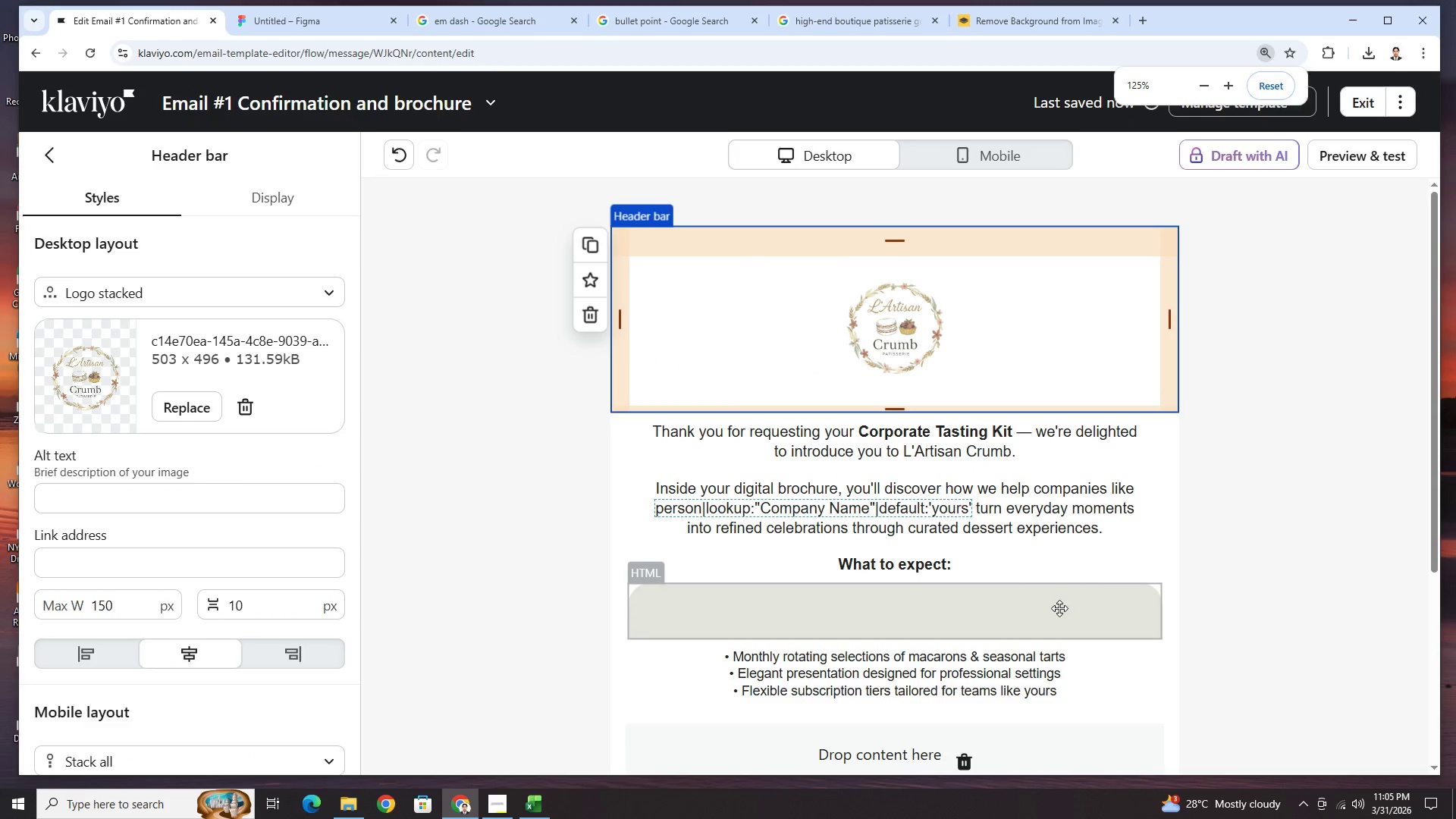 
scroll: coordinate [977, 339], scroll_direction: up, amount: 4.0
 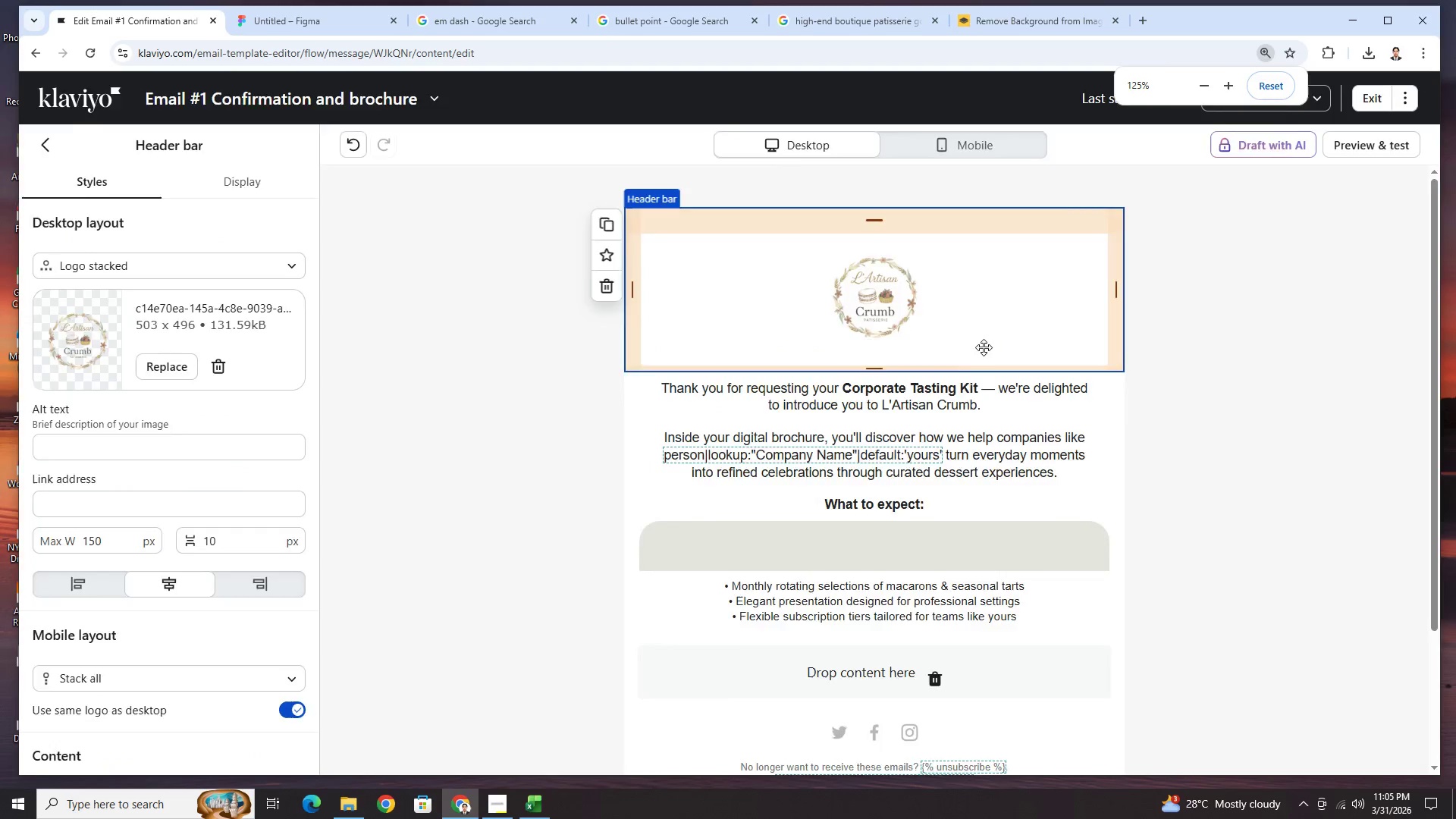 
left_click([1059, 609])
 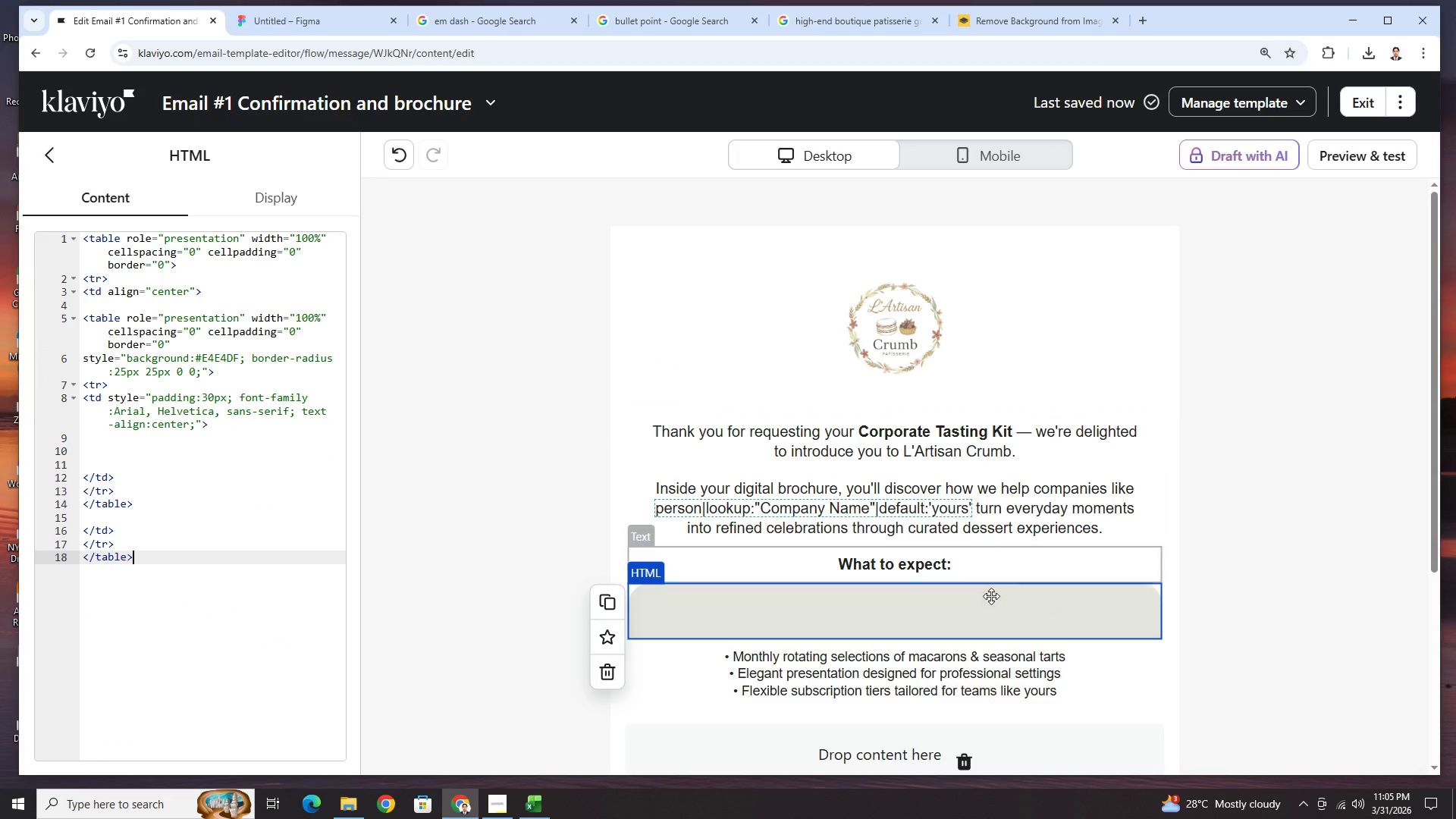 
left_click([924, 658])
 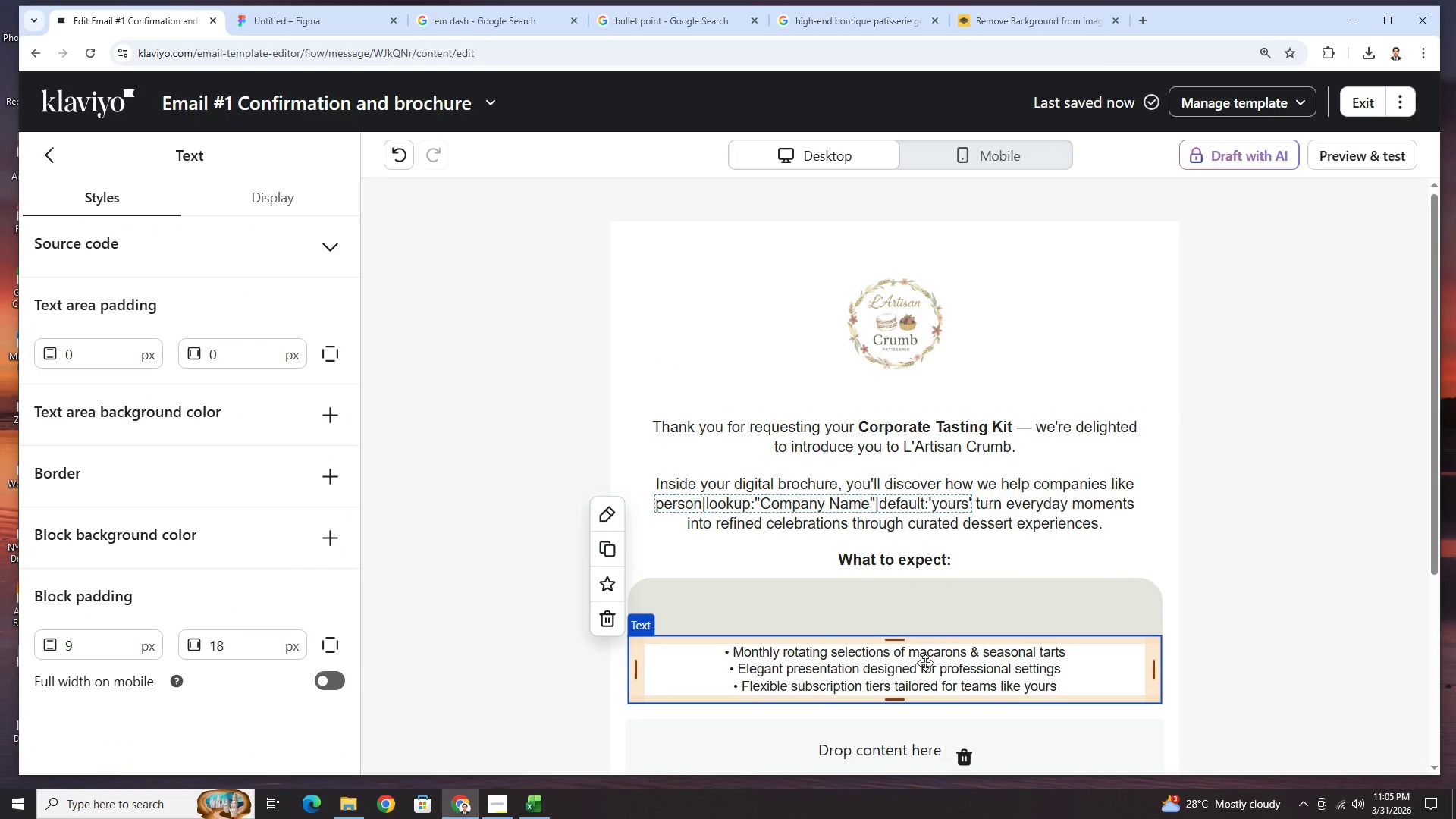 
scroll: coordinate [925, 663], scroll_direction: down, amount: 1.0
 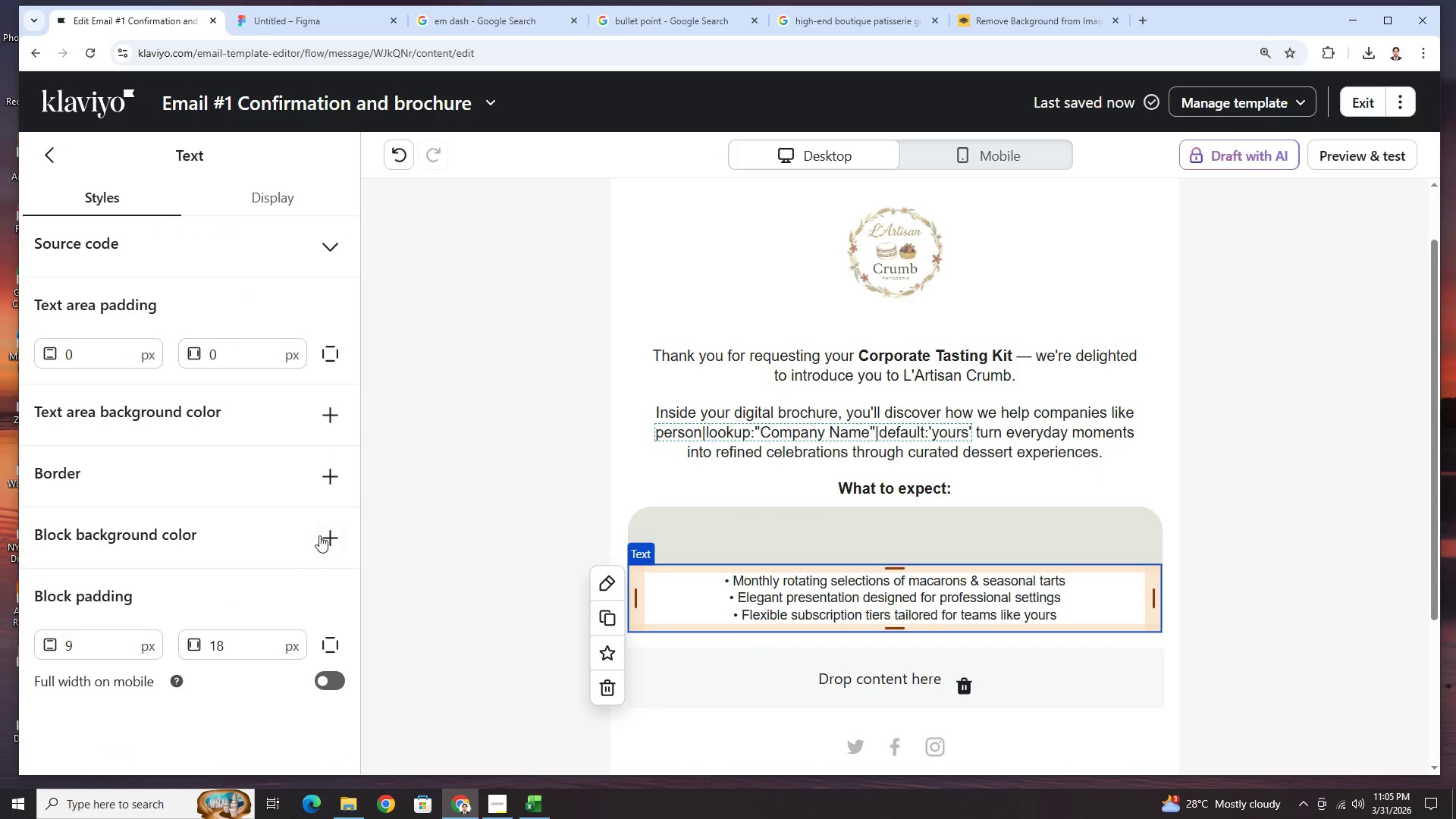 
left_click([330, 532])
 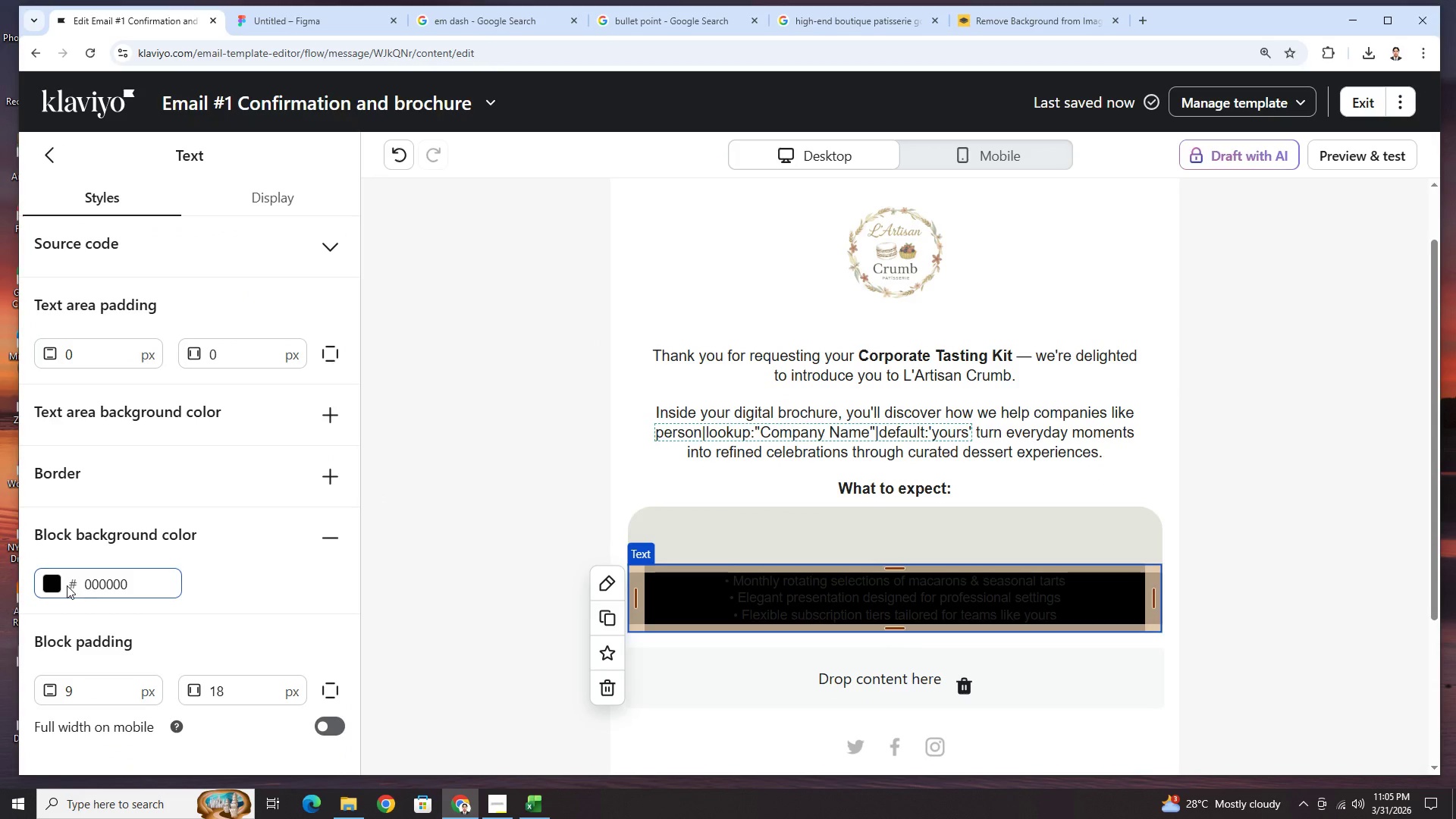 
left_click([56, 584])
 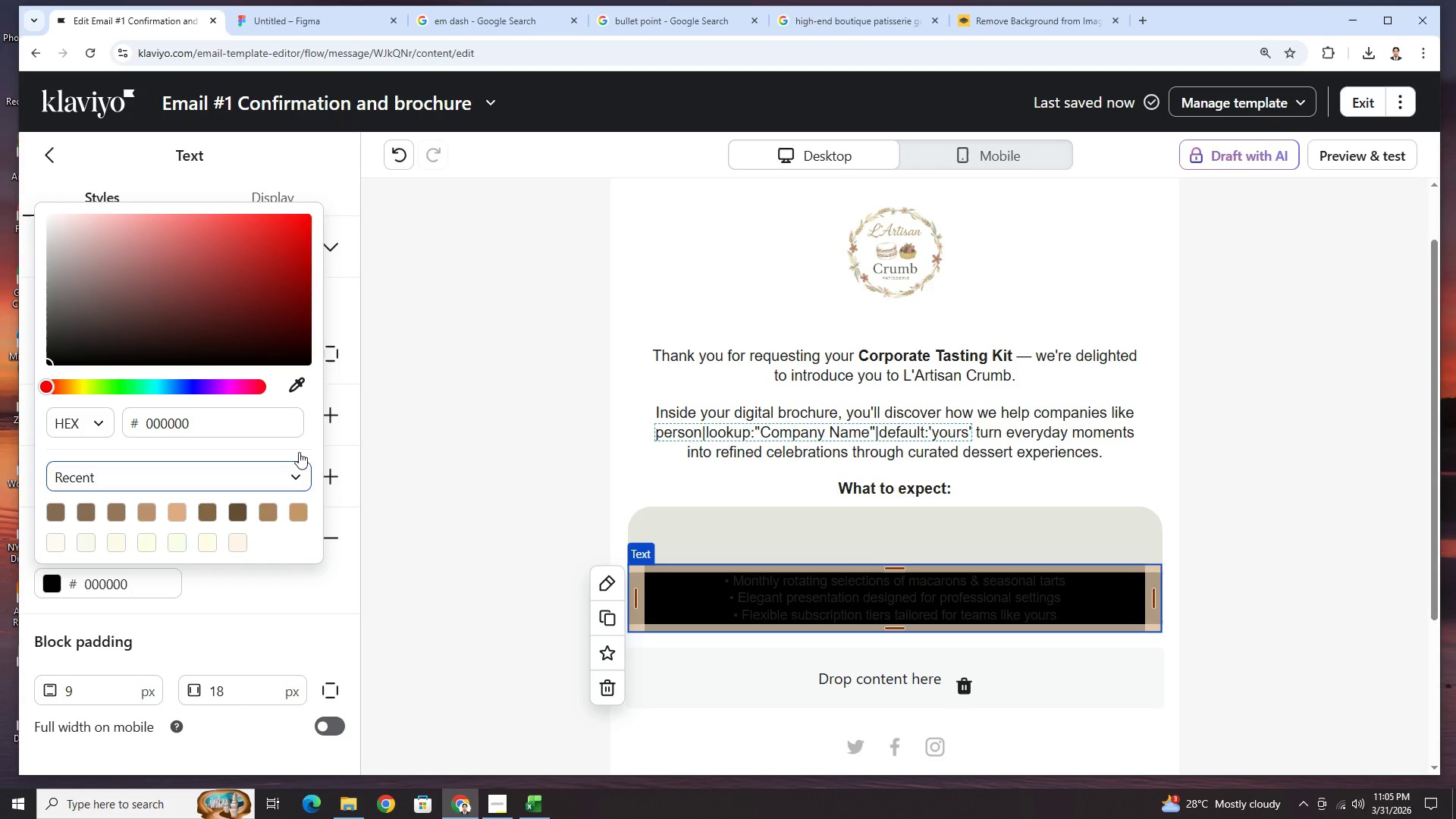 
left_click([299, 375])
 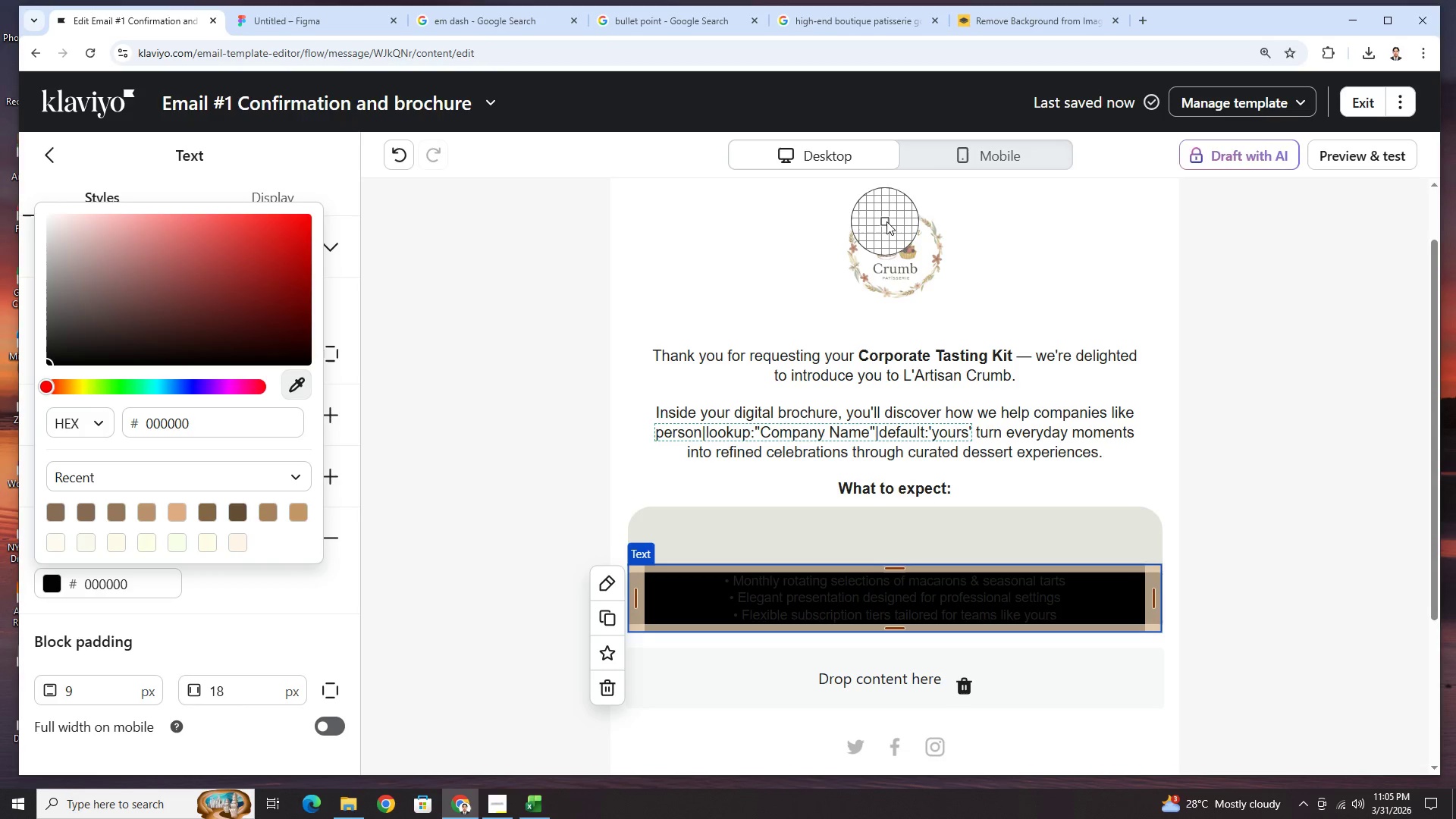 
wait(12.06)
 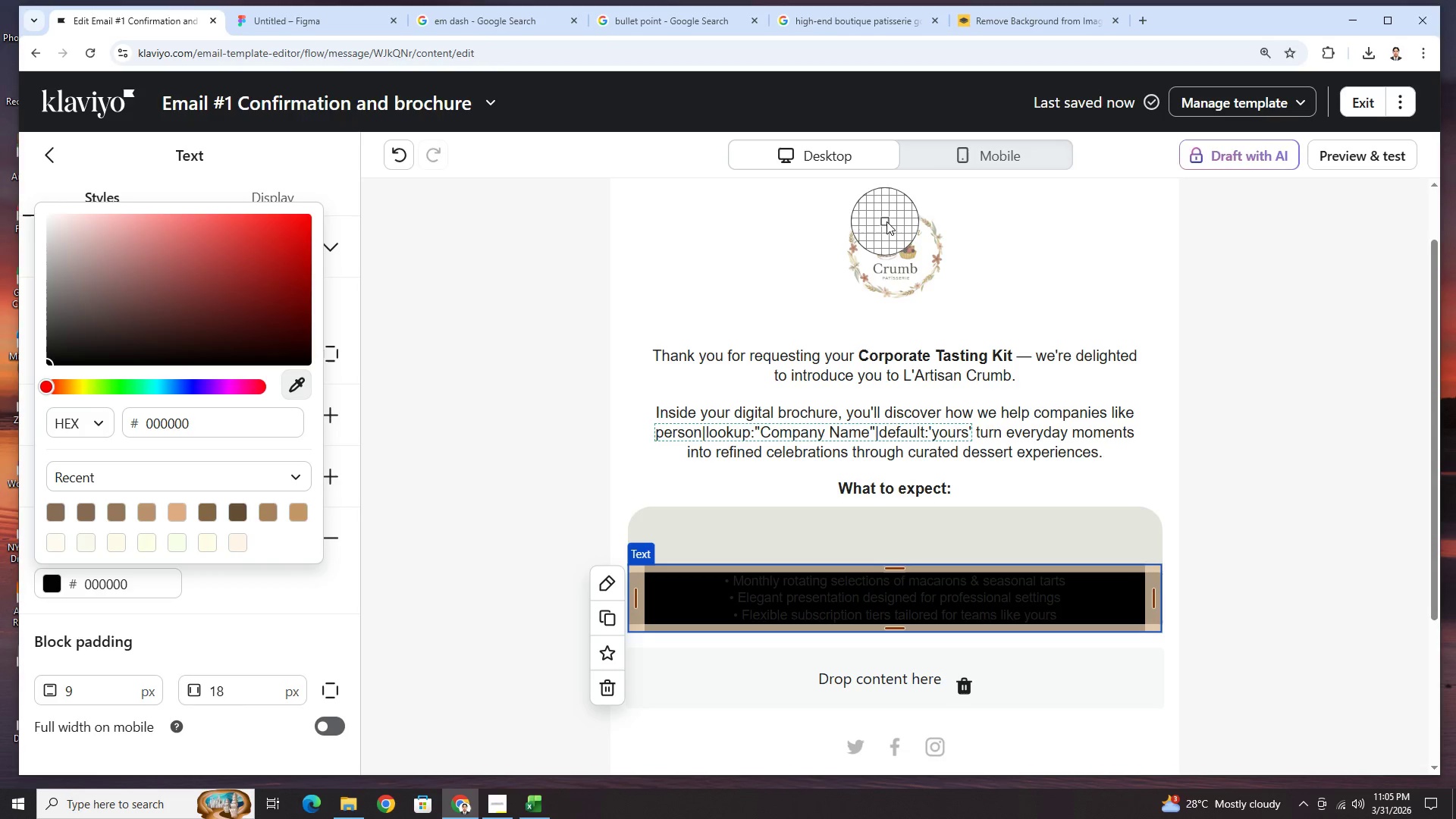 
left_click([868, 234])
 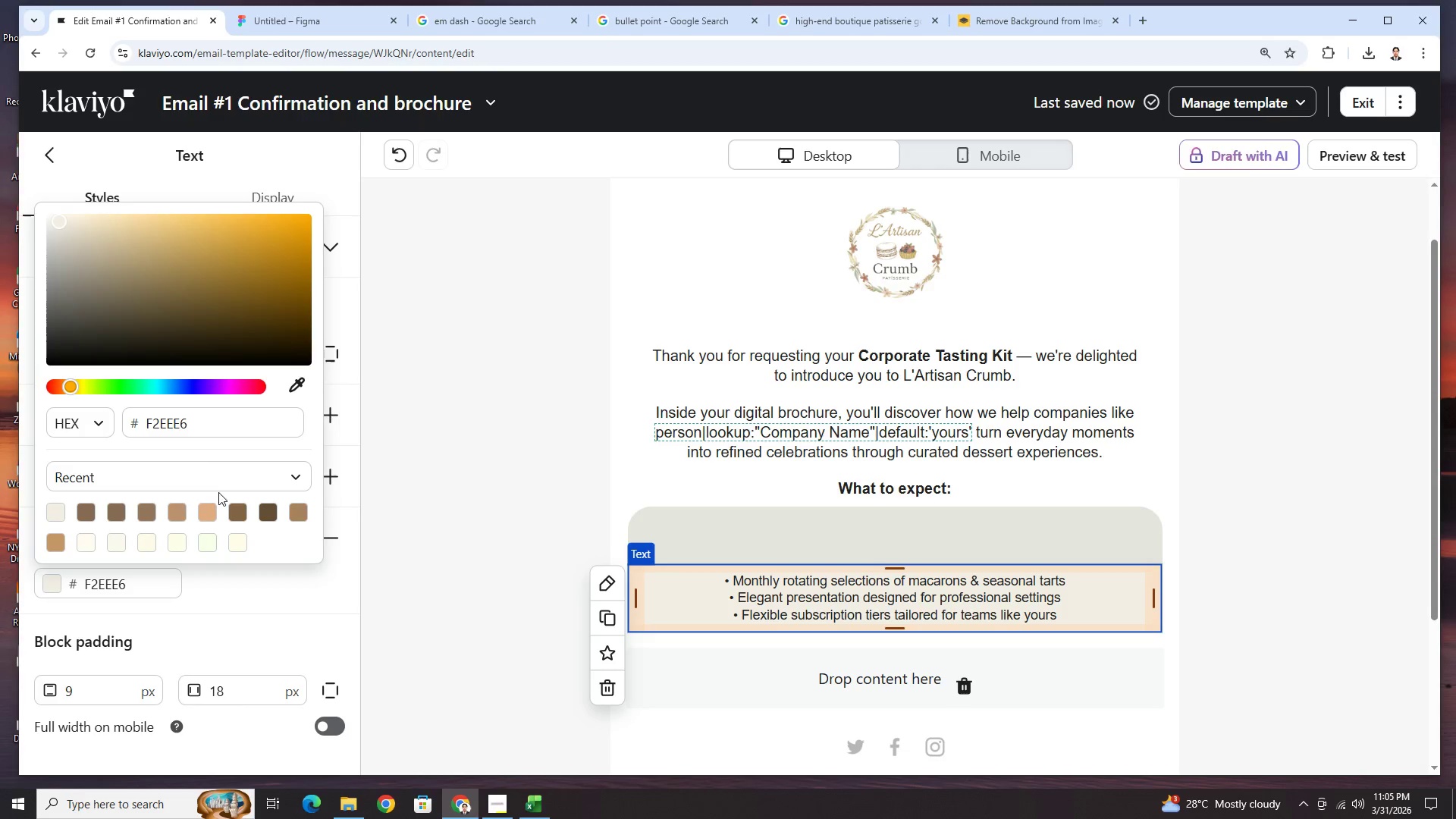 
double_click([211, 426])
 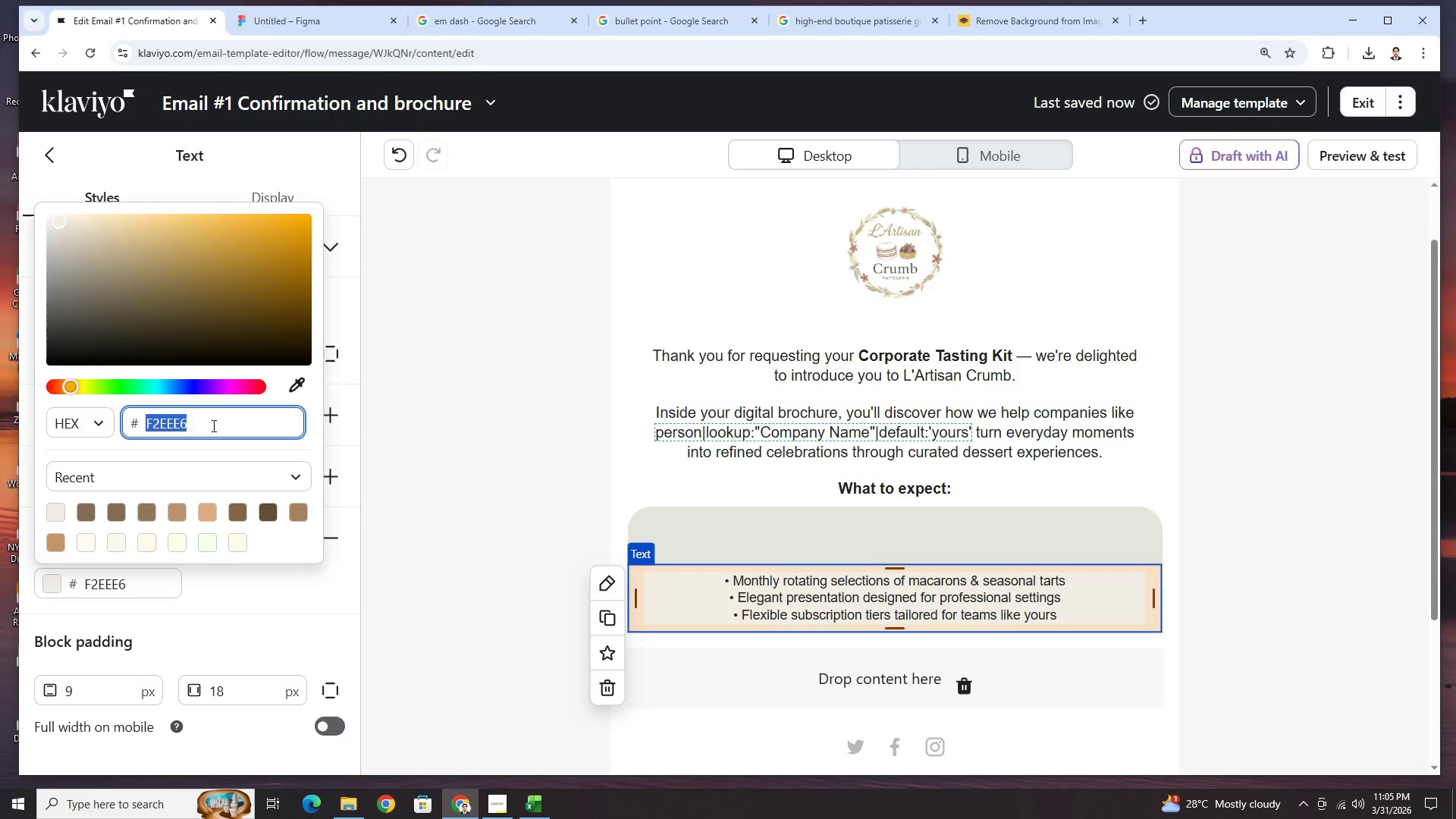 
key(Control+C)
 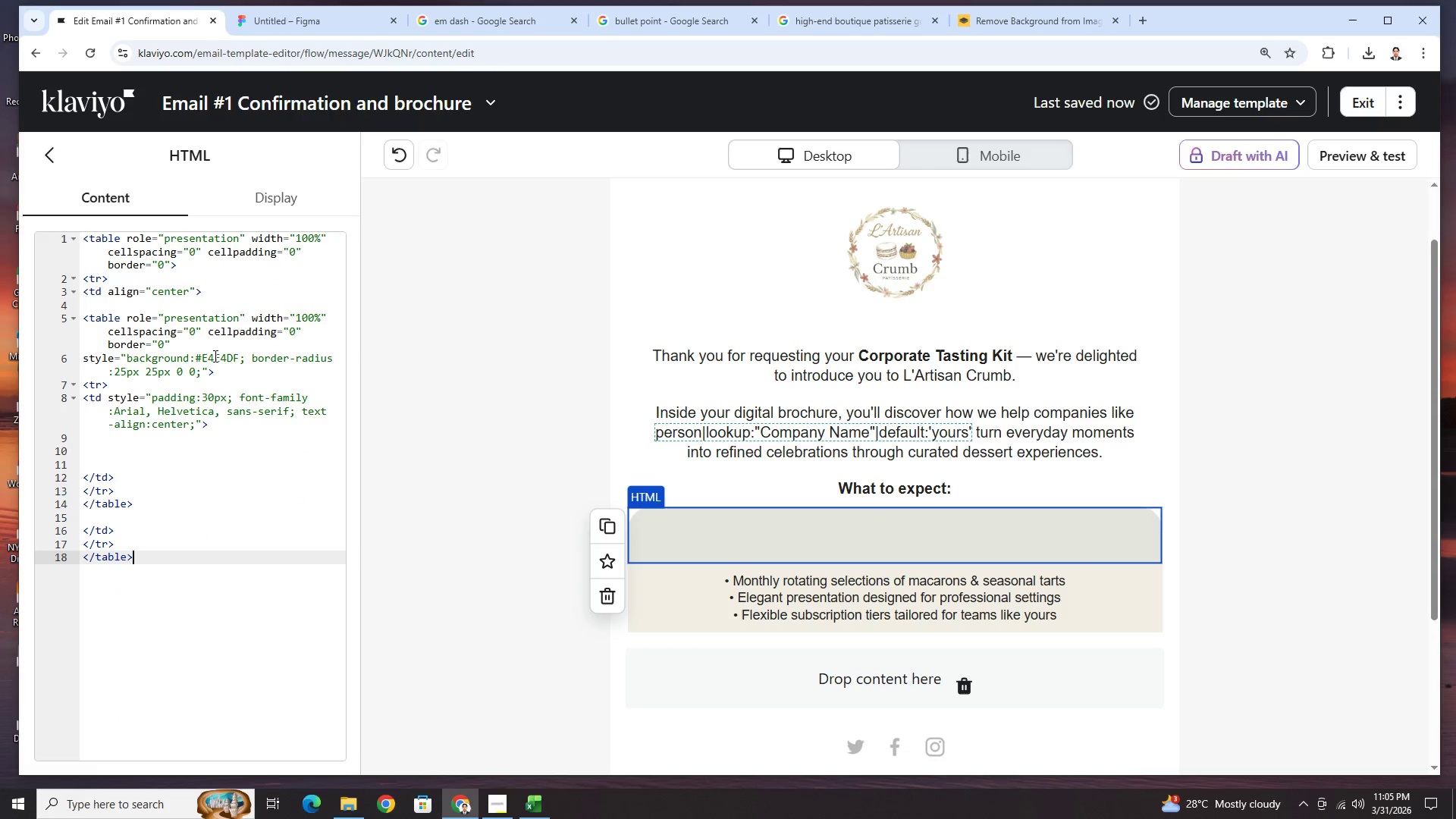 
left_click_drag(start_coordinate=[200, 356], to_coordinate=[237, 356])
 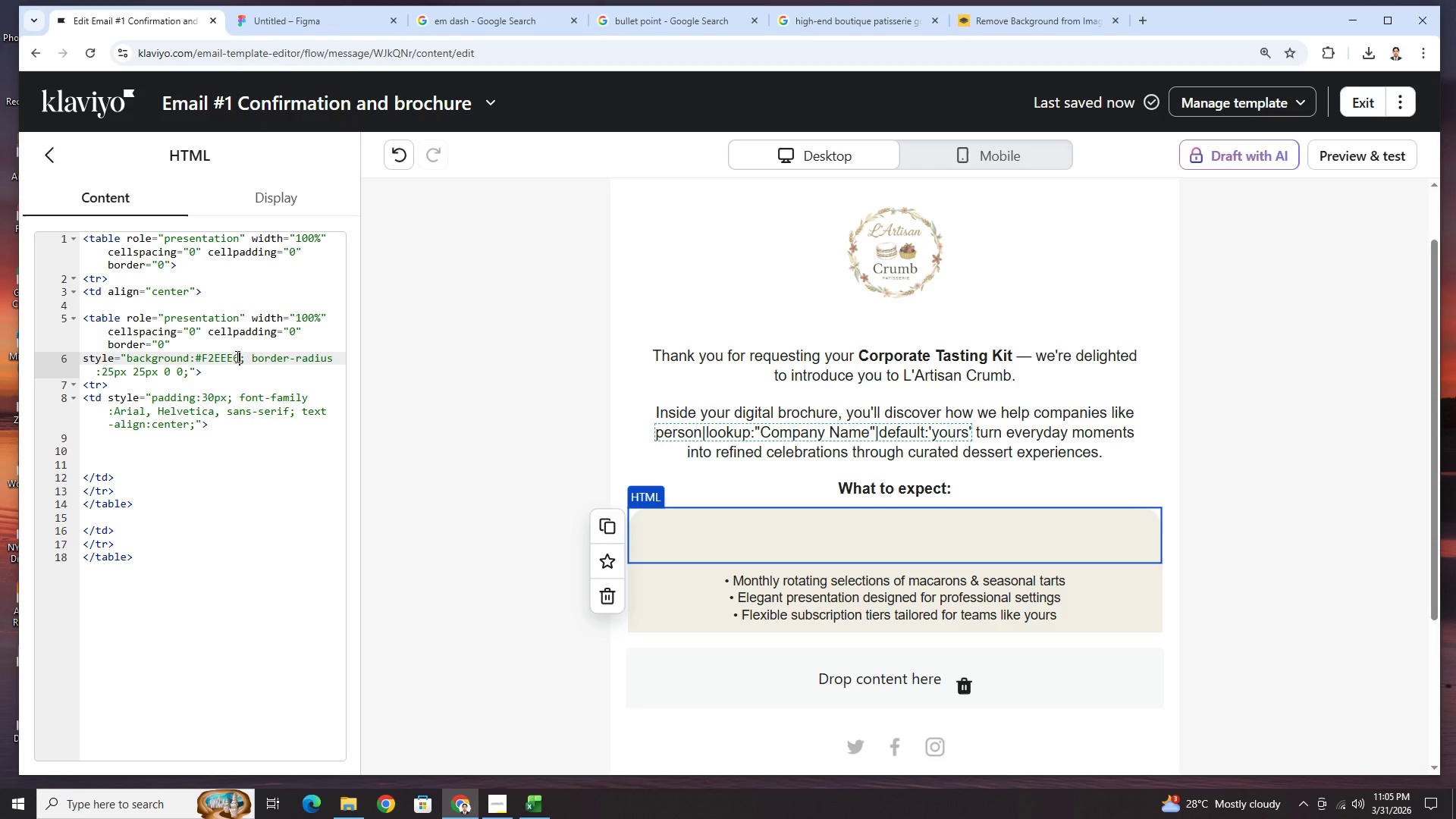 
key(Control+V)
 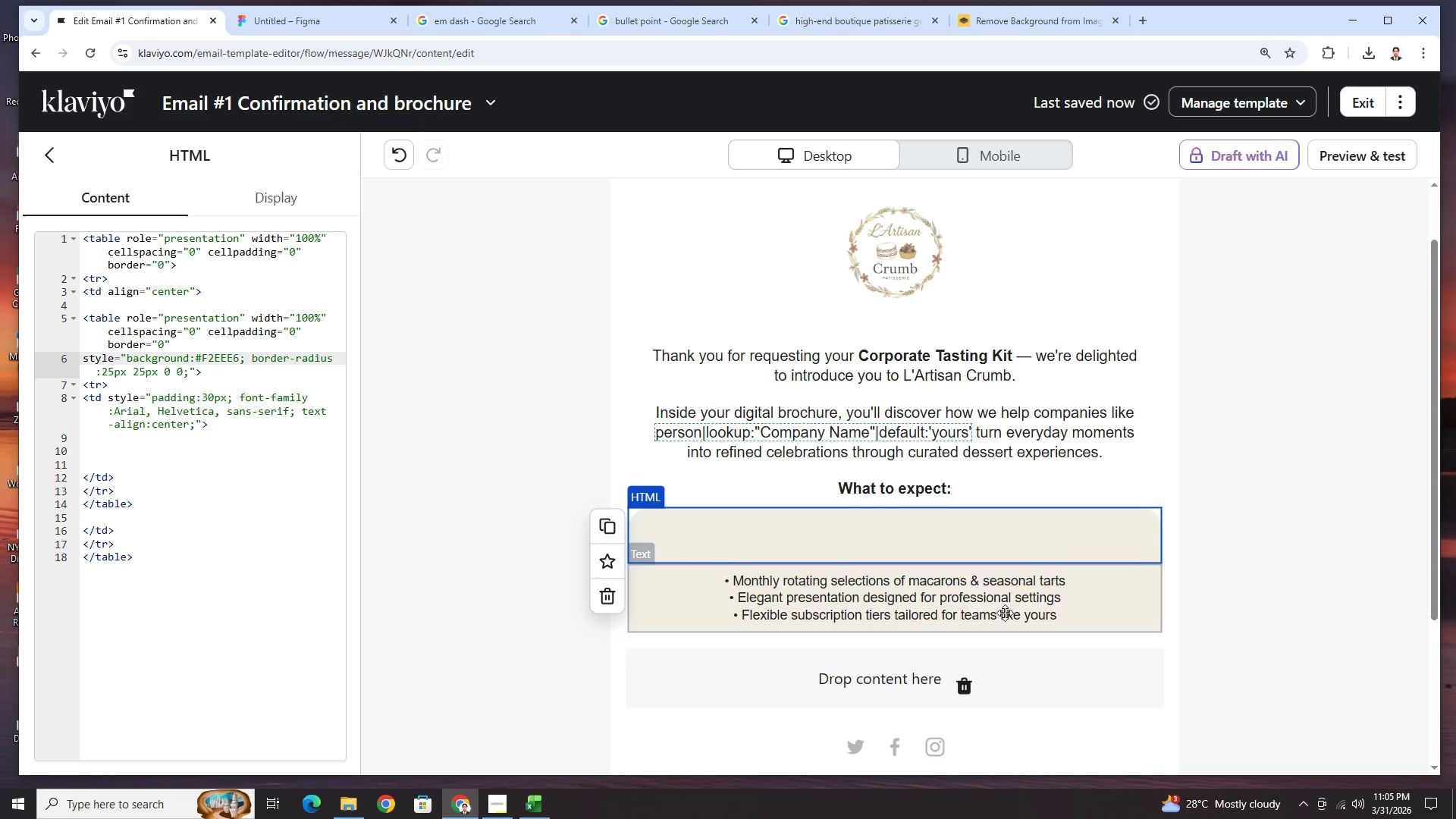 
left_click([1175, 566])
 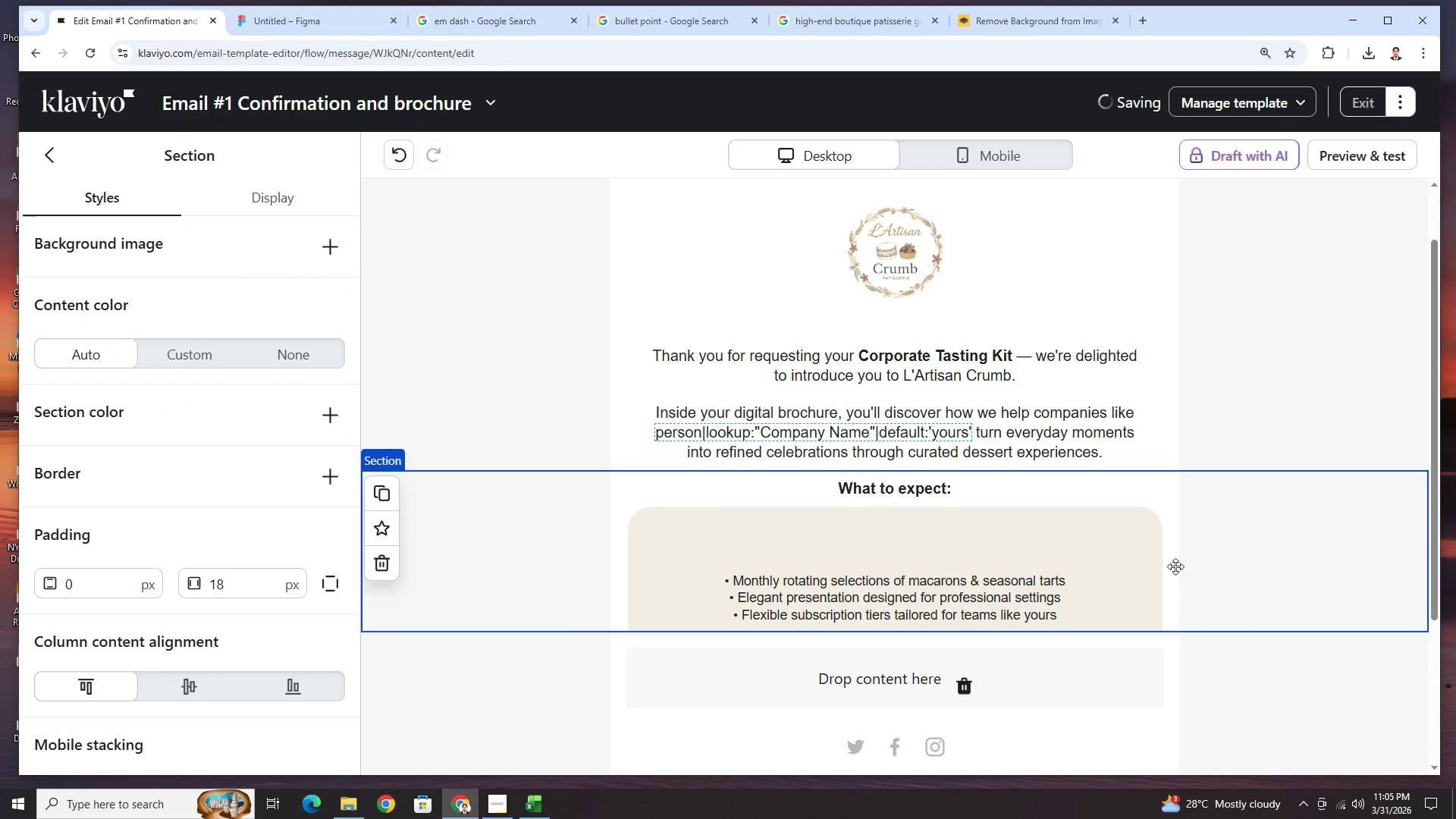 
hold_key(key=ControlLeft, duration=0.47)
scroll: coordinate [1175, 566], scroll_direction: down, amount: 1.0
 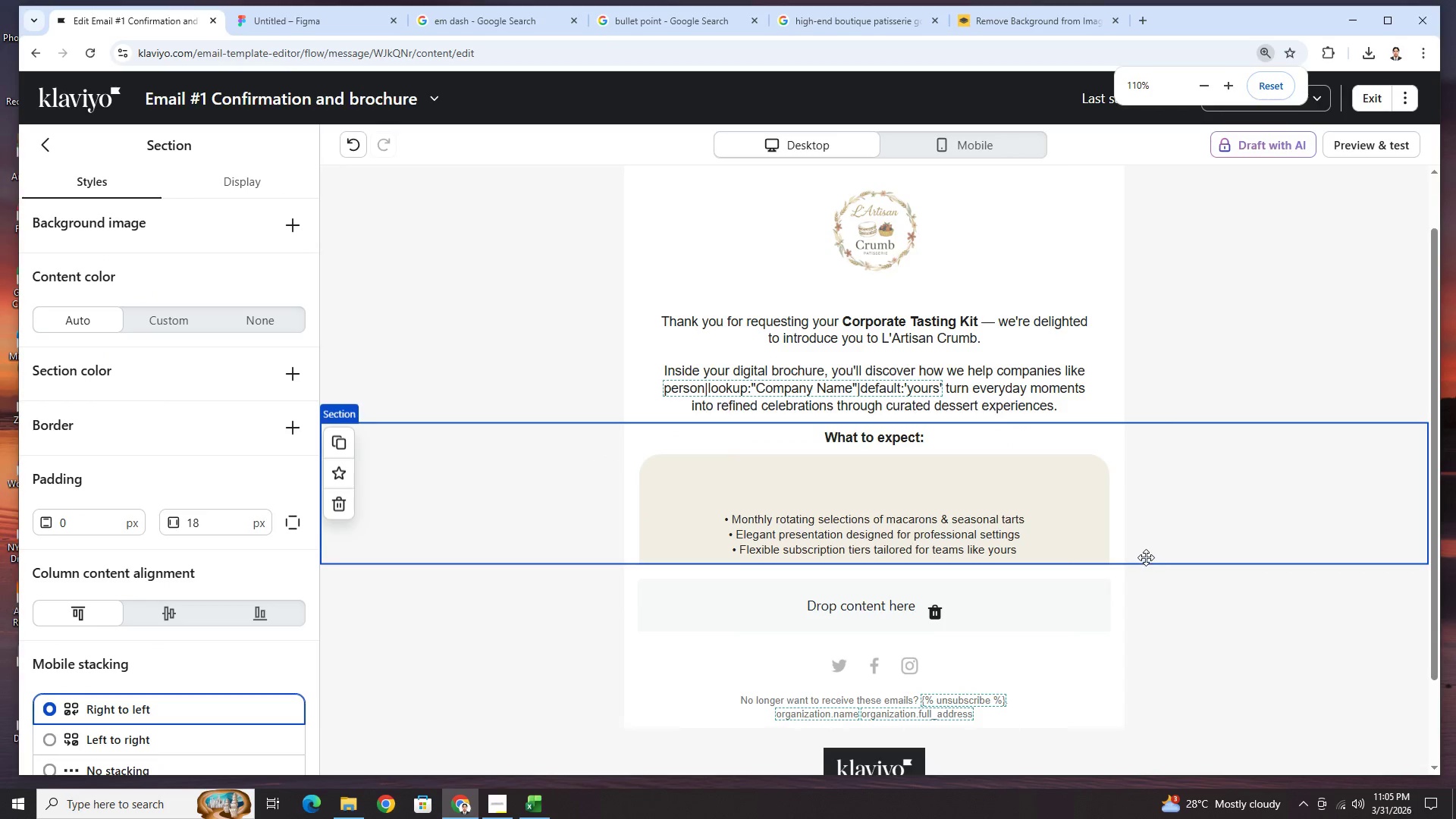 
hold_key(key=ControlLeft, duration=0.38)
scroll: coordinate [1144, 555], scroll_direction: down, amount: 1.0
 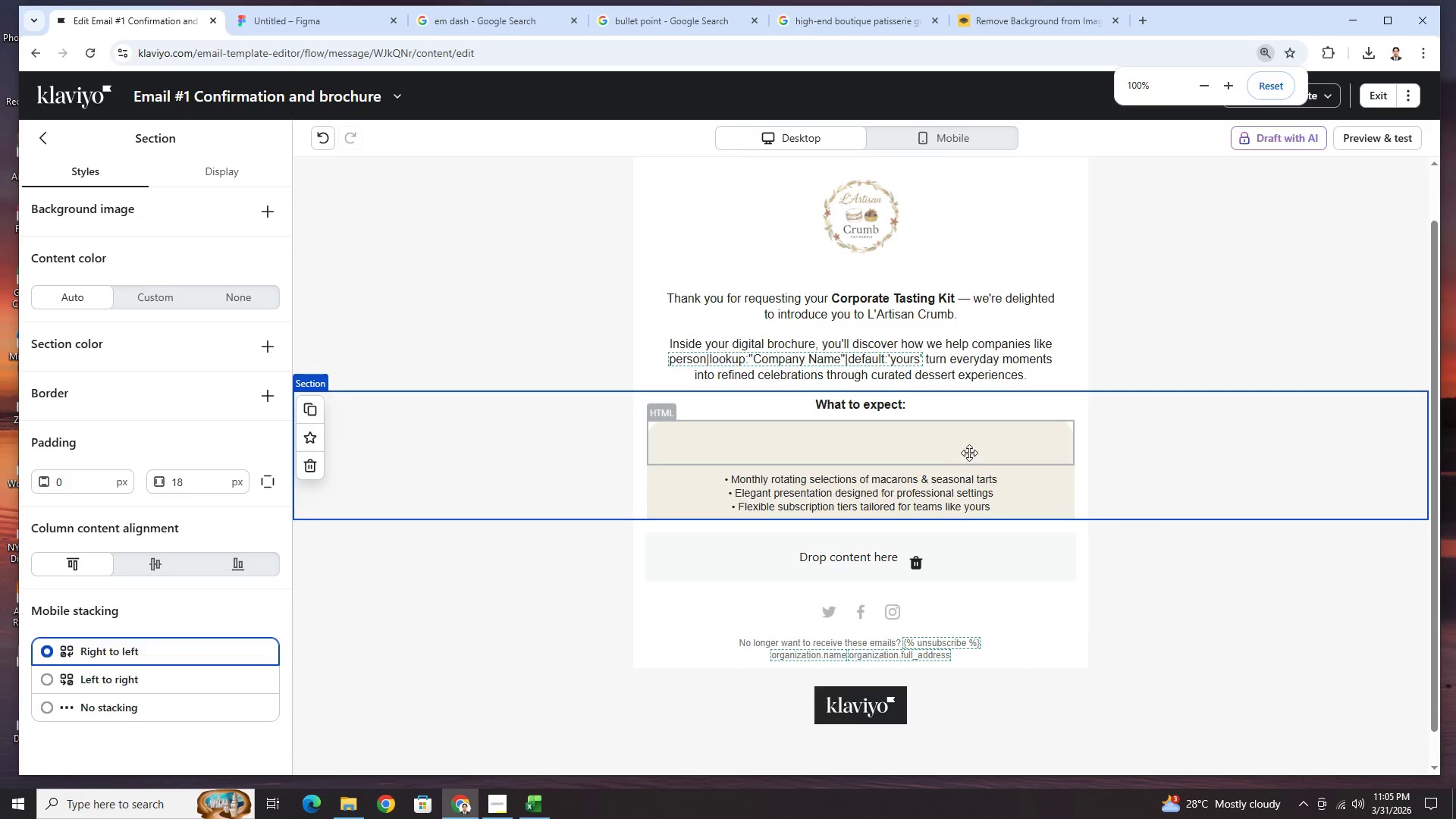 
left_click([970, 450])
 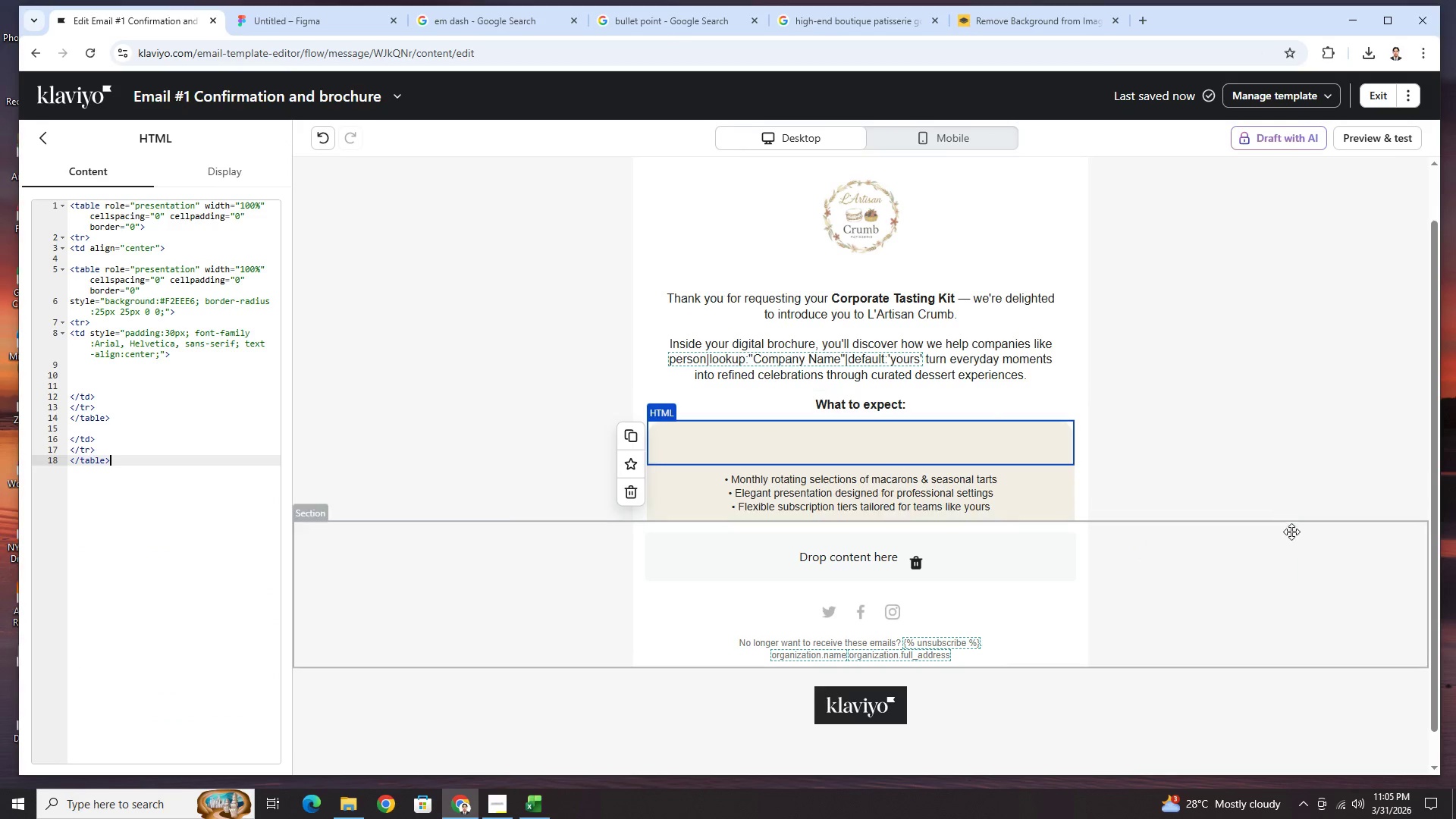 
left_click([1320, 574])
 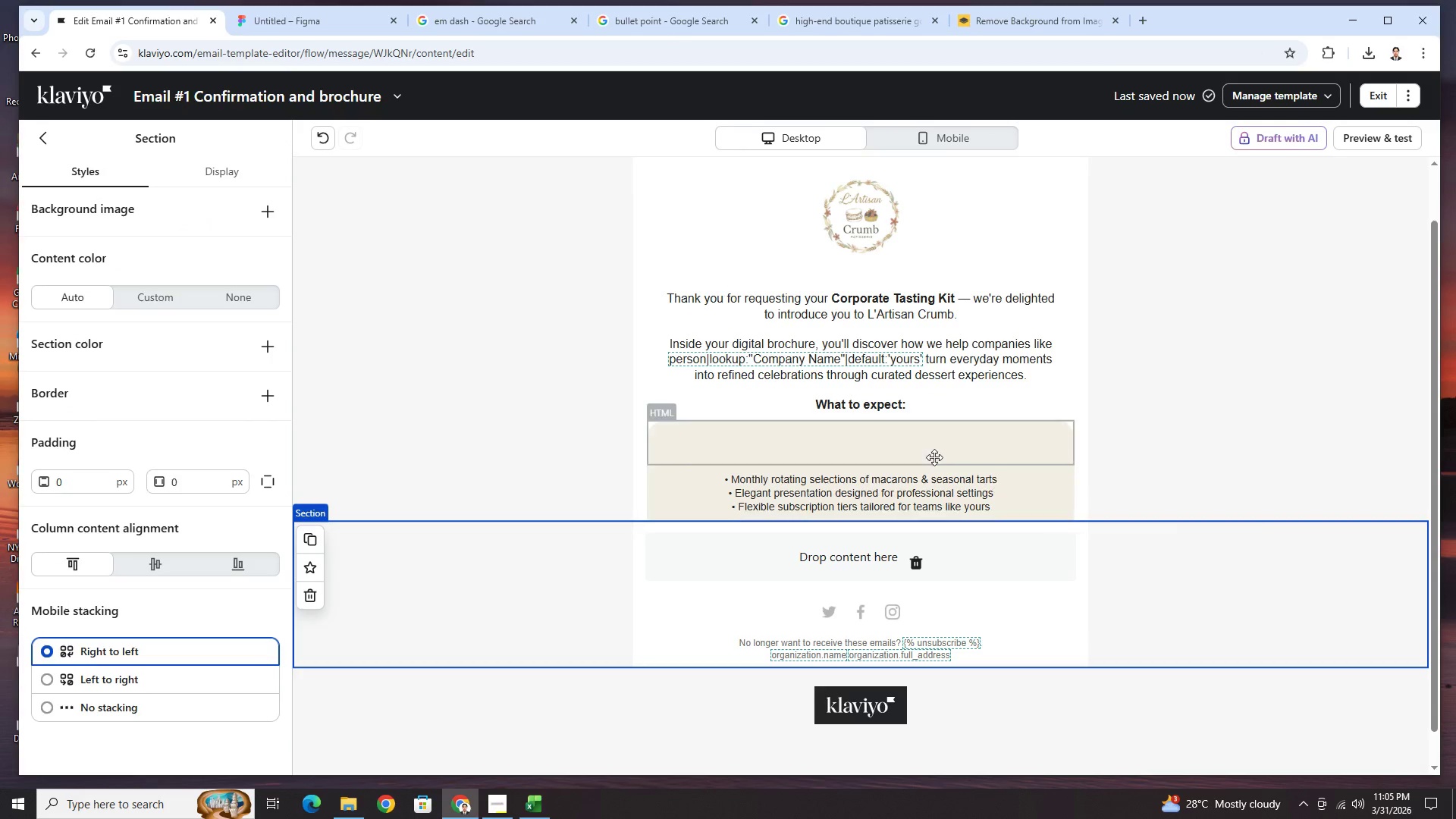 
left_click([930, 452])
 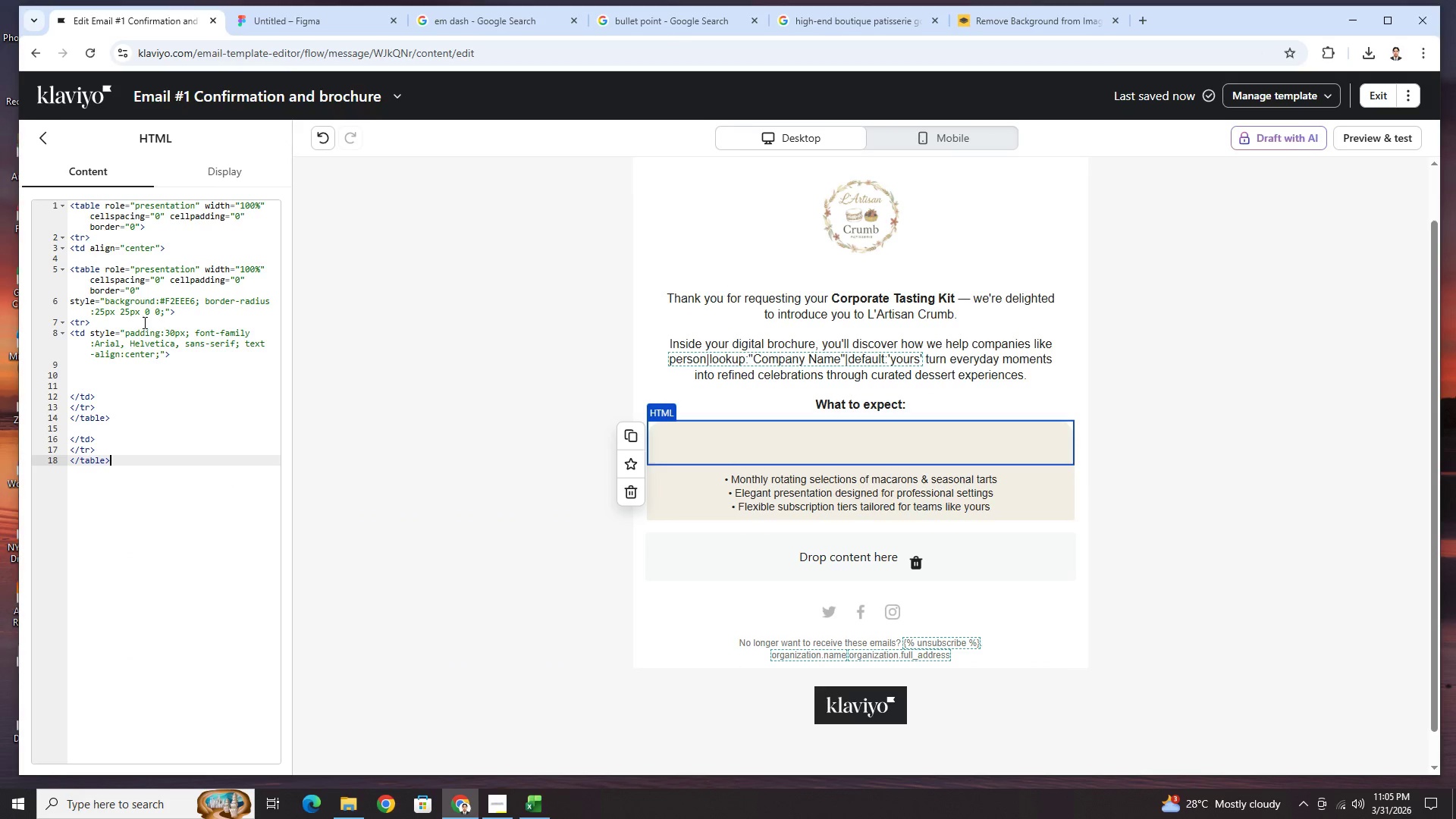 
left_click_drag(start_coordinate=[174, 331], to_coordinate=[168, 333])
 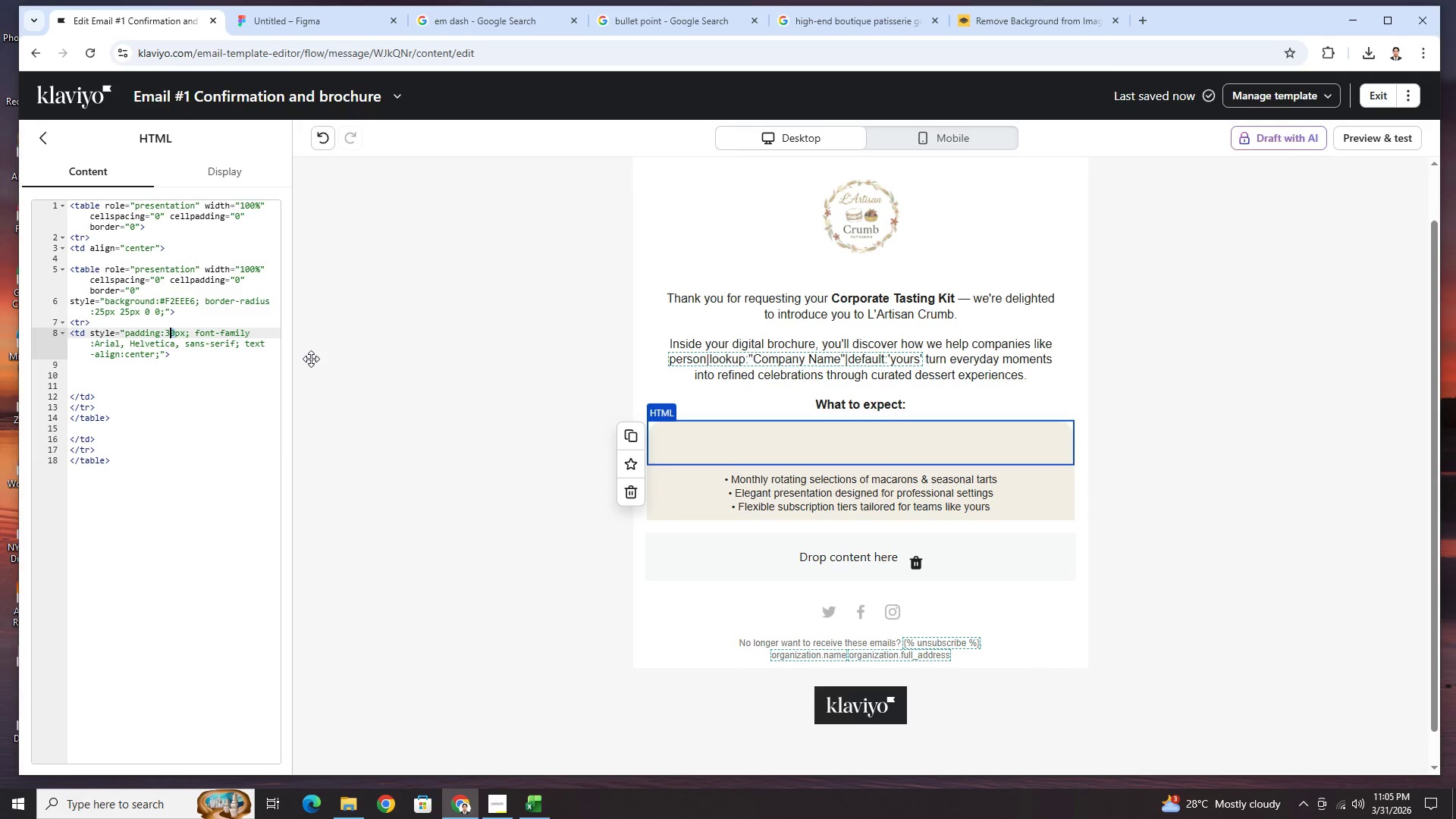 
key(Backspace)
 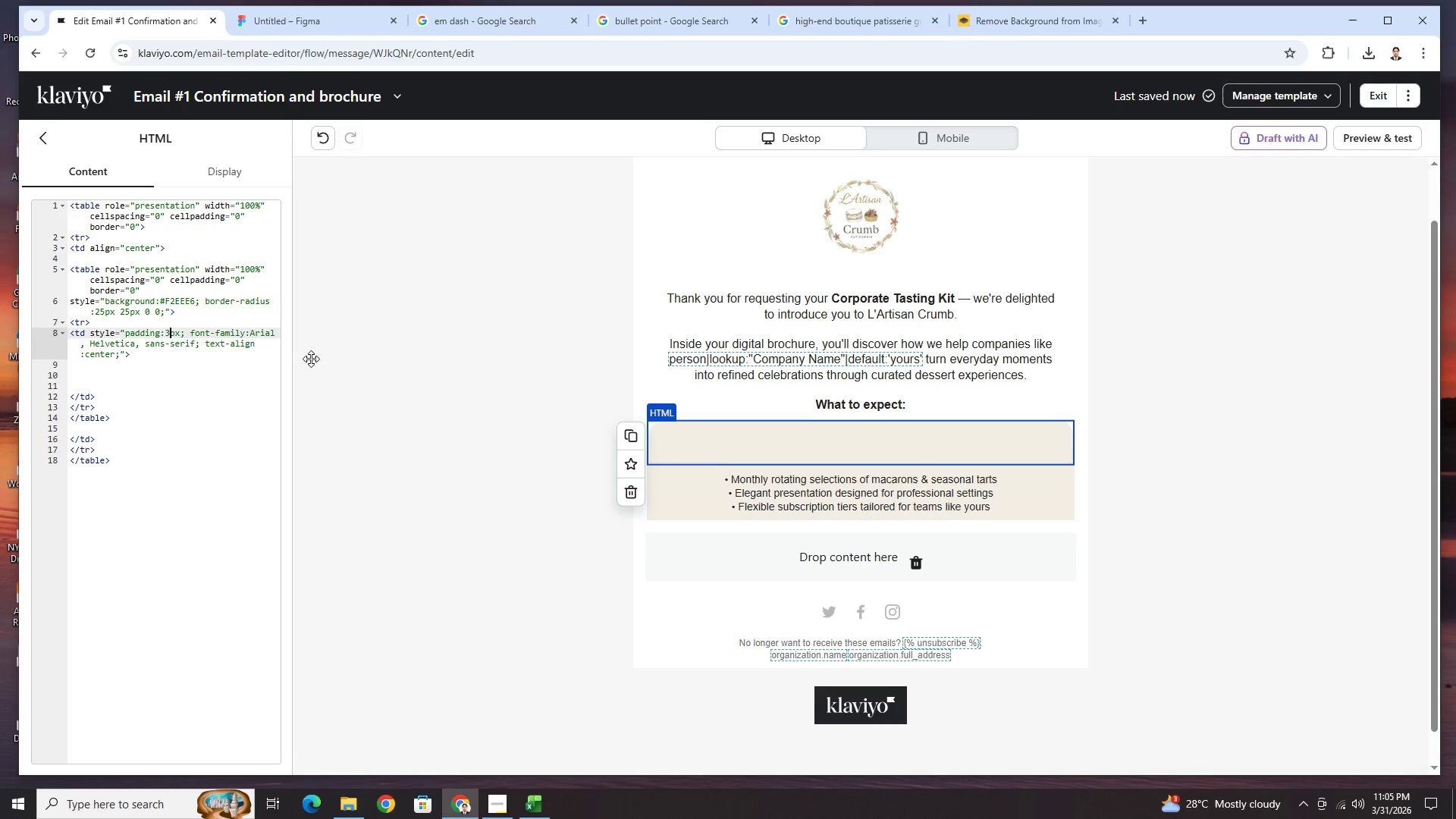 
key(Backspace)
 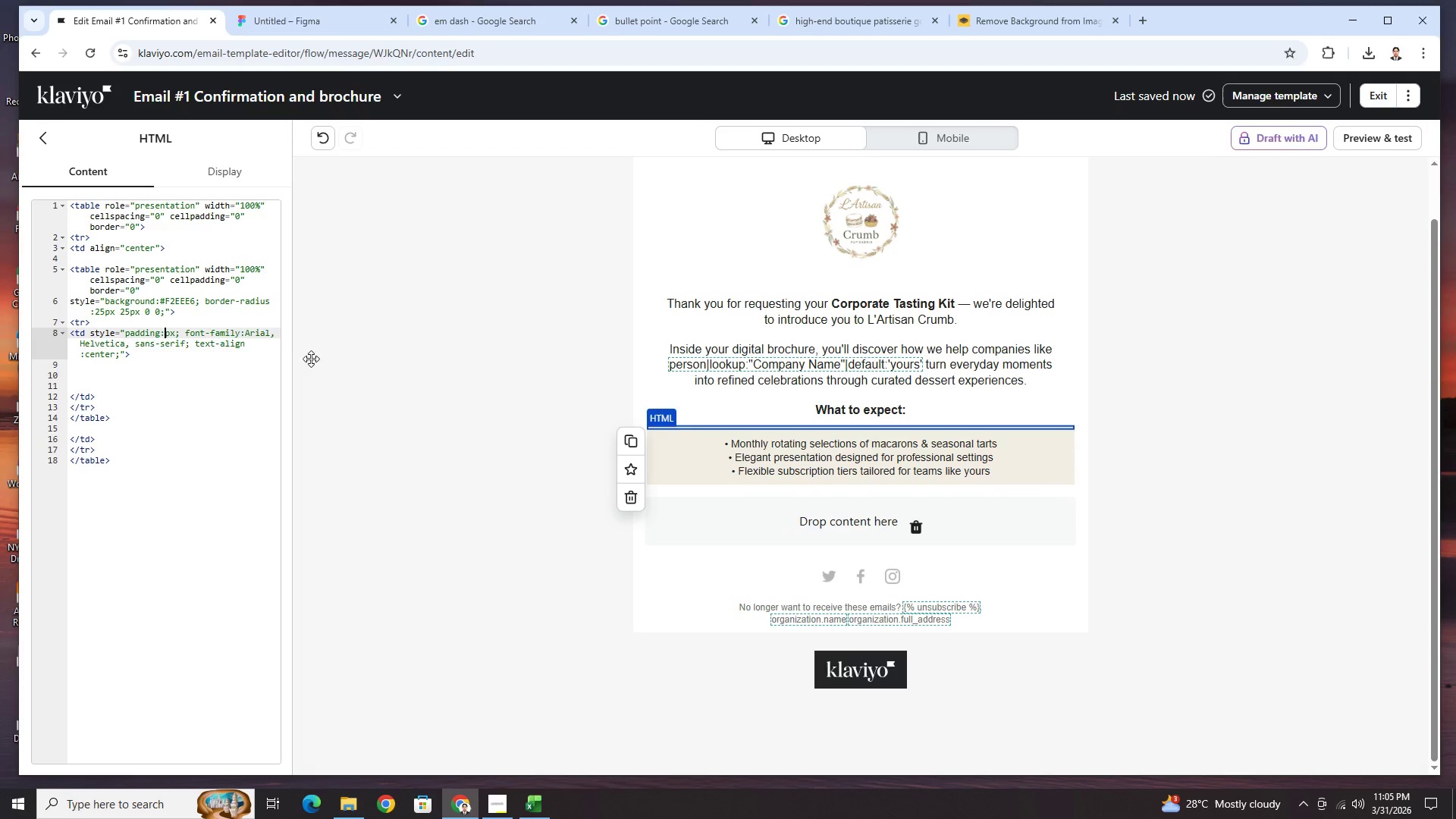 
key(Numpad2)
 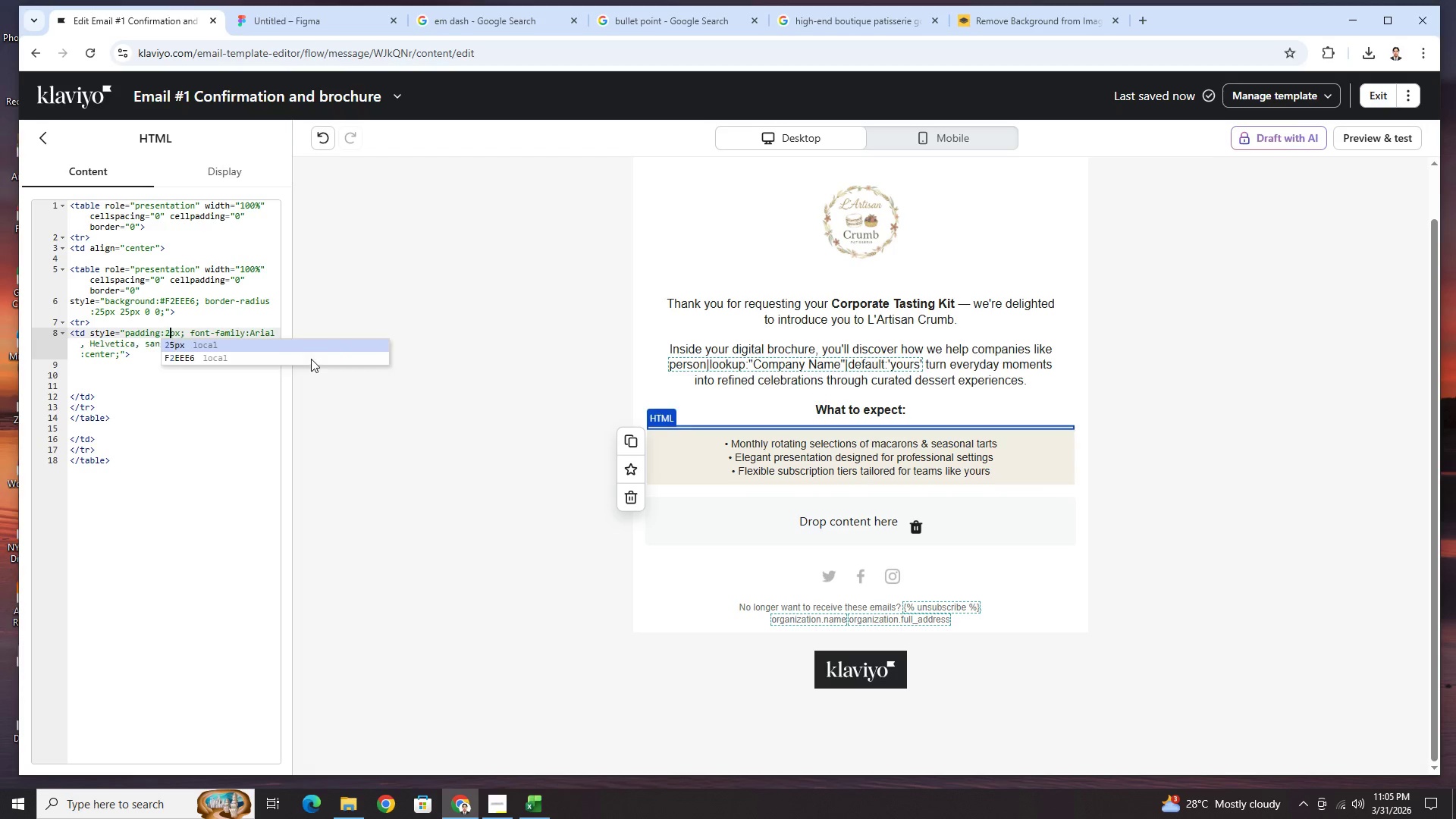 
key(Numpad0)
 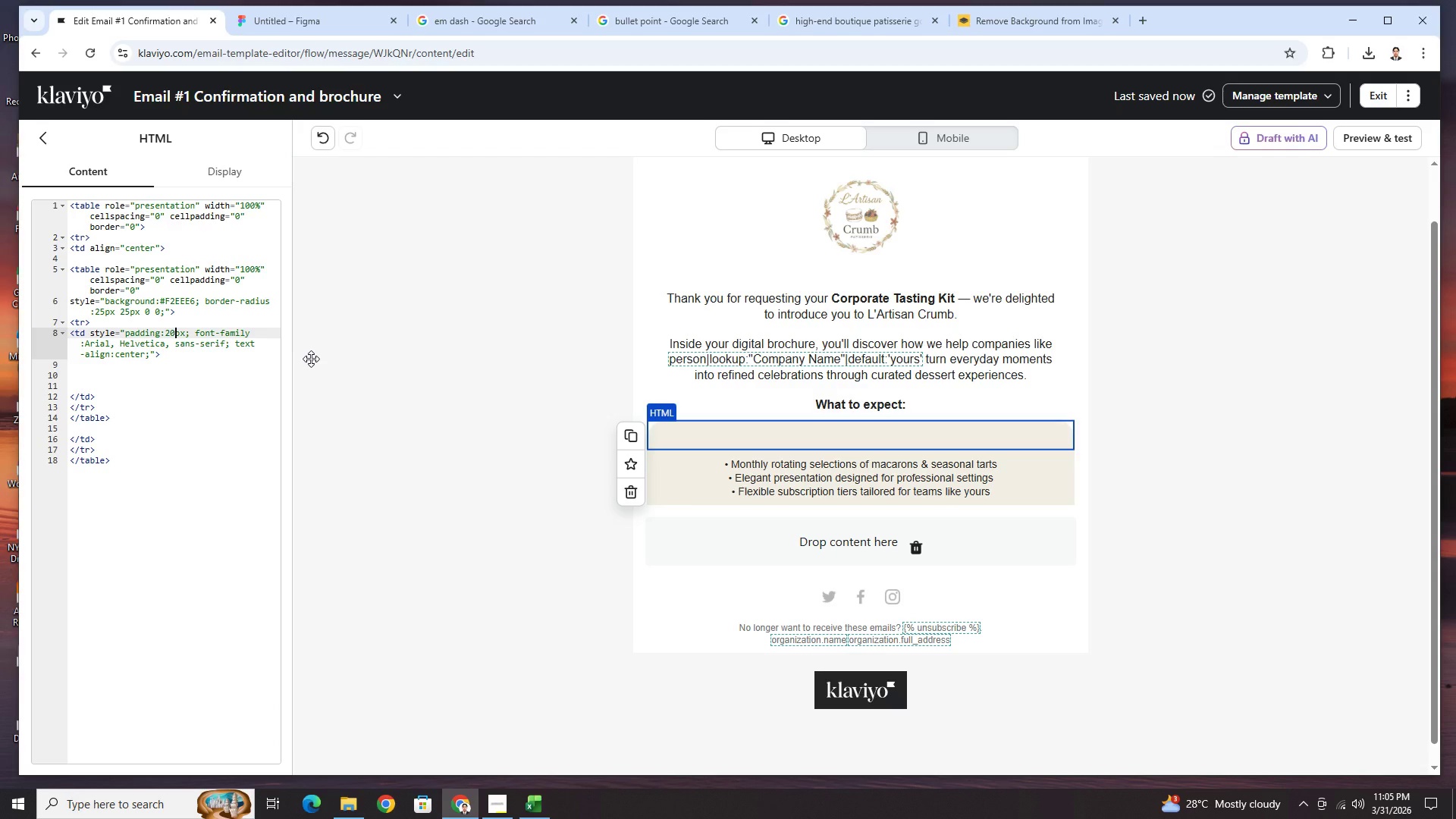 
key(Backspace)
 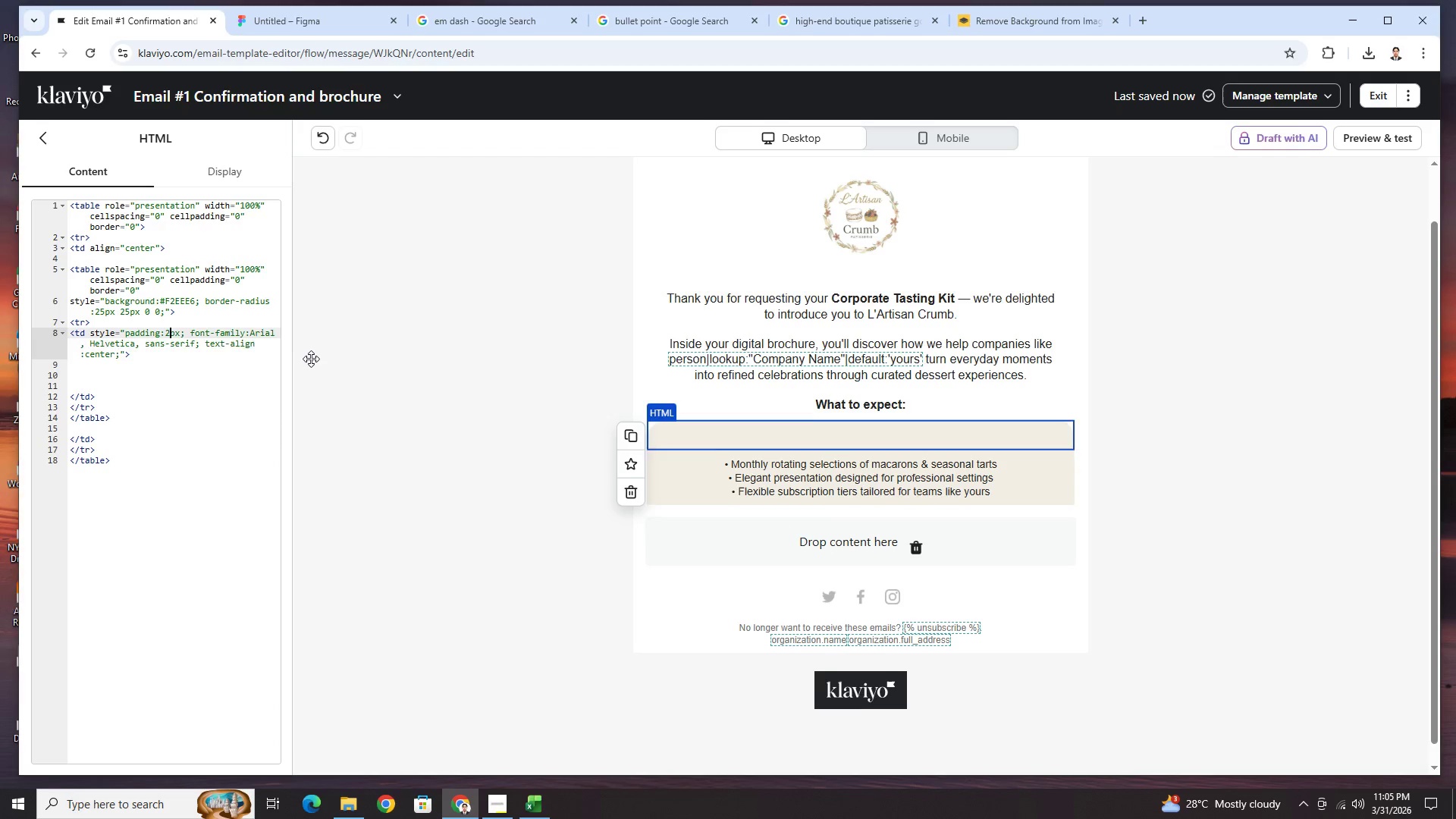 
key(Backspace)
 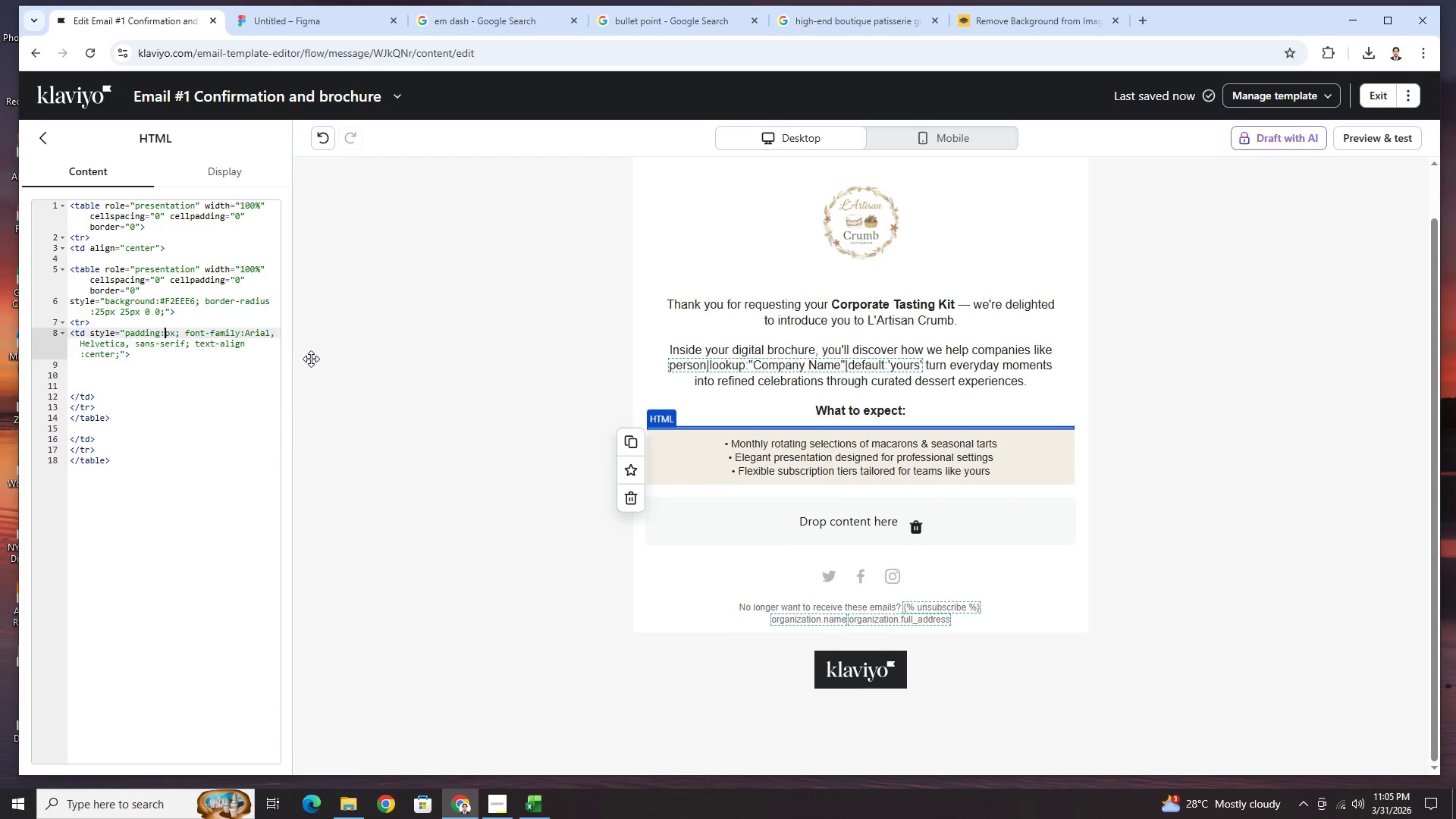 
key(Numpad1)
 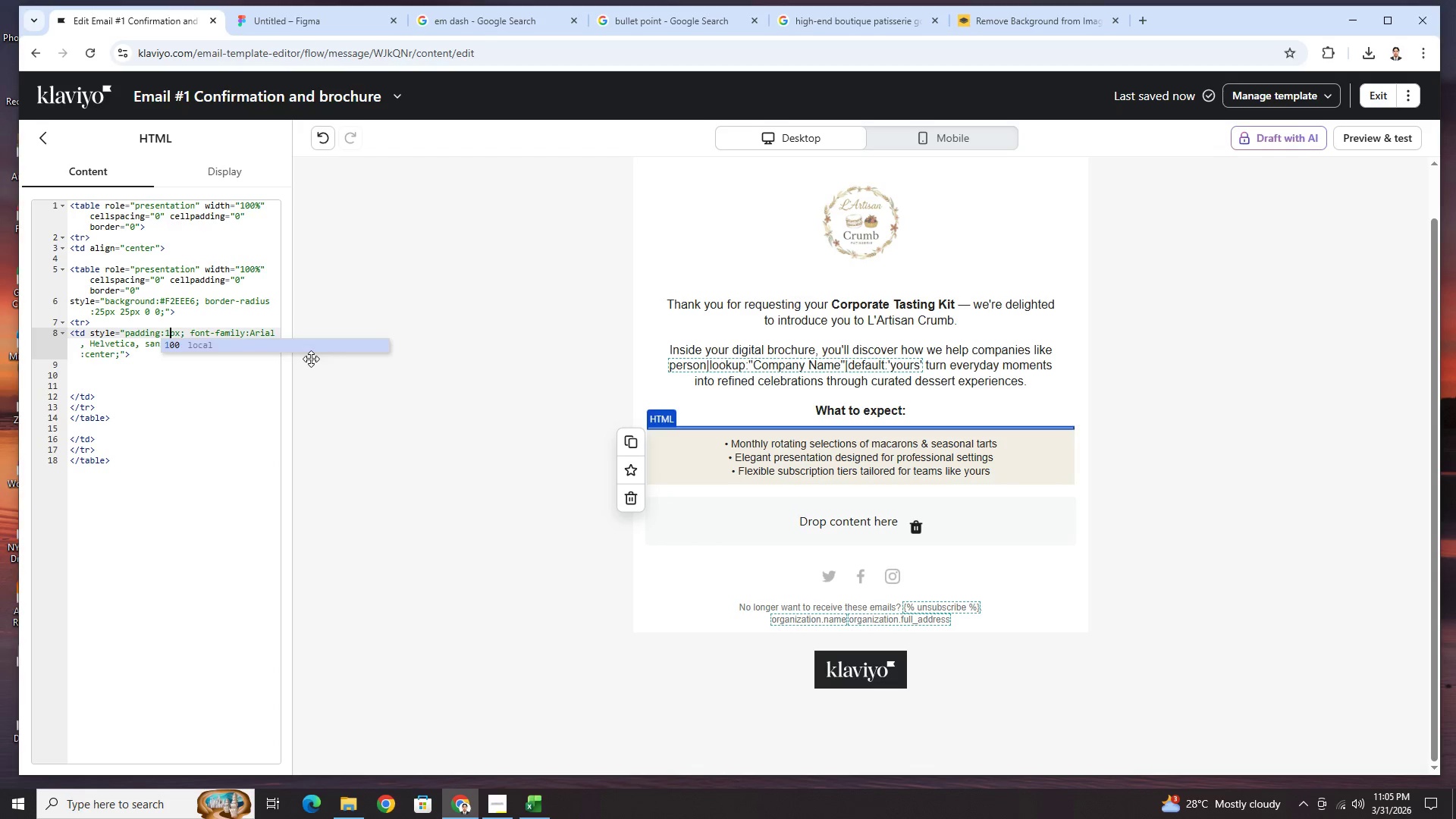 
key(Numpad5)
 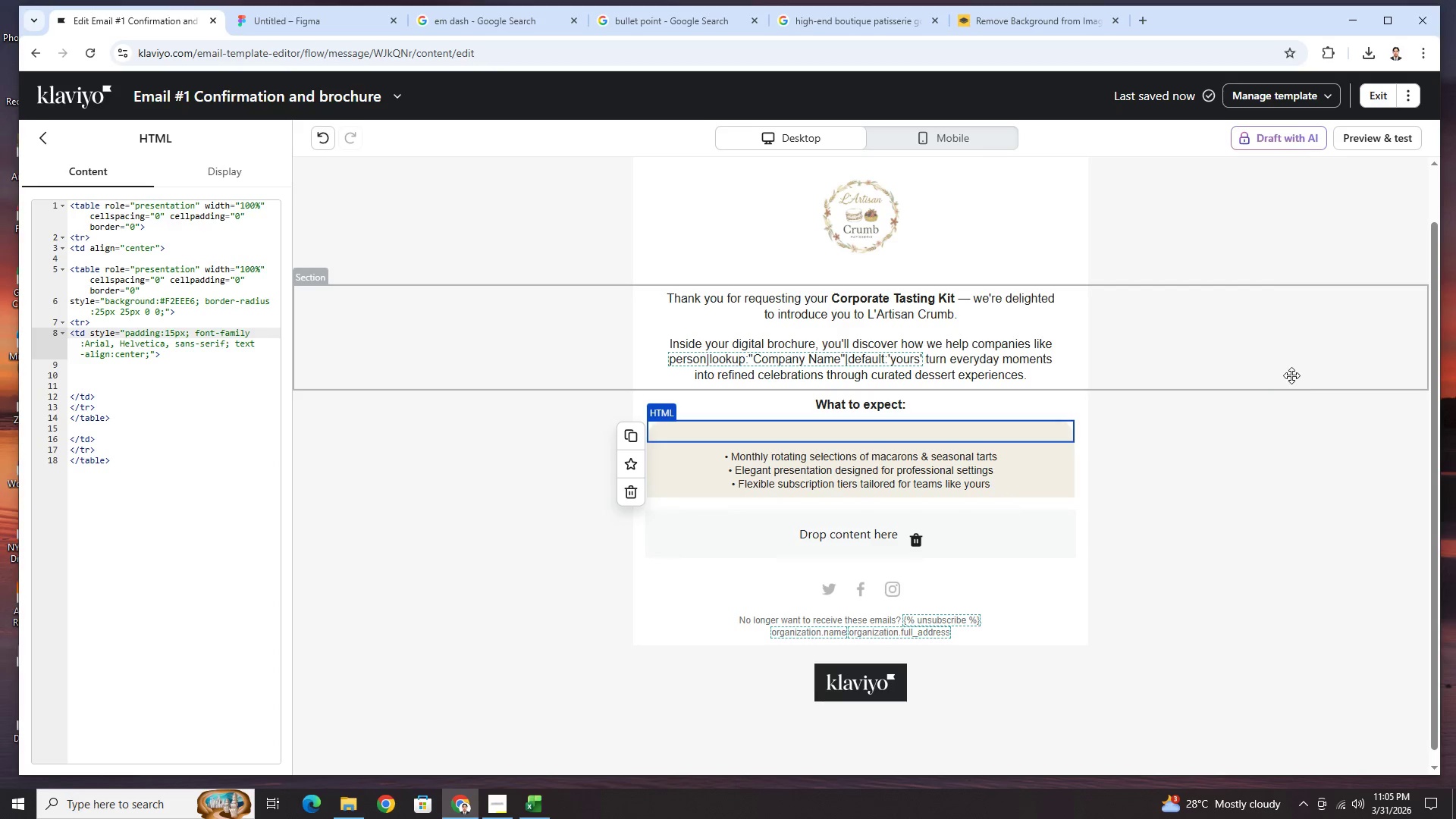 
left_click([1232, 483])
 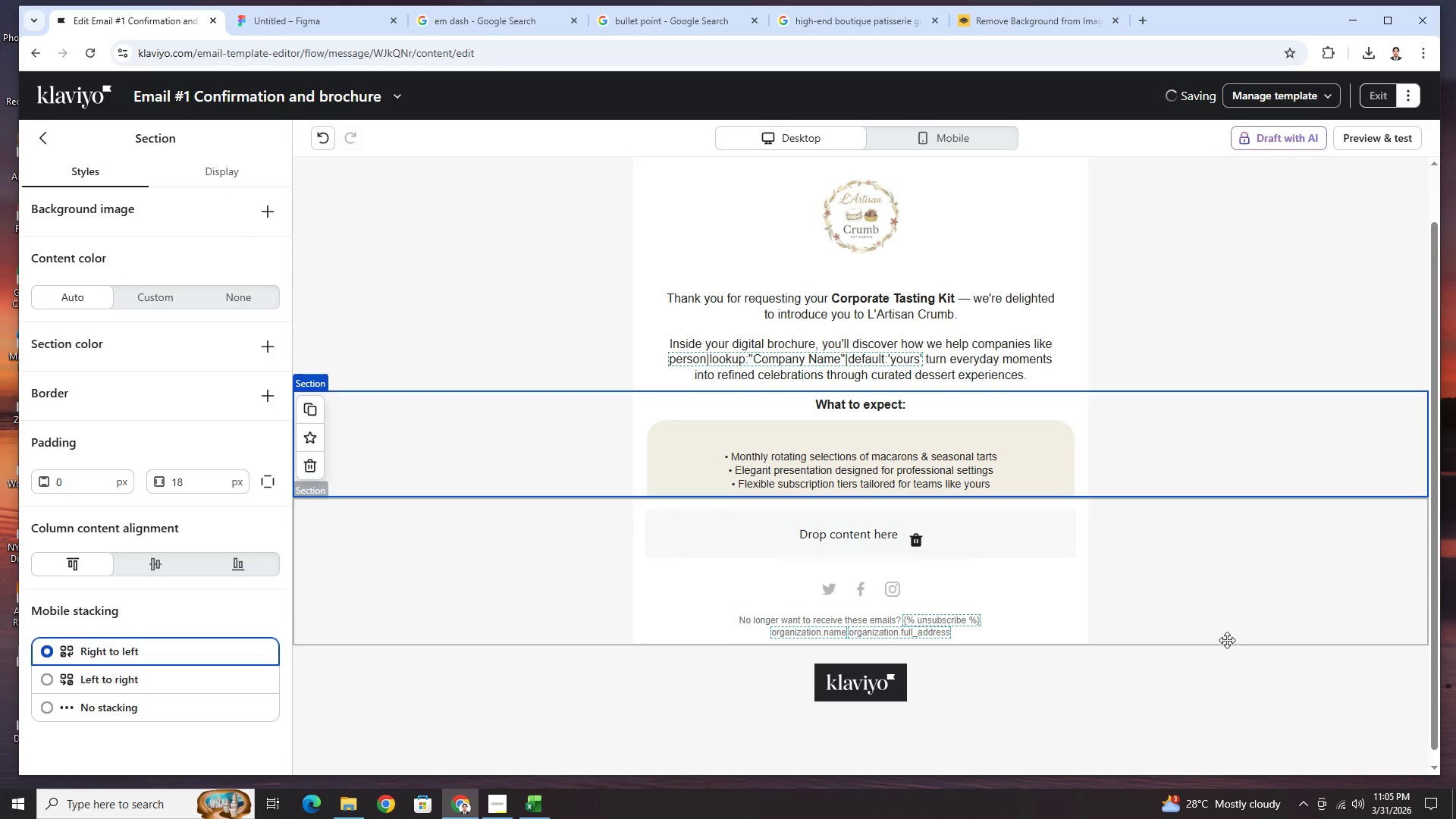 
left_click([1173, 654])
 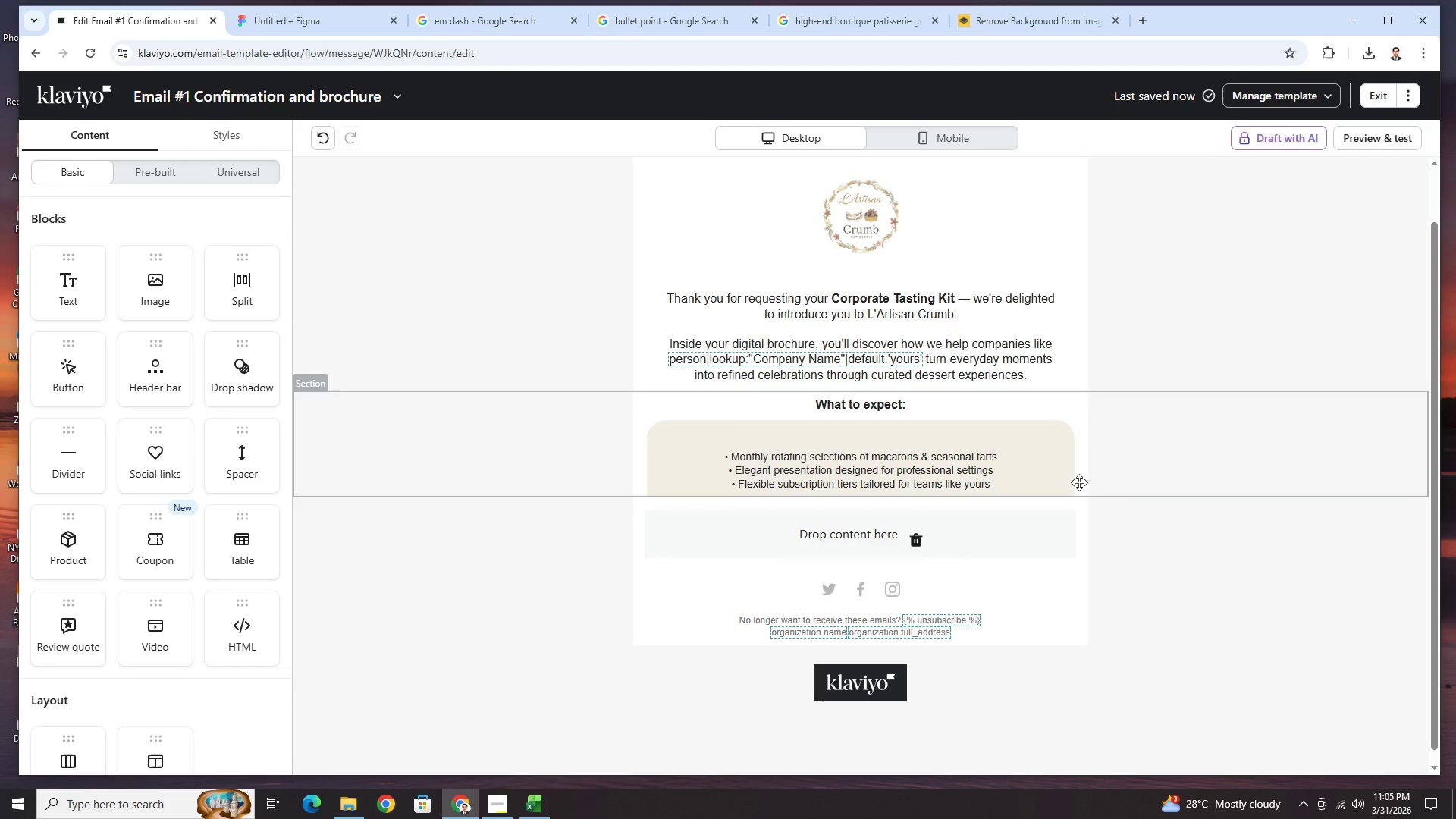 
left_click([1056, 433])
 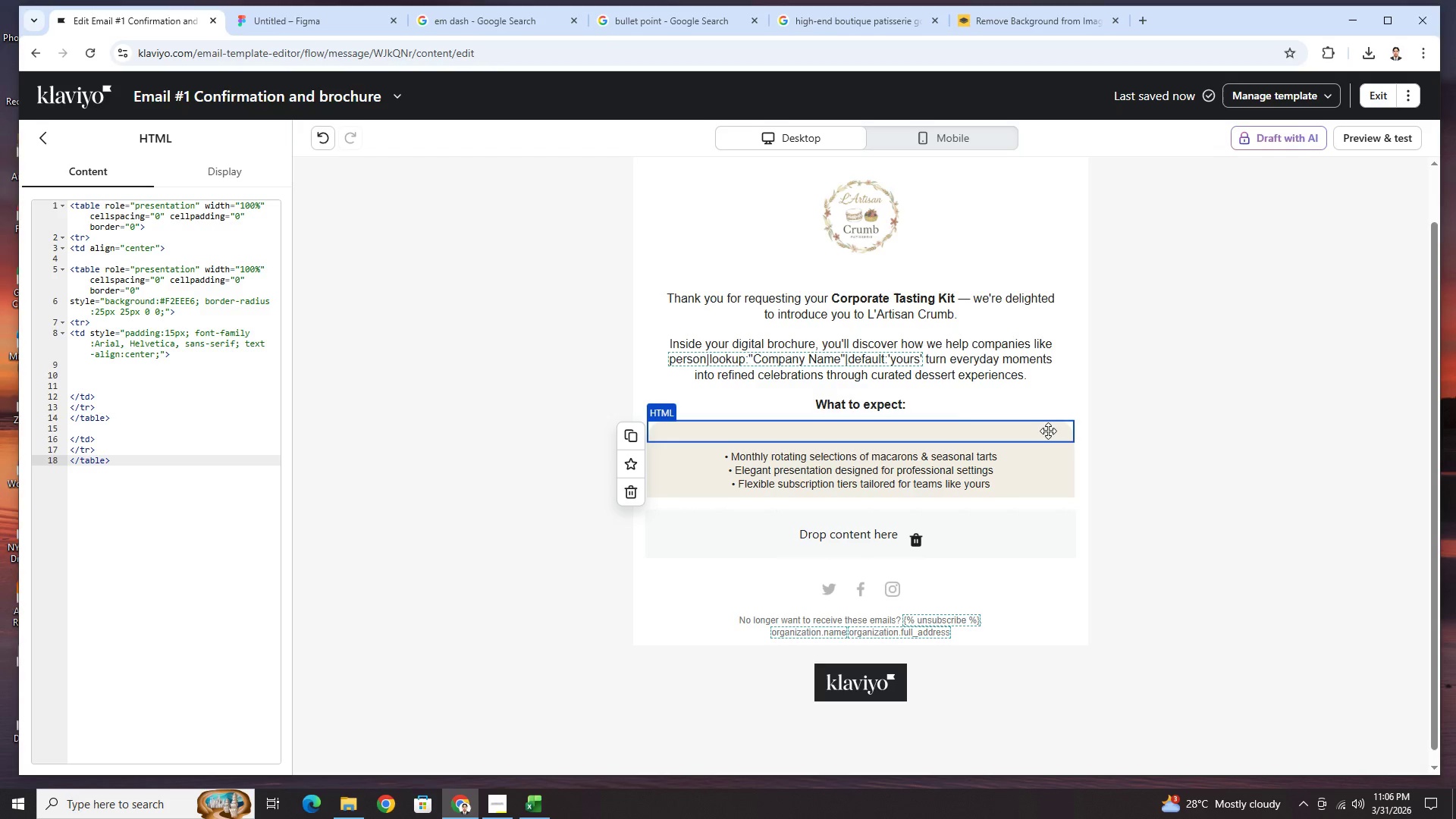 
wait(6.69)
 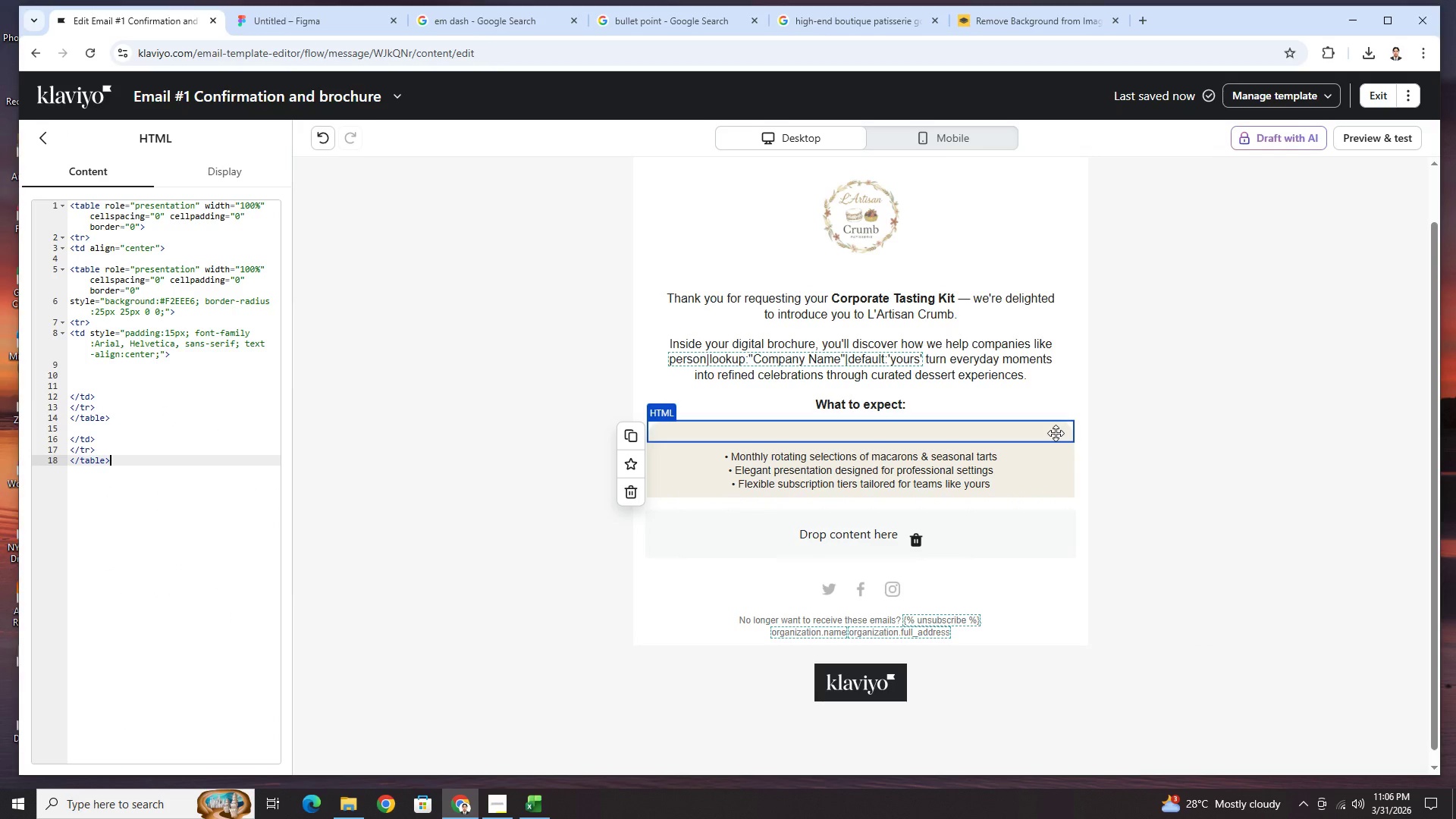 
left_click([623, 438])
 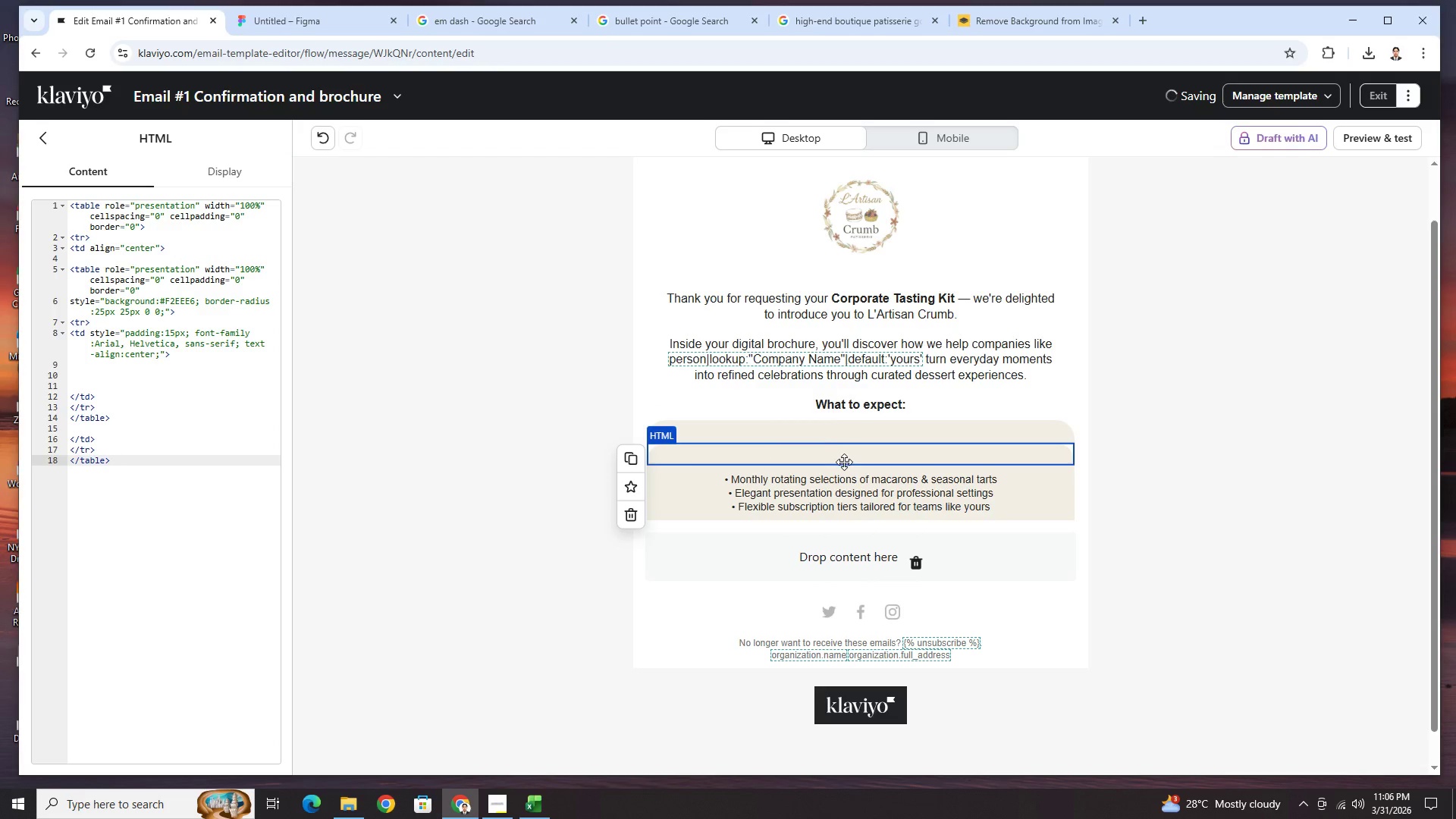 
left_click_drag(start_coordinate=[849, 459], to_coordinate=[849, 537])
 